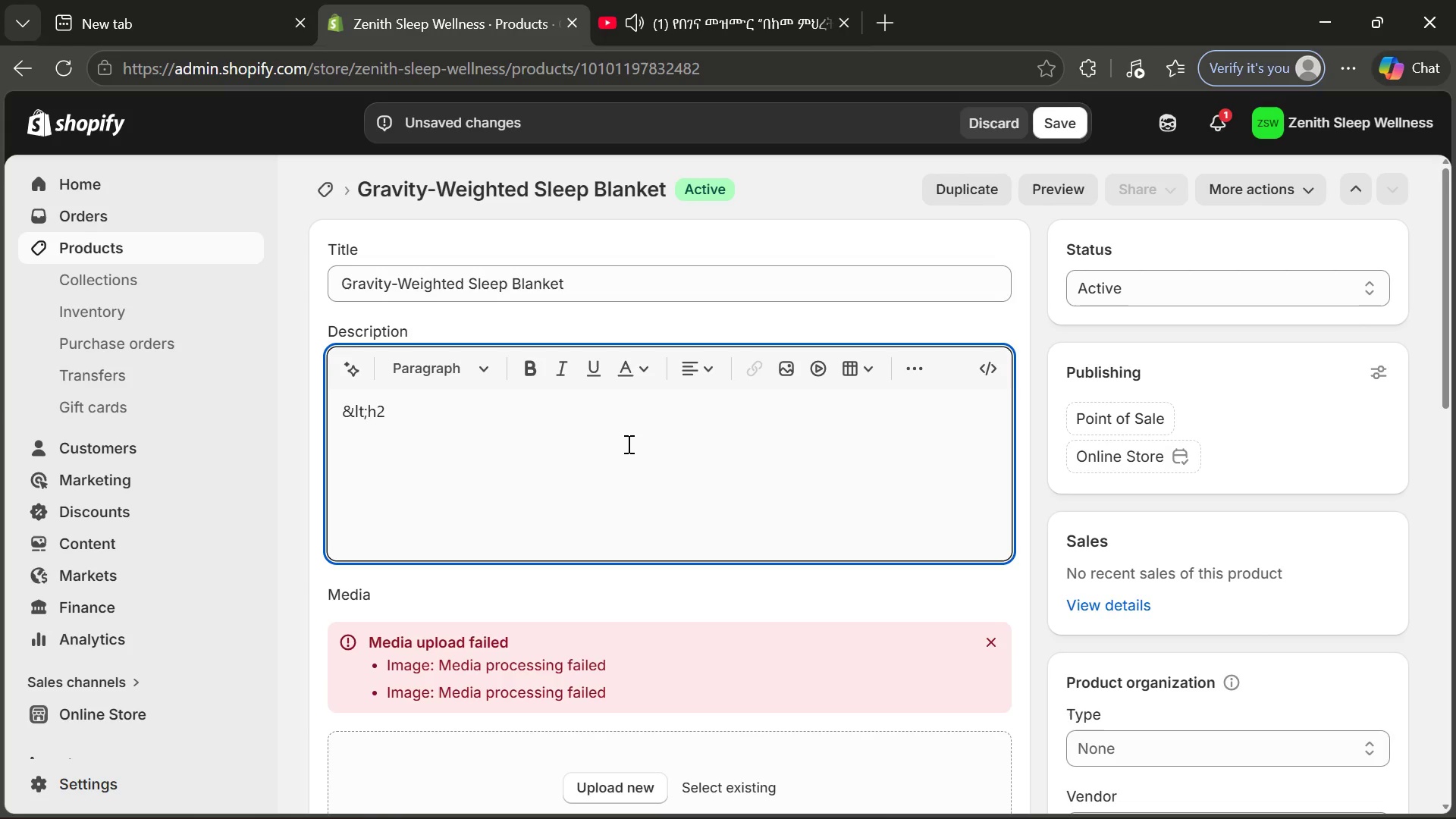 
type(()
key(Backspace)
type(&gt;)
 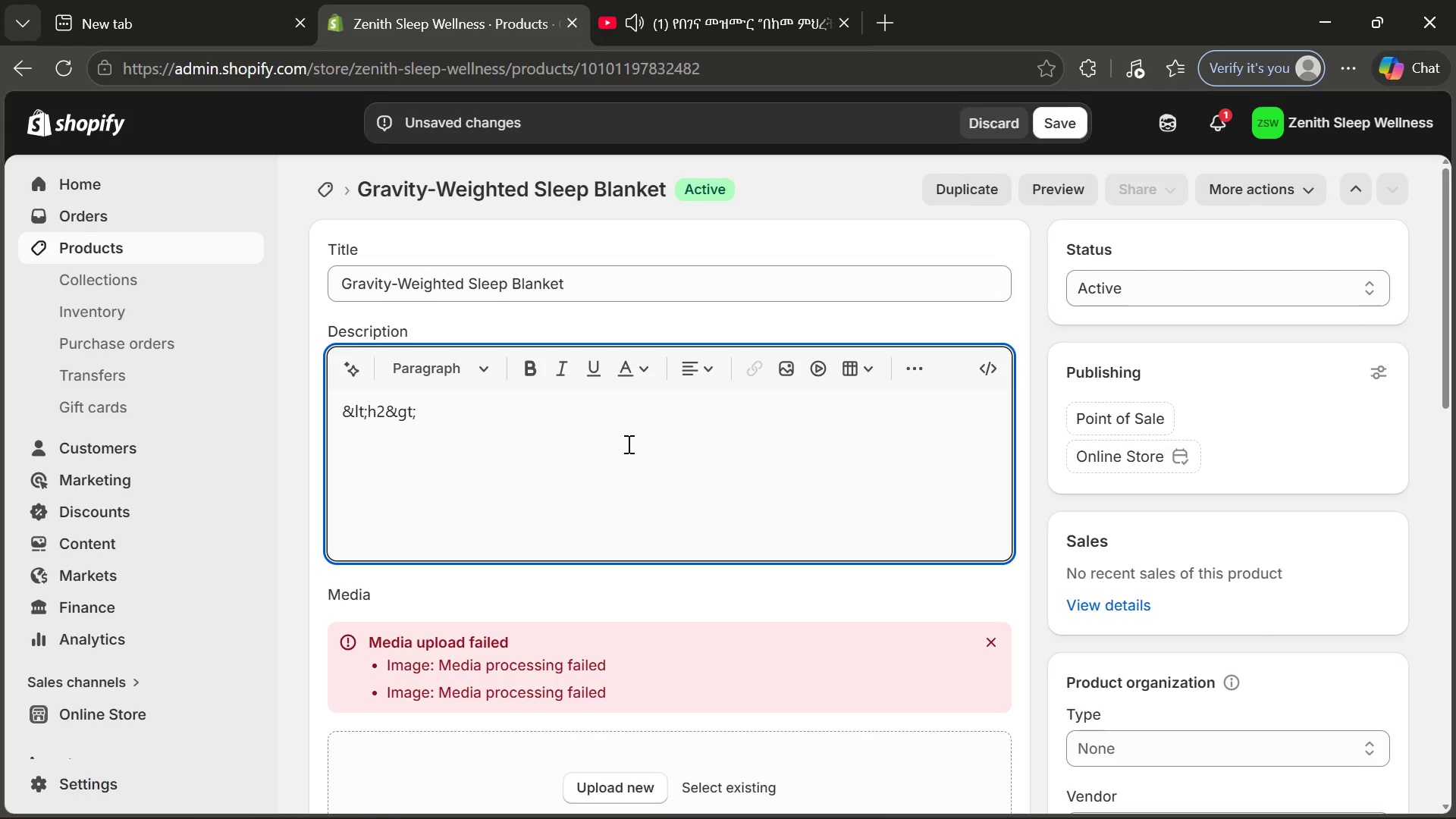 
type(Product Over)
 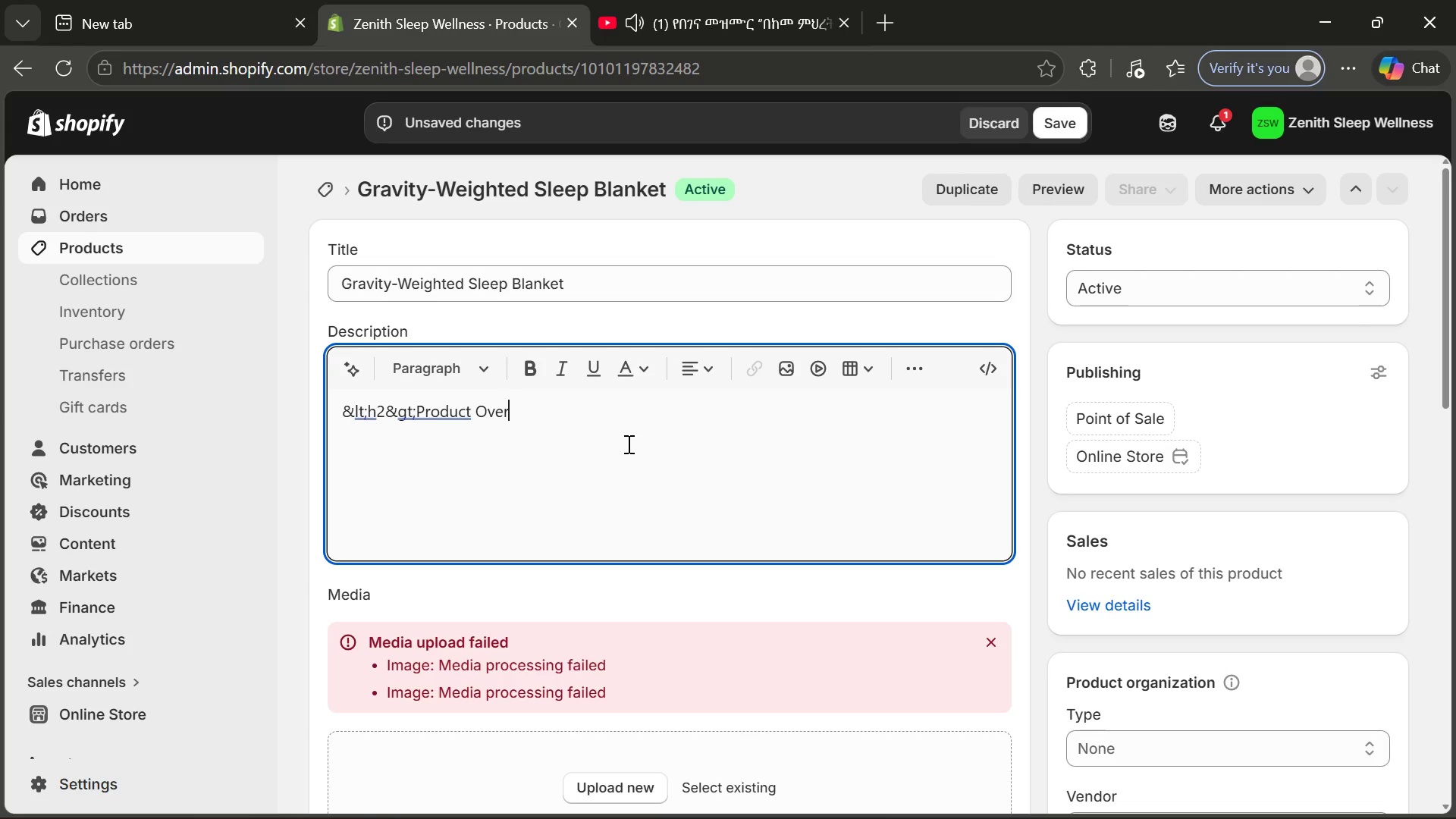 
type(view)
 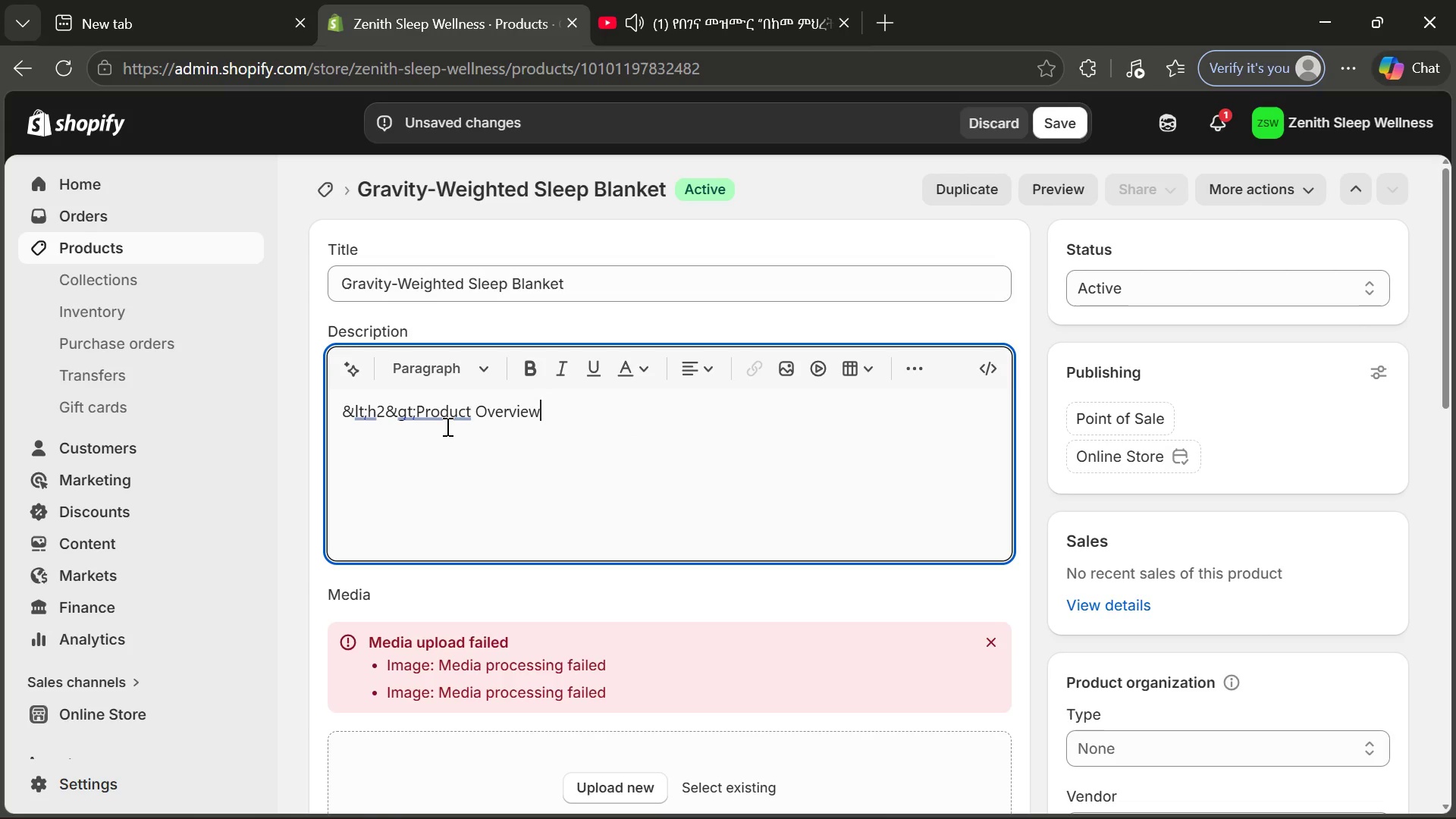 
left_click([421, 410])
 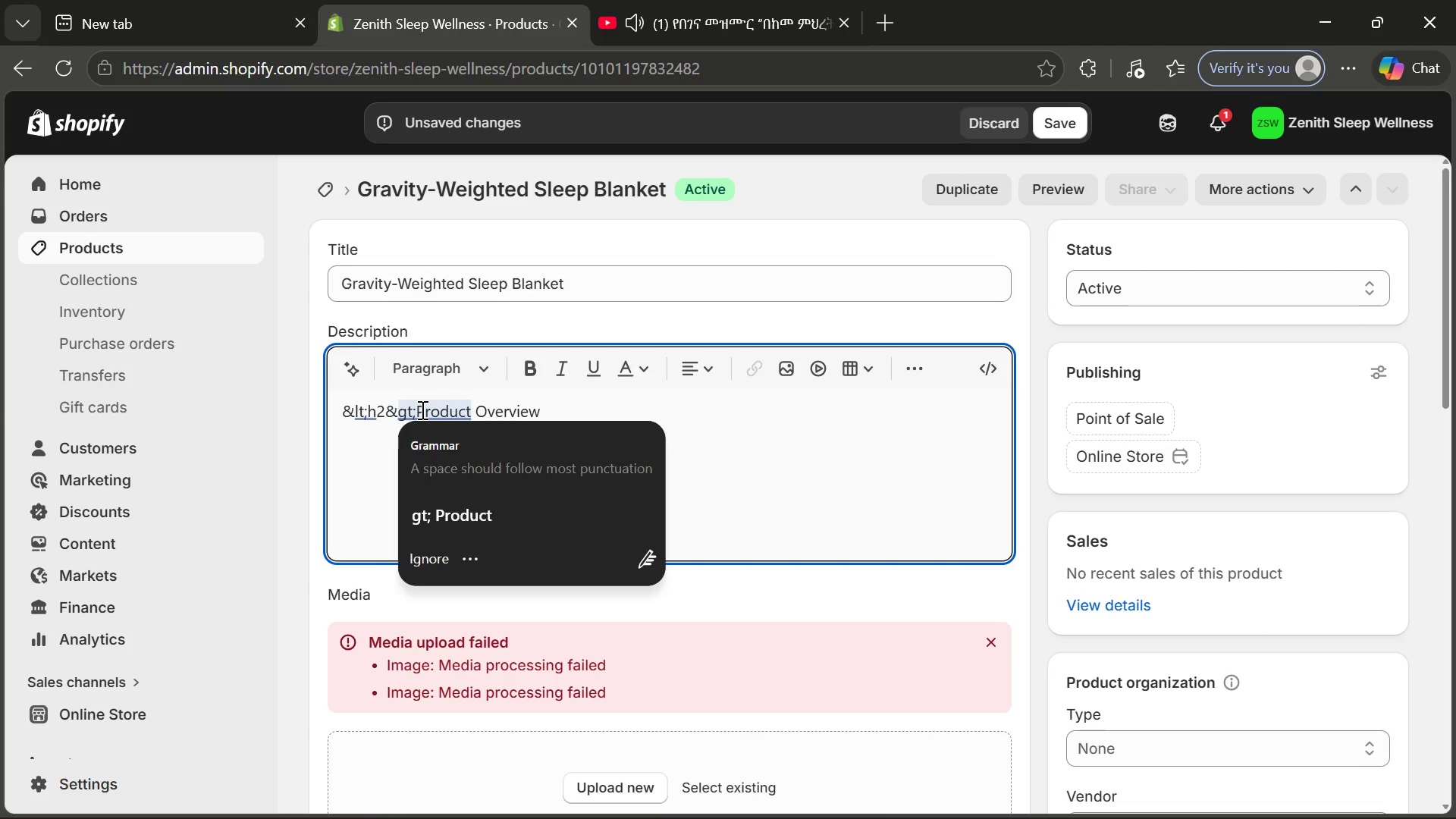 
key(ArrowLeft)
 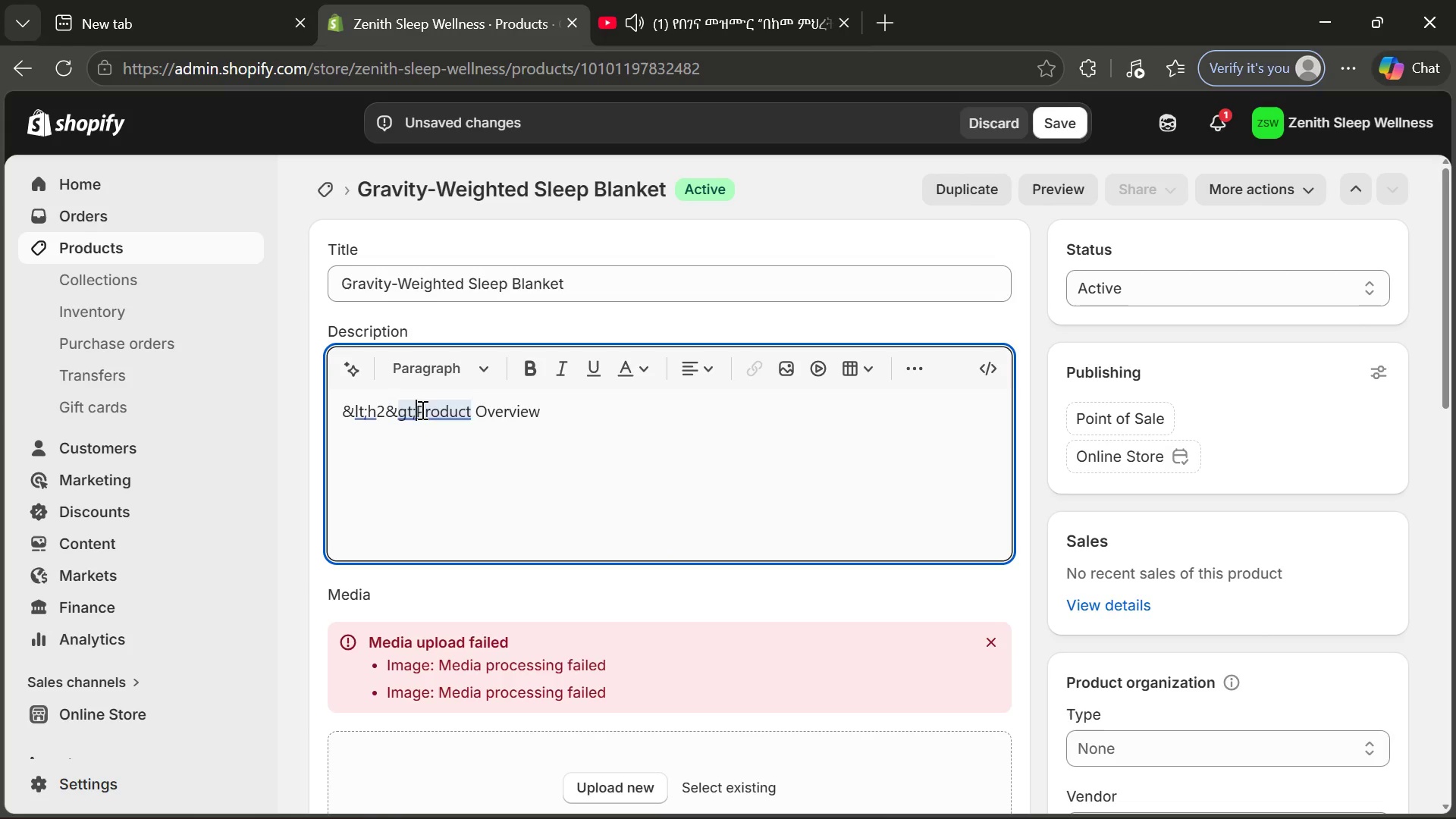 
key(Space)
 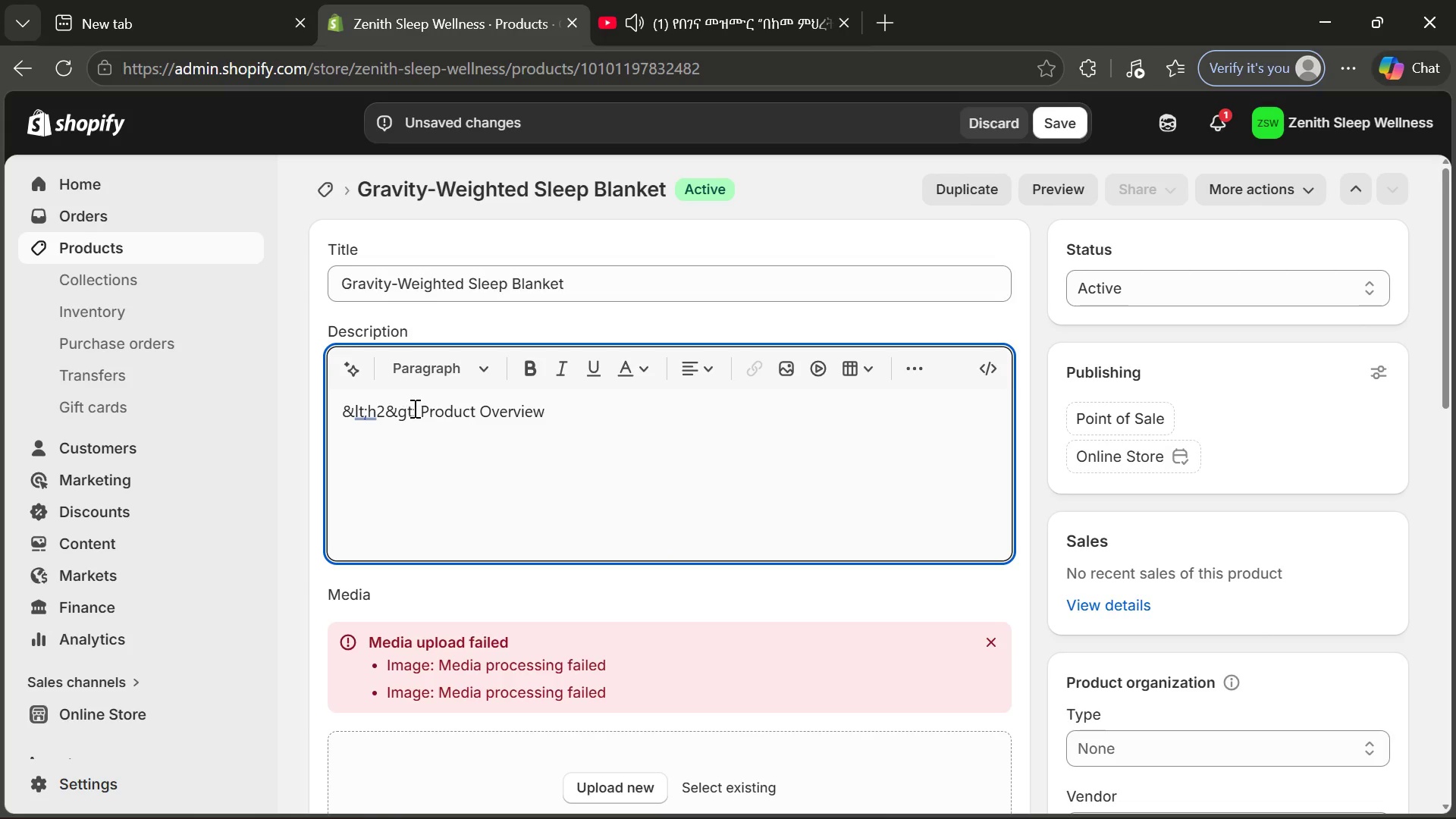 
left_click_drag(start_coordinate=[413, 408], to_coordinate=[318, 417])
 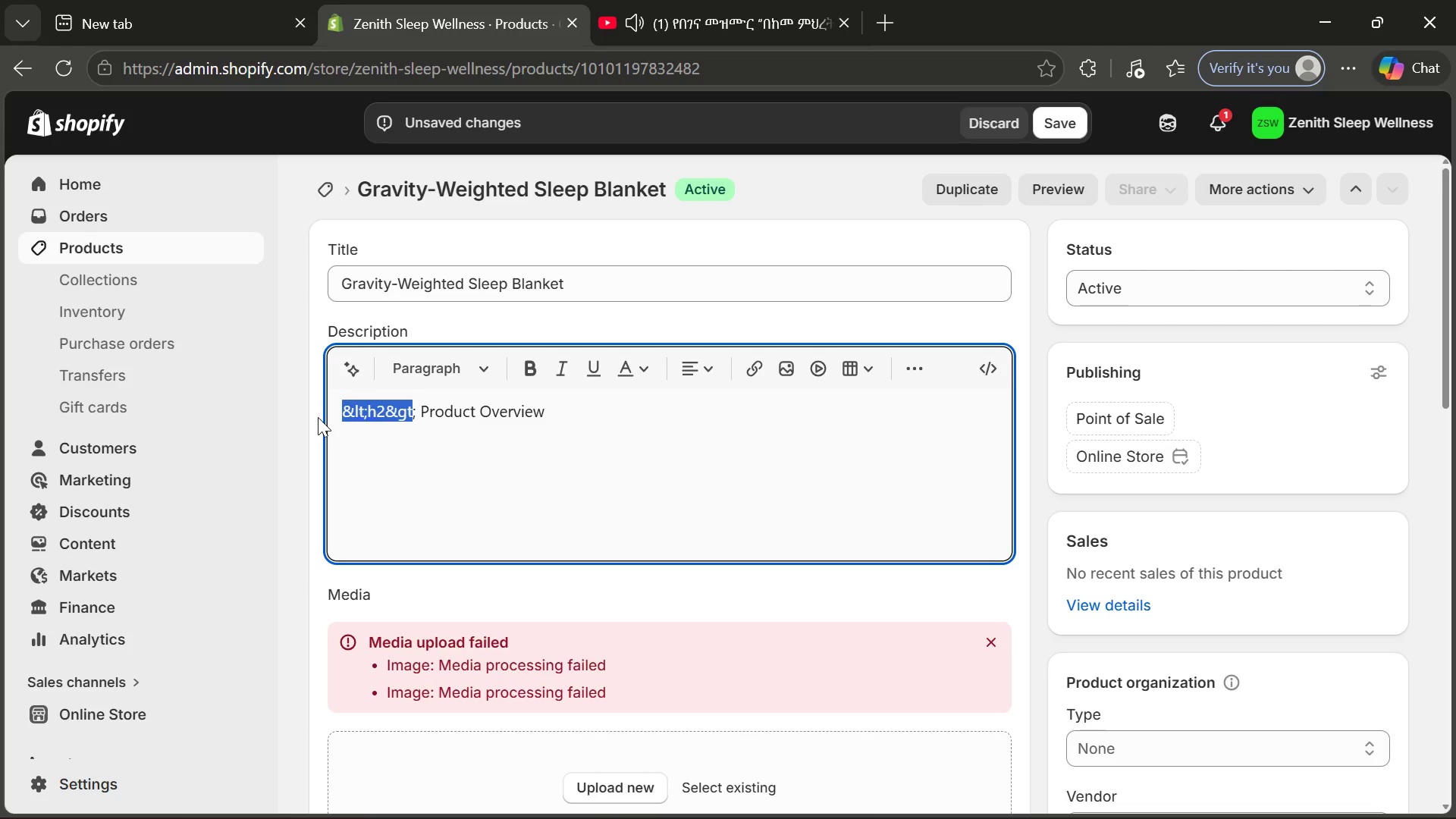 
left_click([318, 417])
 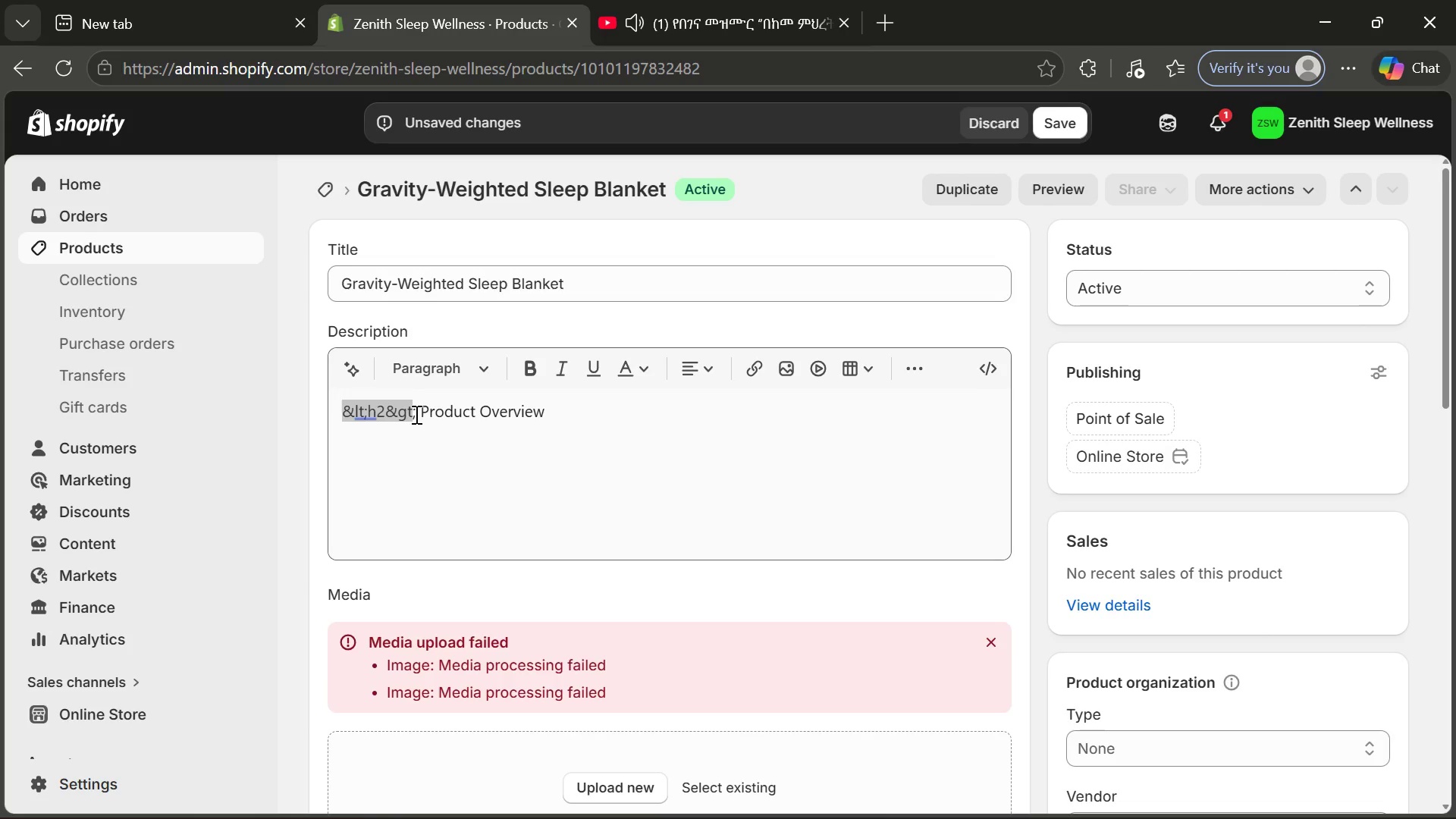 
left_click([415, 414])
 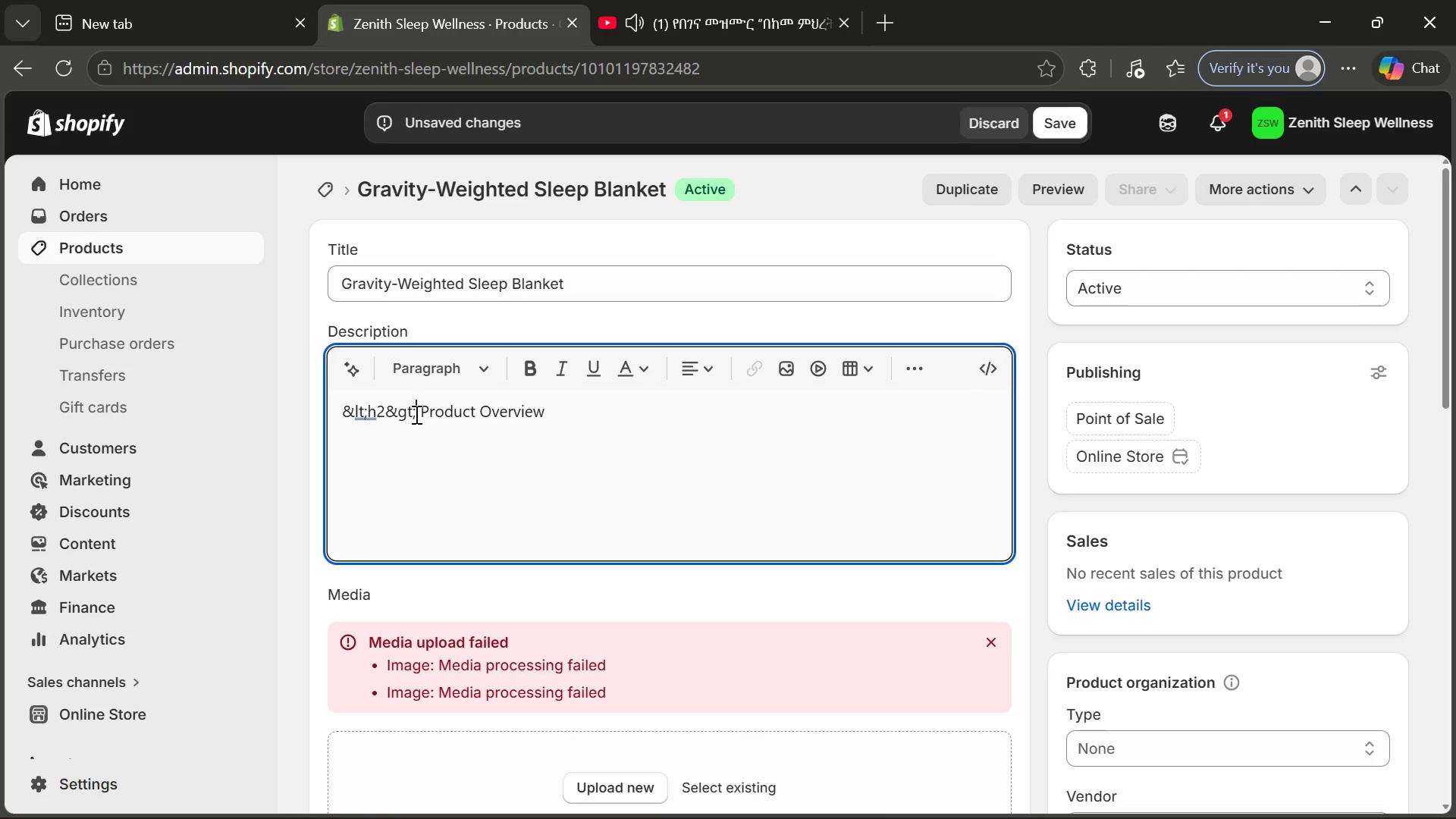 
left_click_drag(start_coordinate=[415, 414], to_coordinate=[328, 414])
 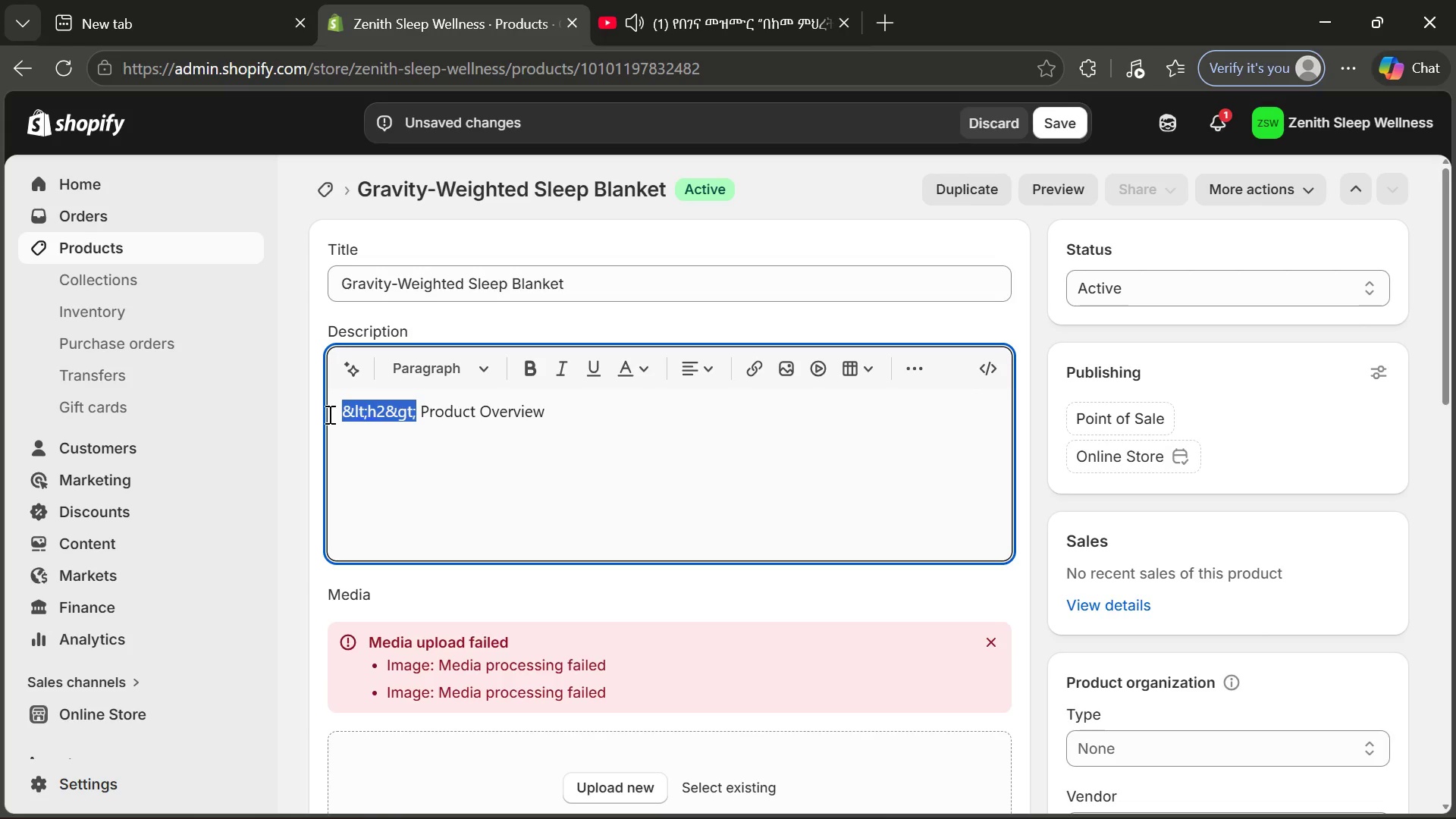 
key(Control+ControlLeft)
 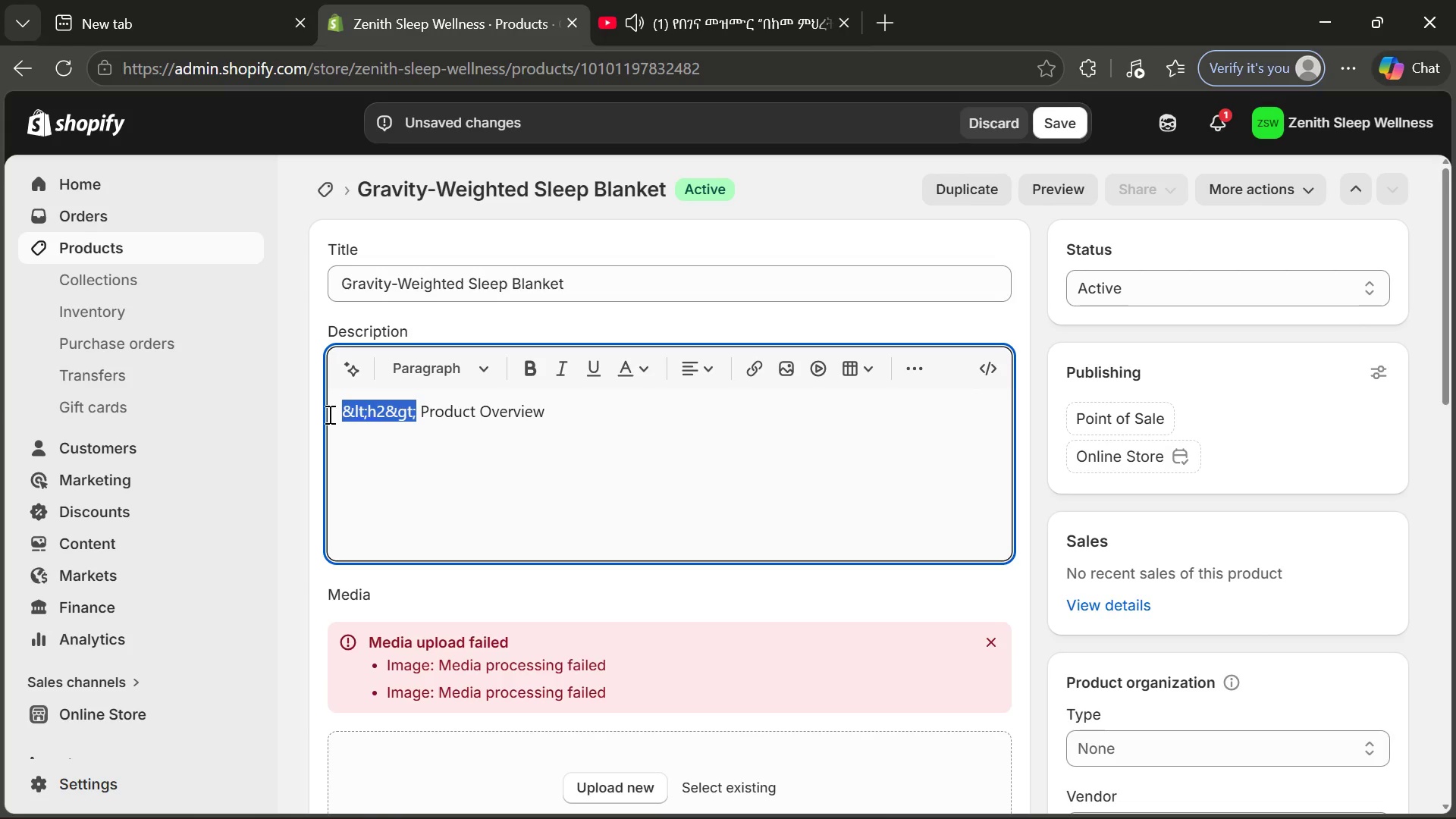 
key(Control+C)
 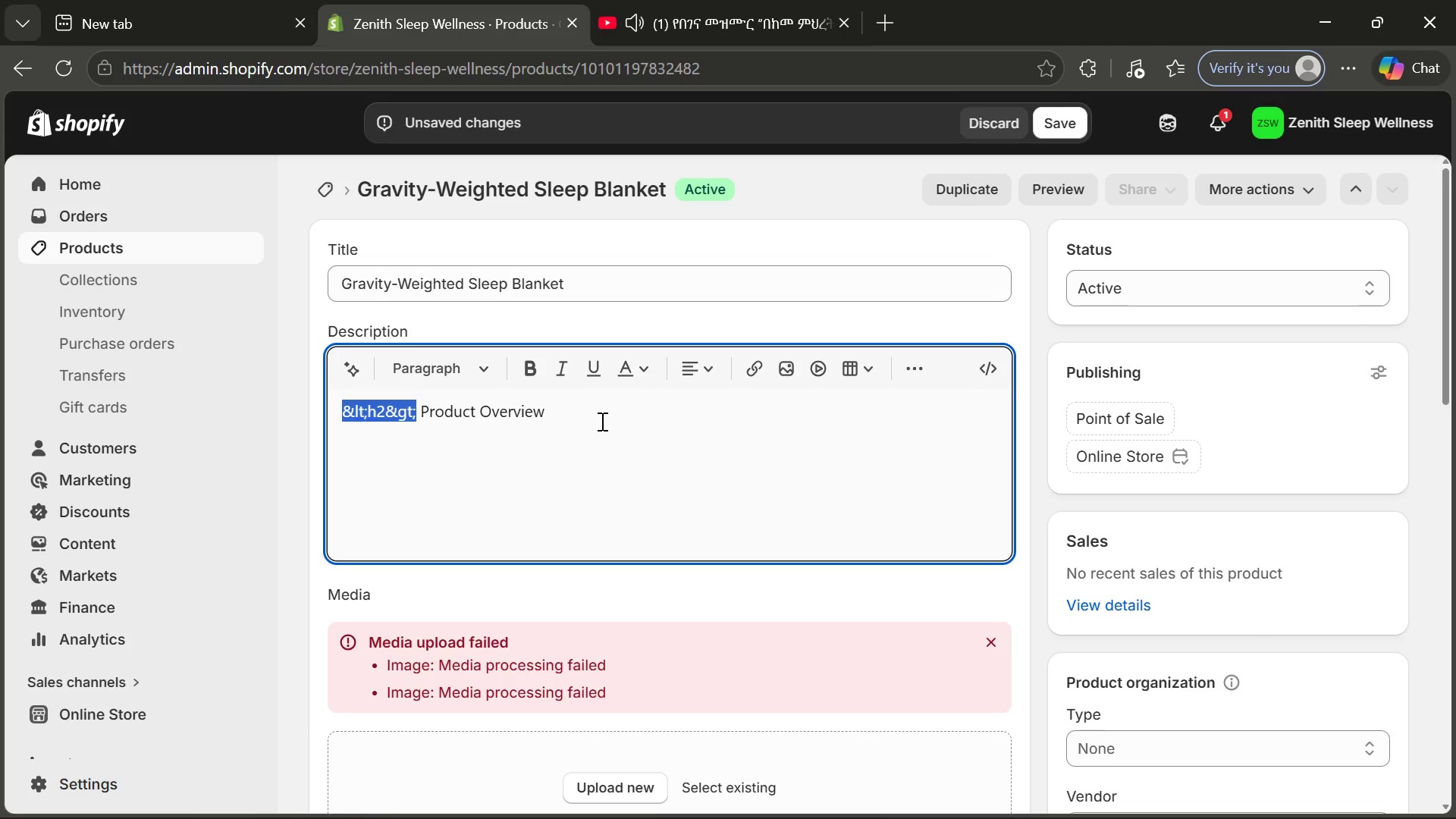 
left_click([599, 421])
 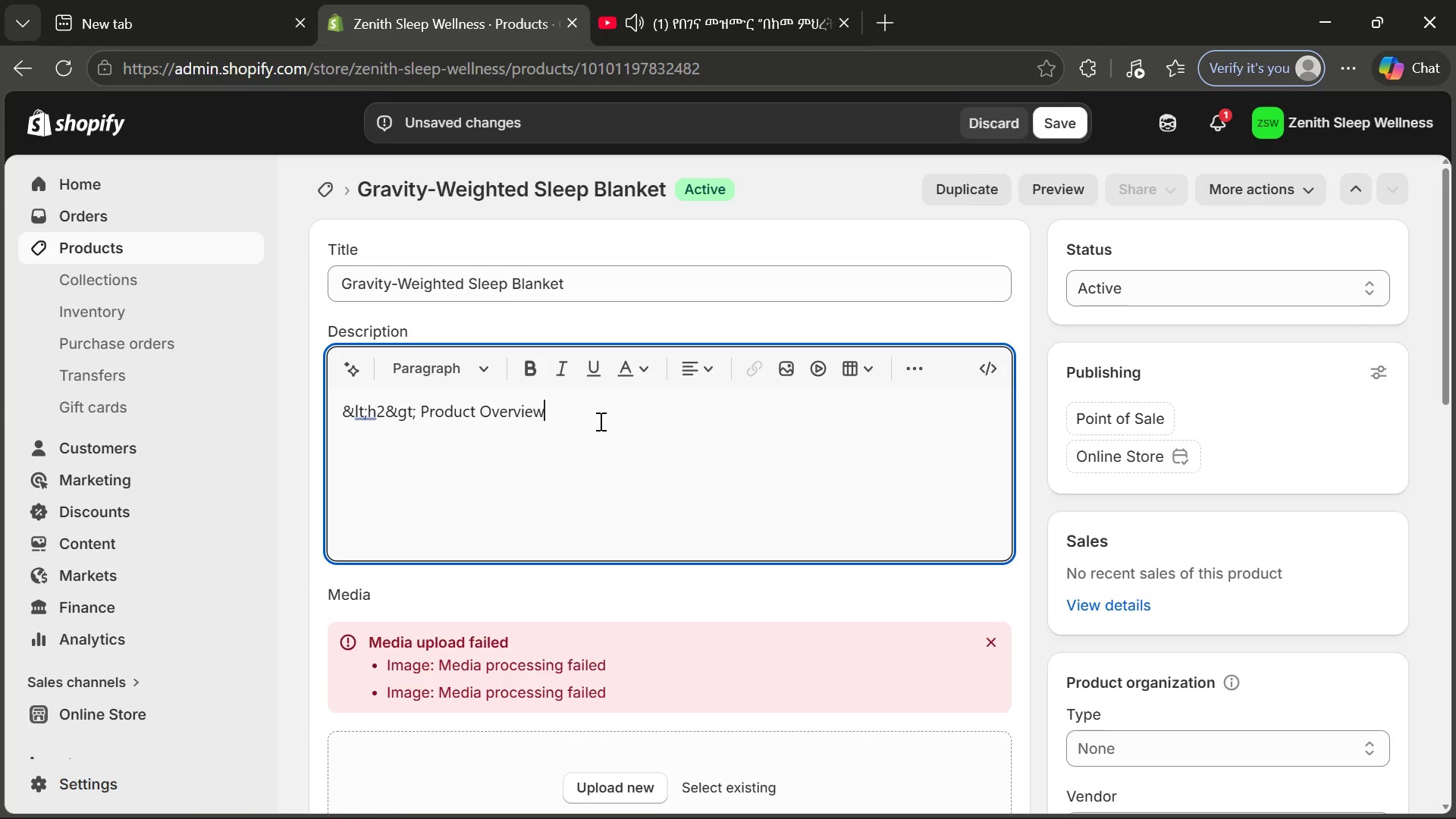 
key(Space)
 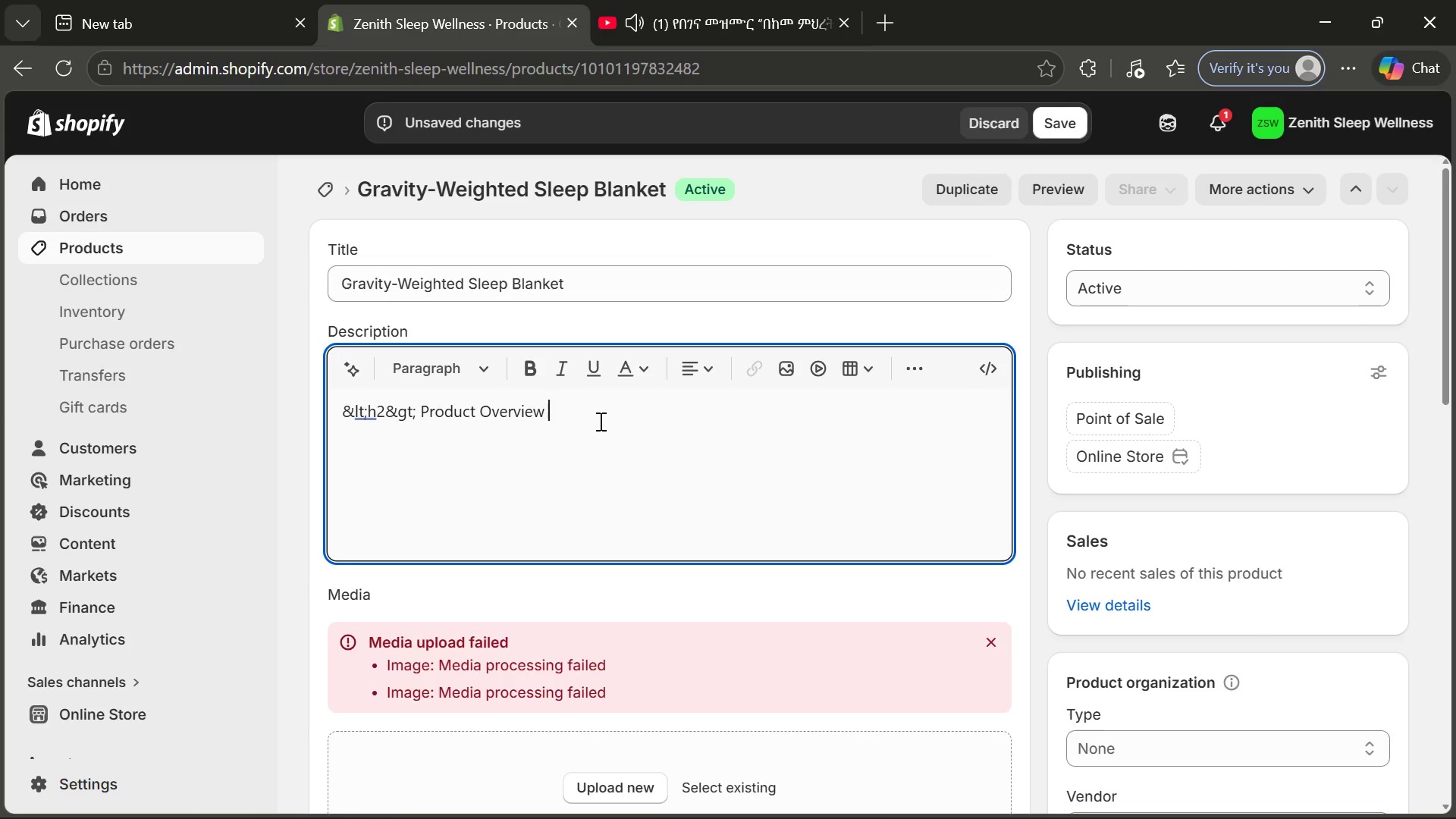 
key(Control+V)
 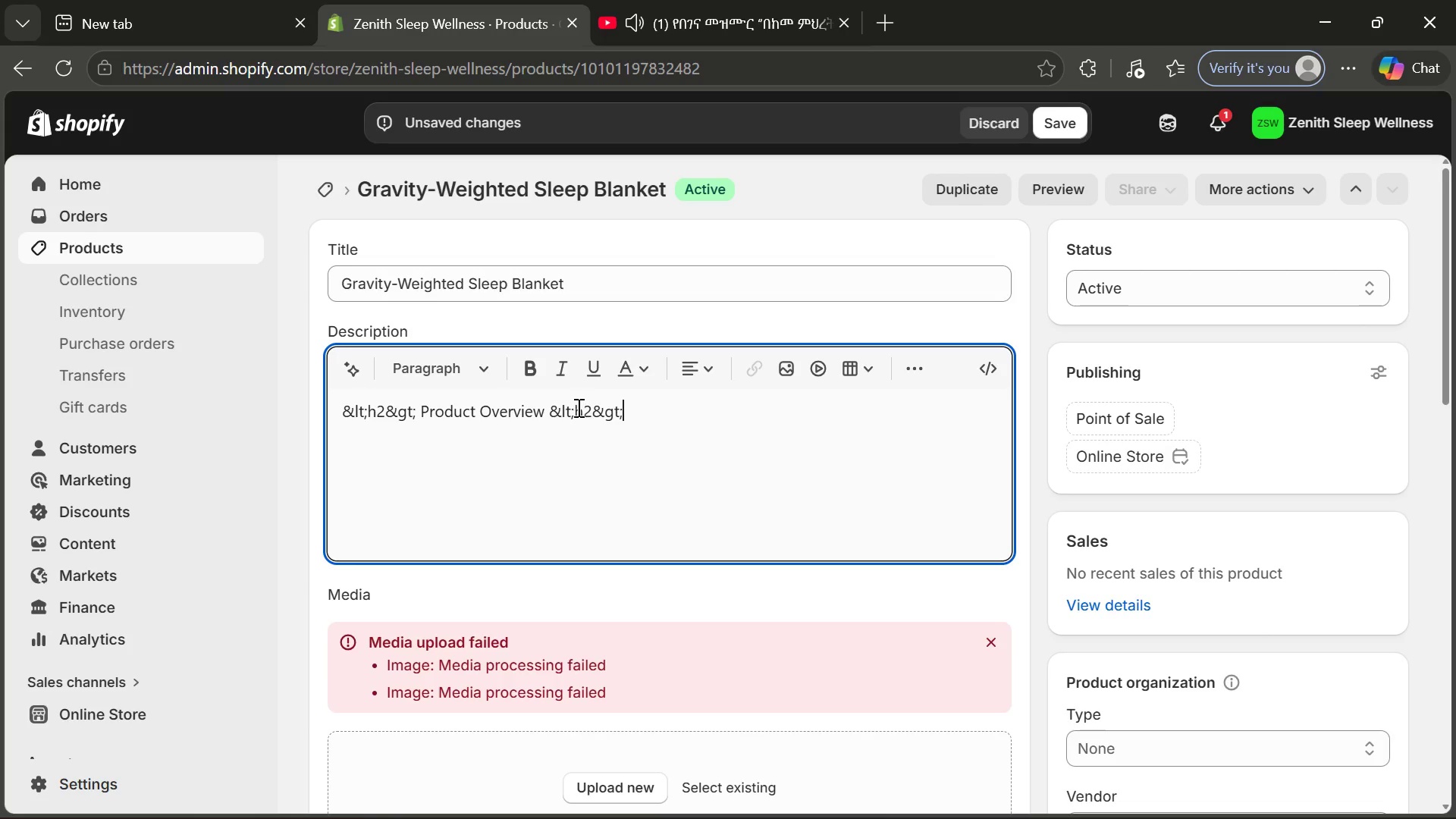 
left_click([575, 407])
 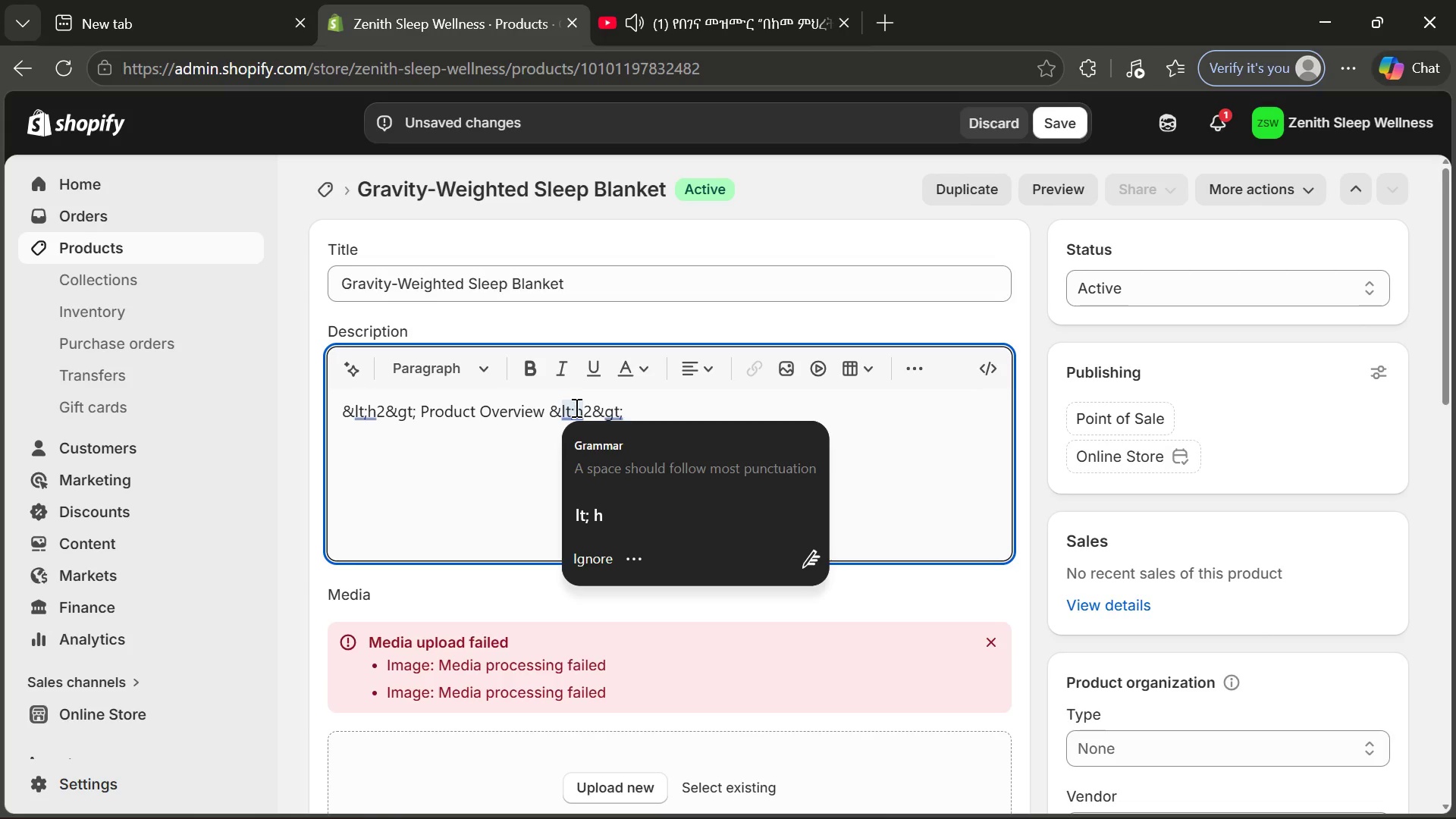 
key(Slash)
 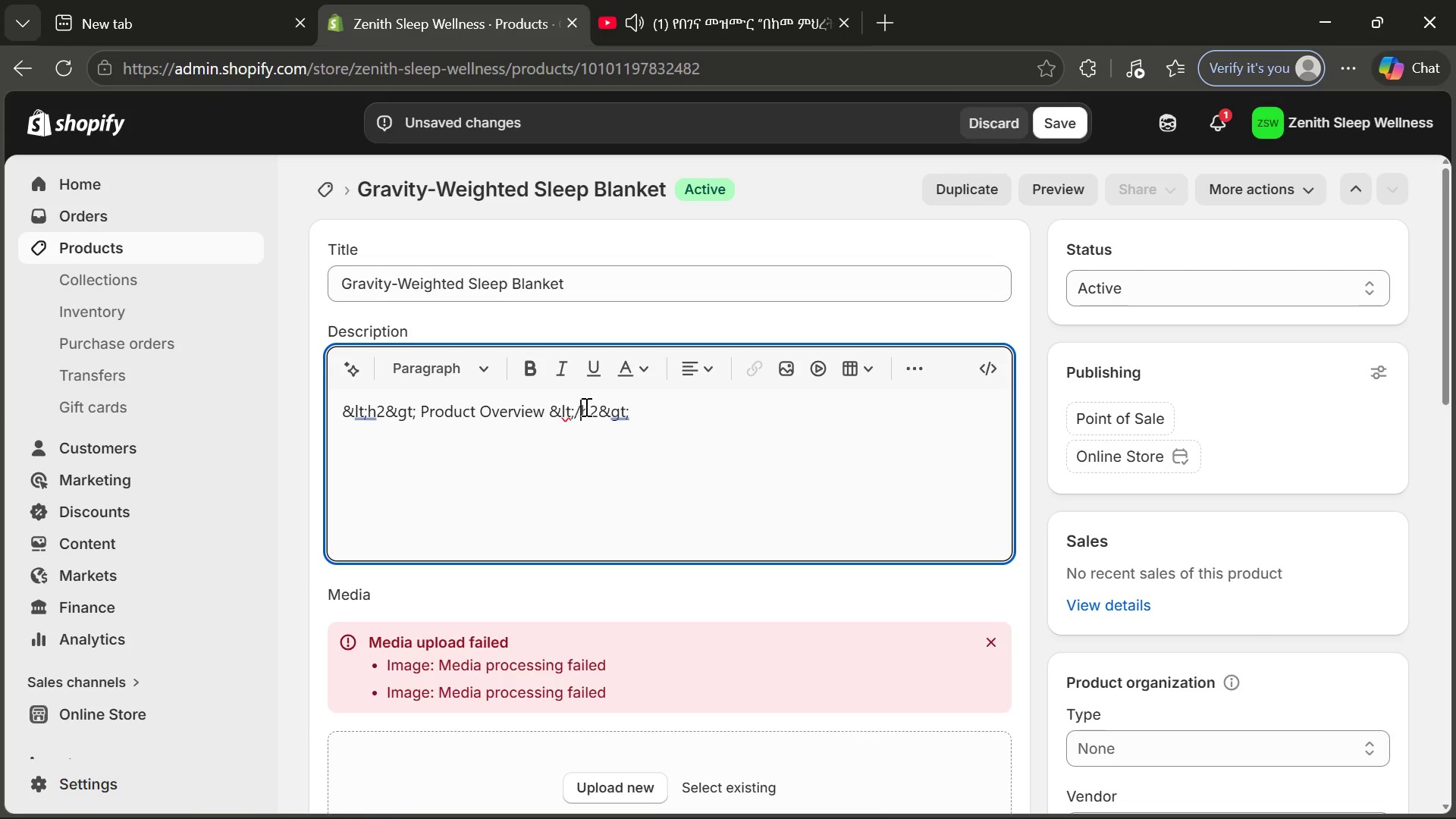 
wait(6.27)
 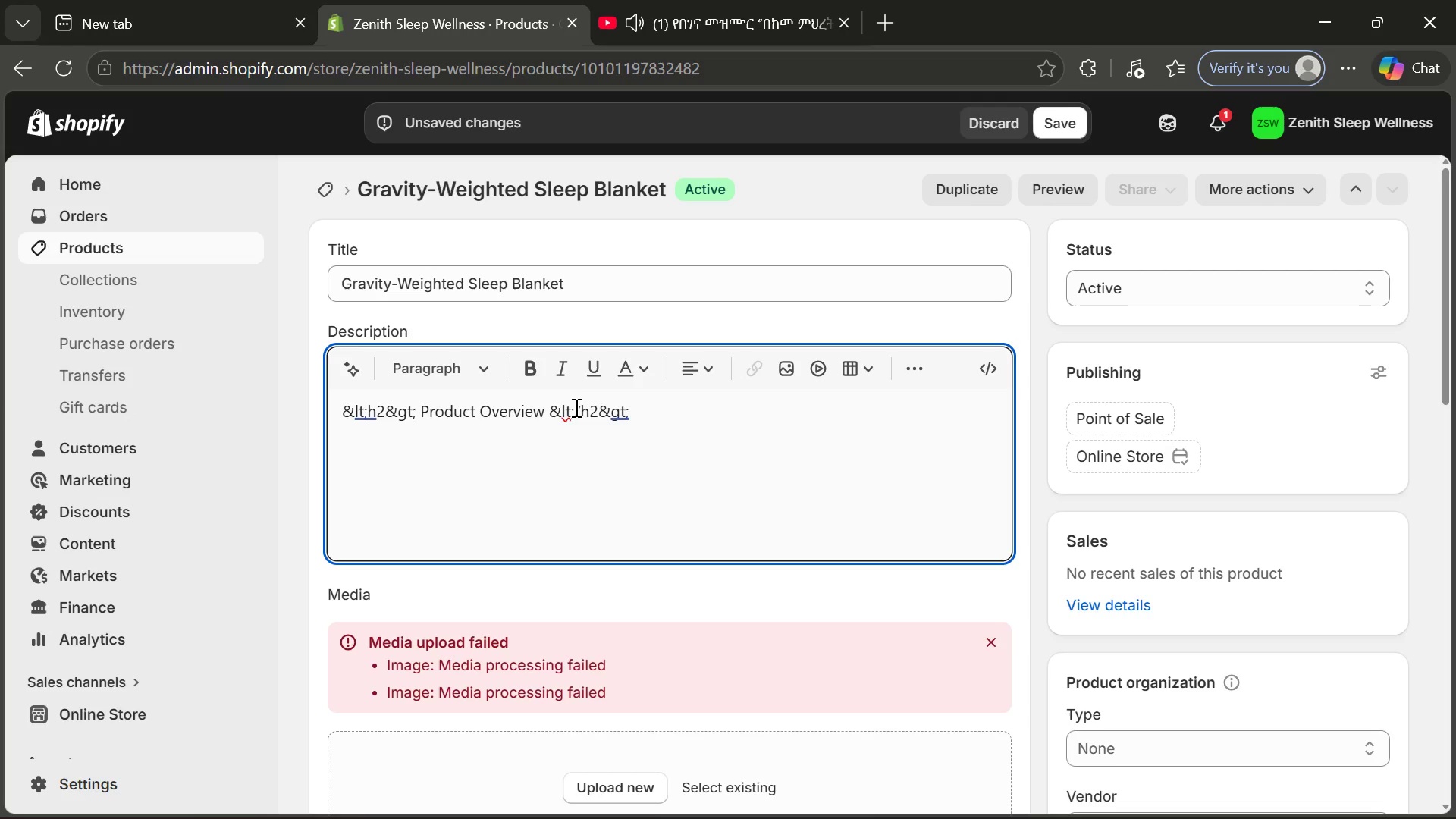 
left_click([648, 415])
 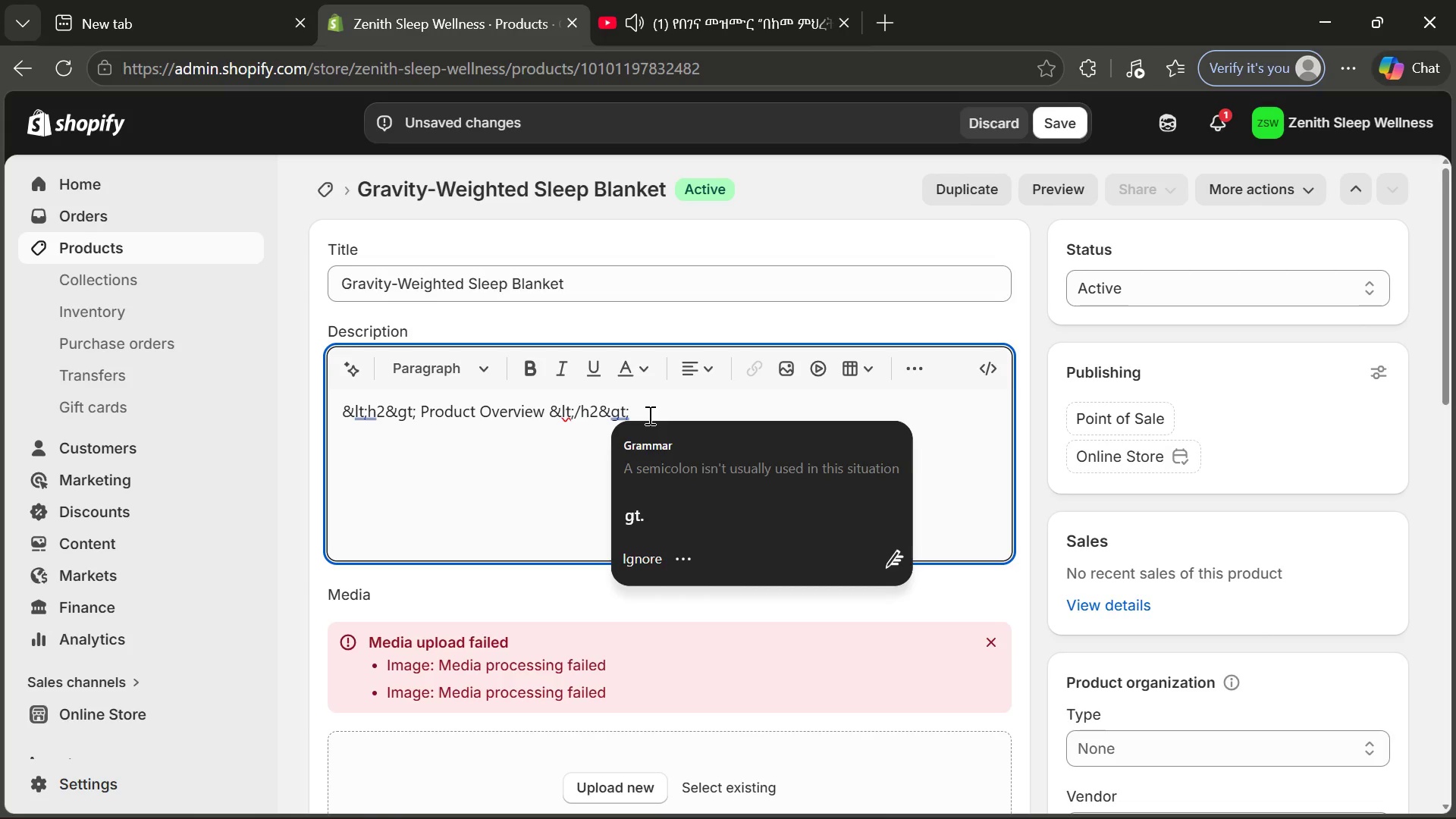 
key(Enter)
 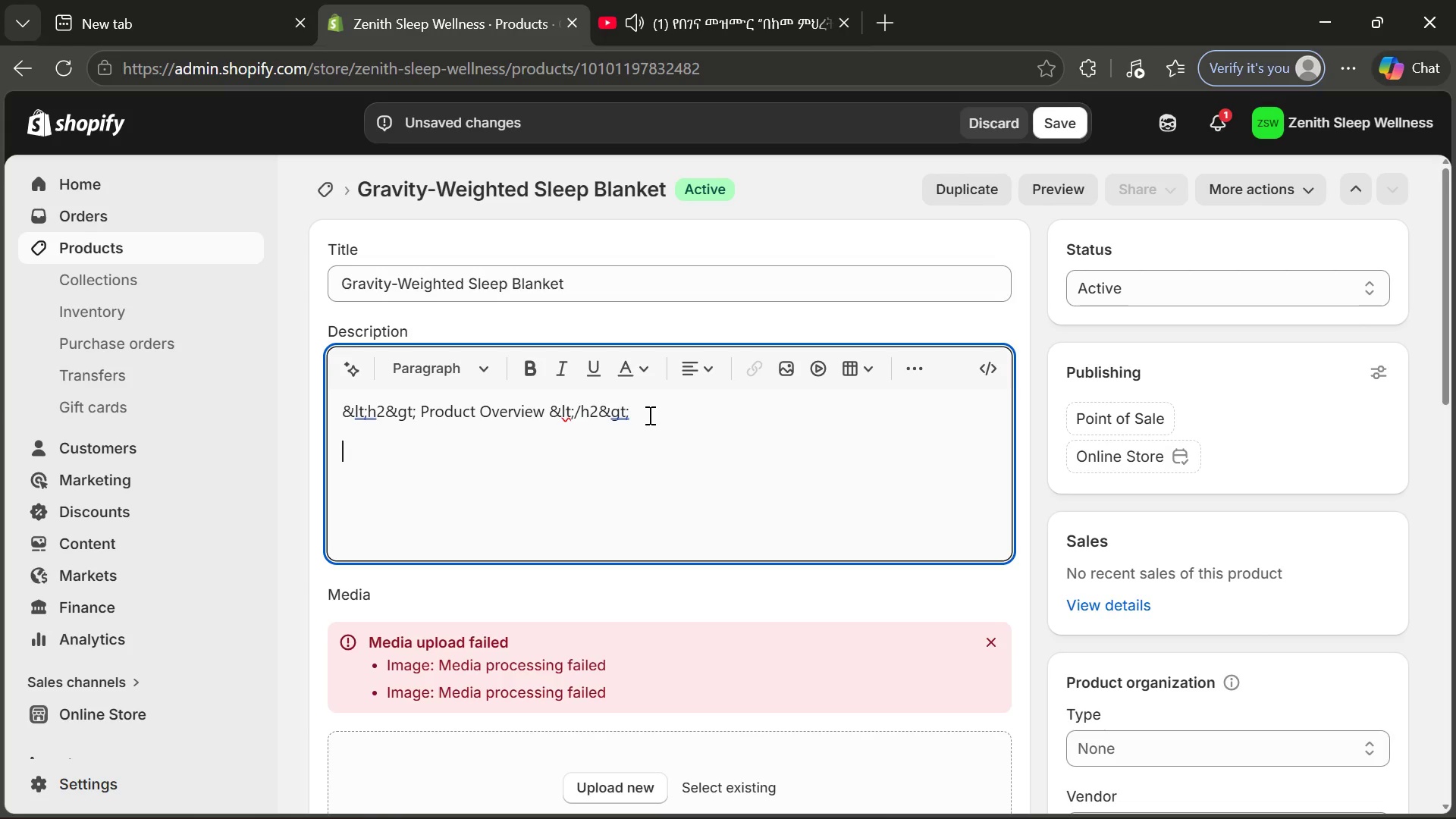 
key(Control+V)
 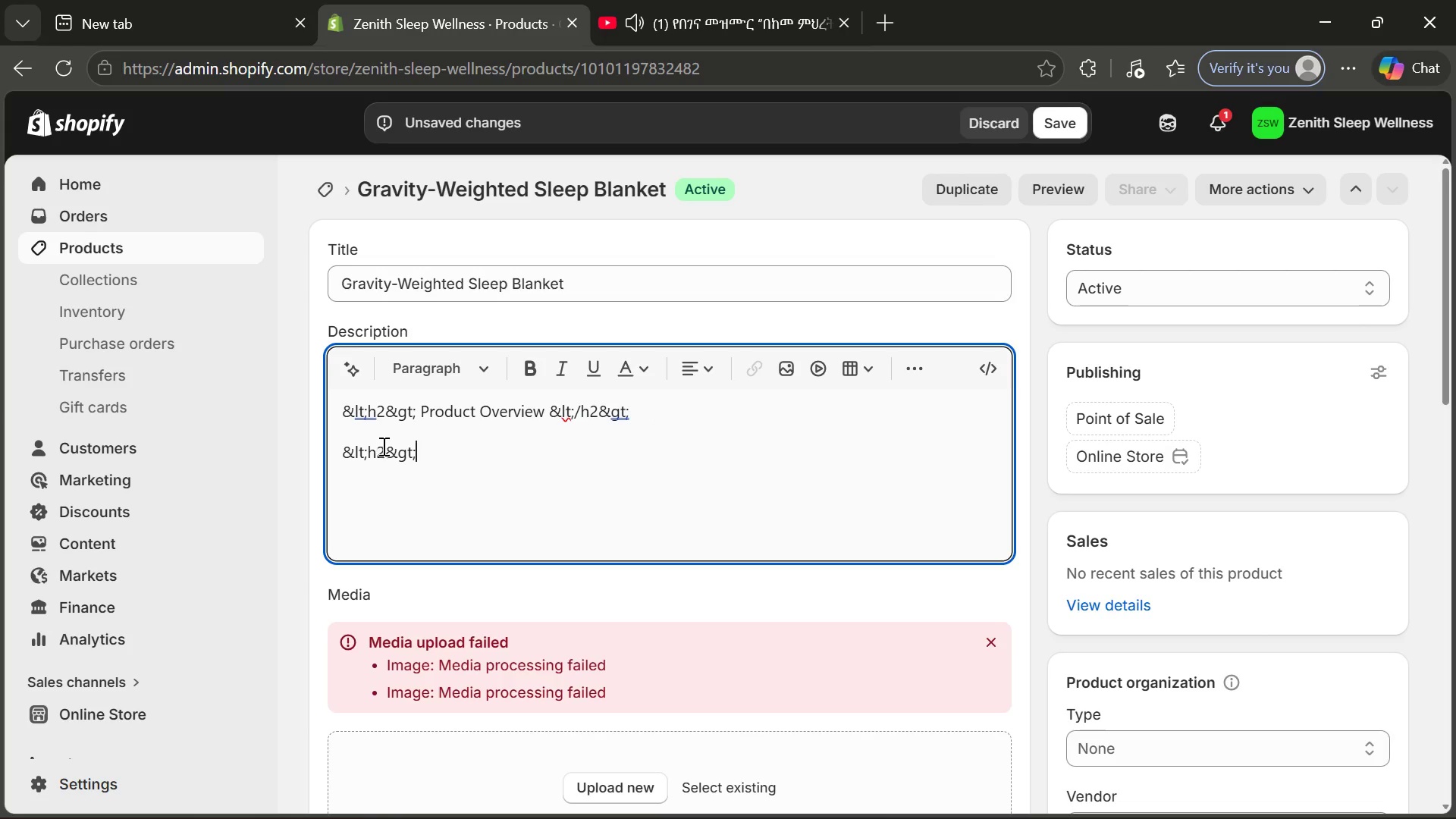 
double_click([382, 446])
 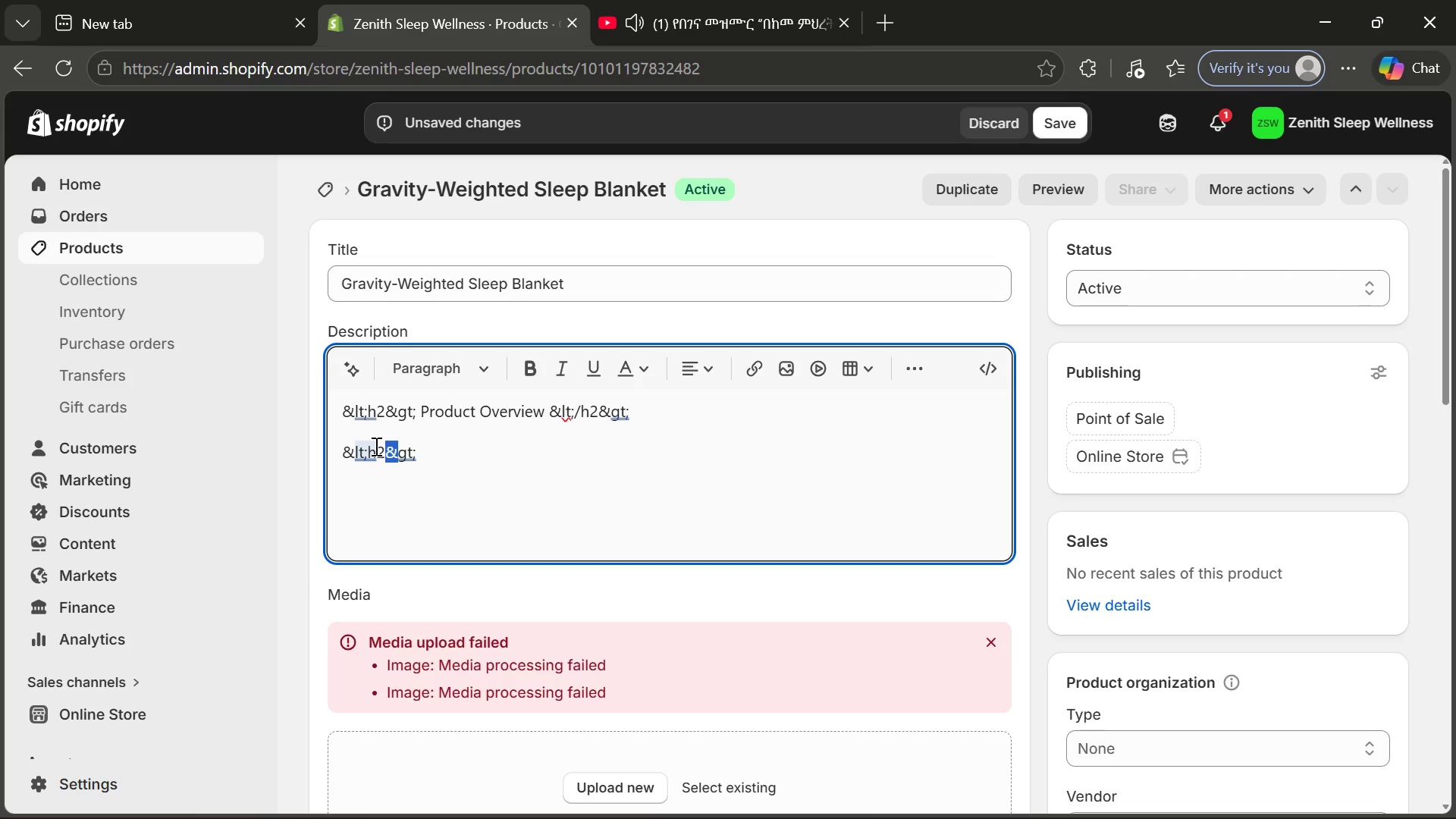 
double_click([375, 446])
 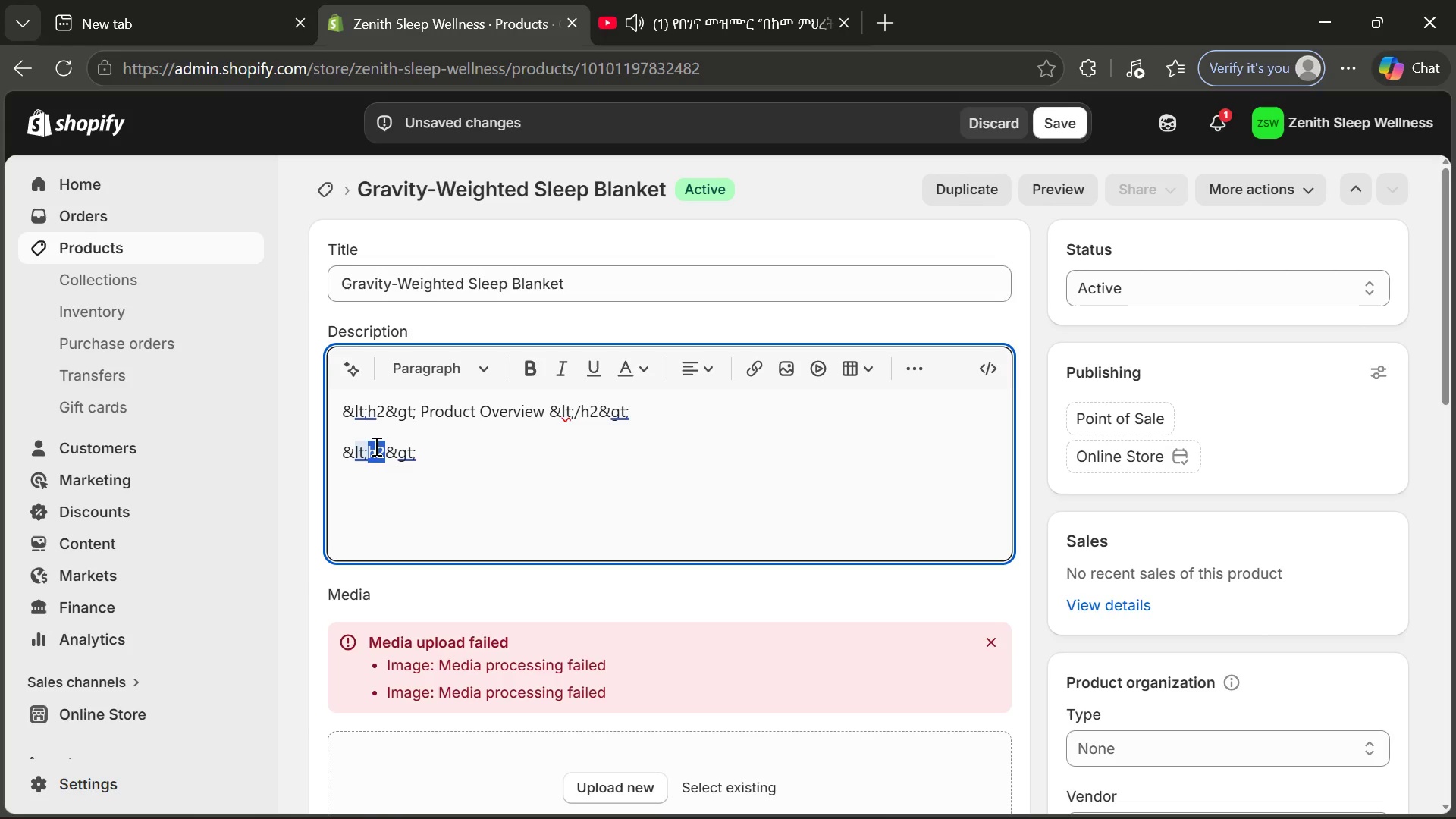 
key(P)
 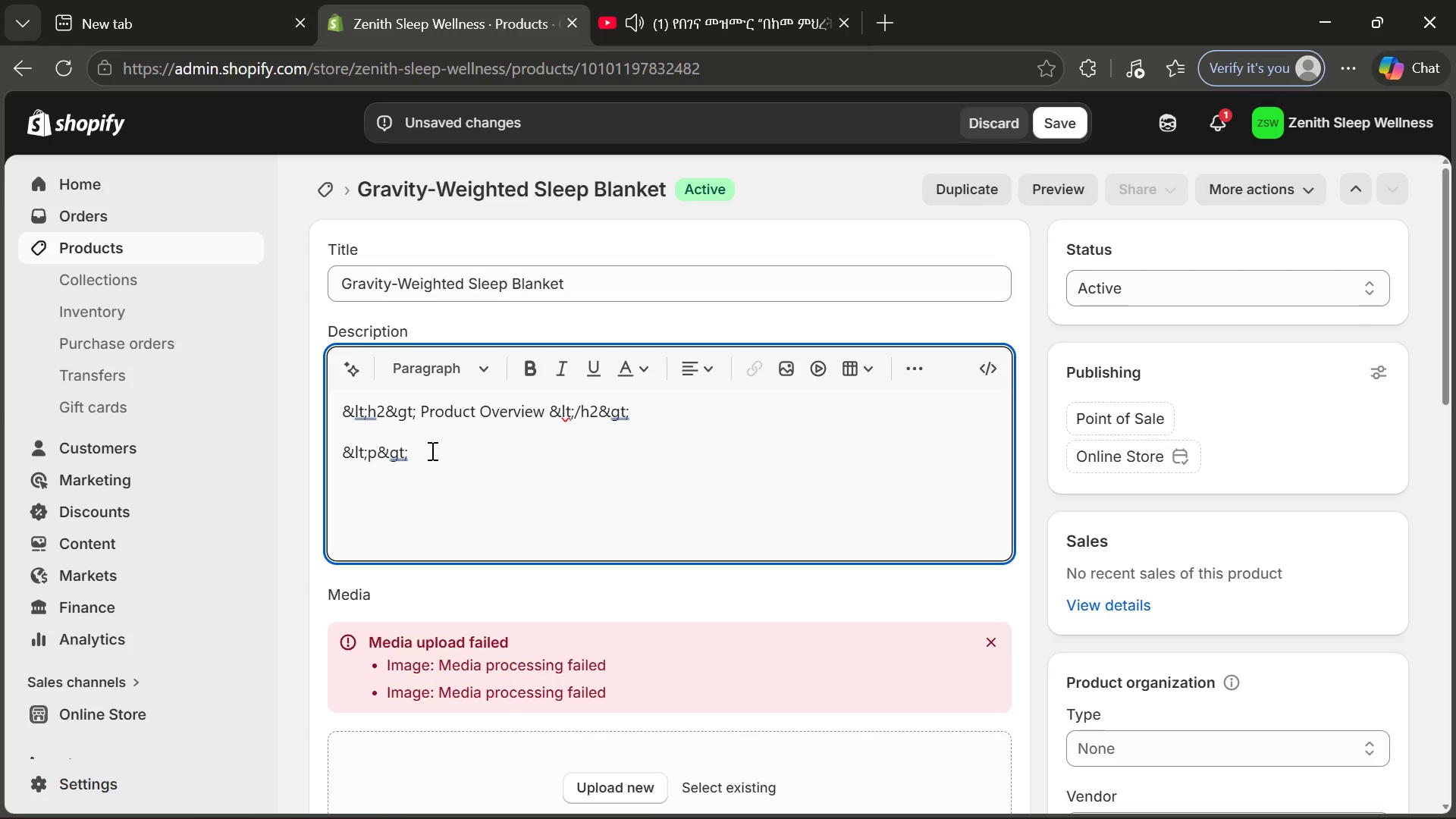 
left_click_drag(start_coordinate=[431, 450], to_coordinate=[397, 453])
 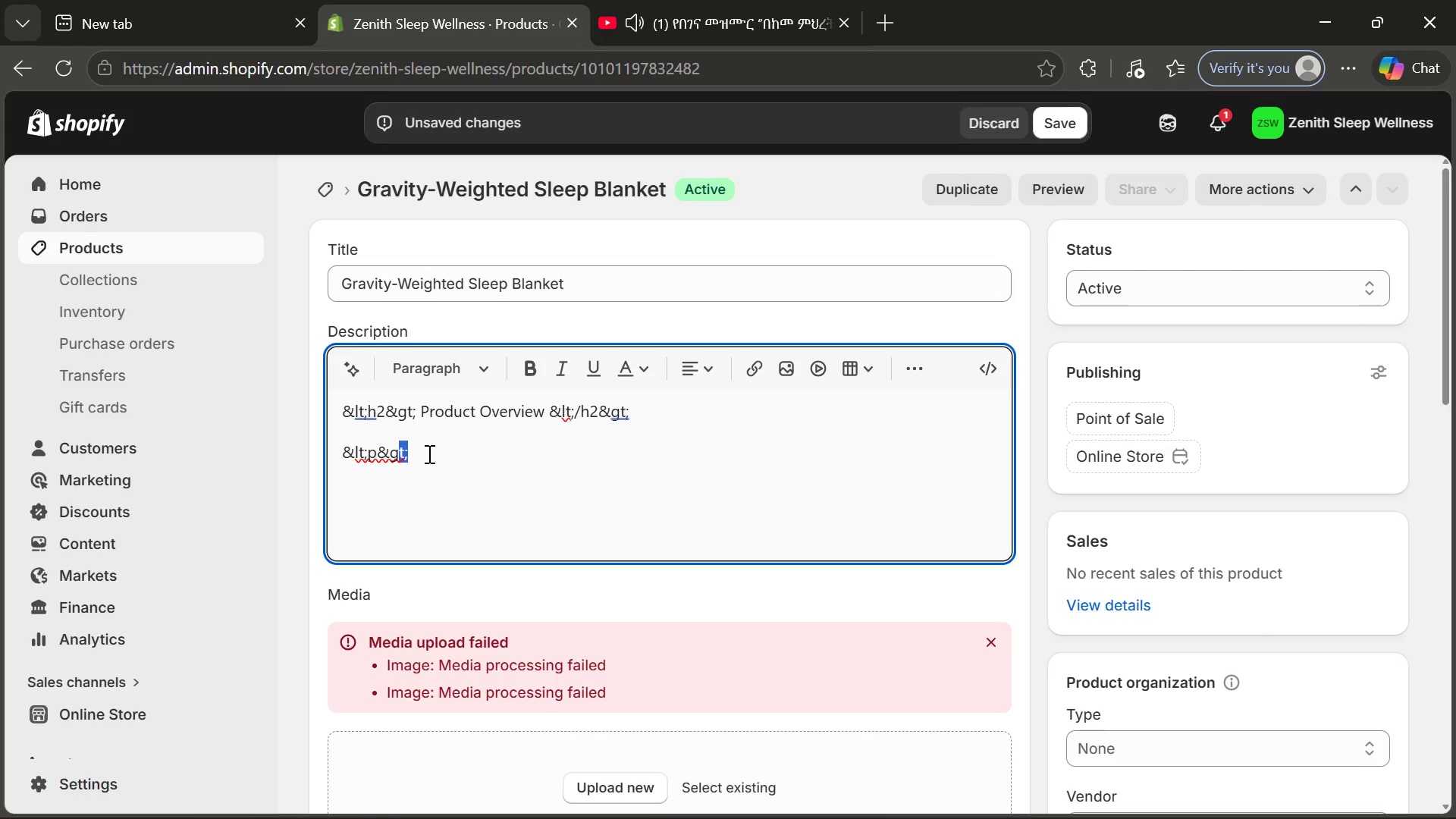 
left_click([428, 453])
 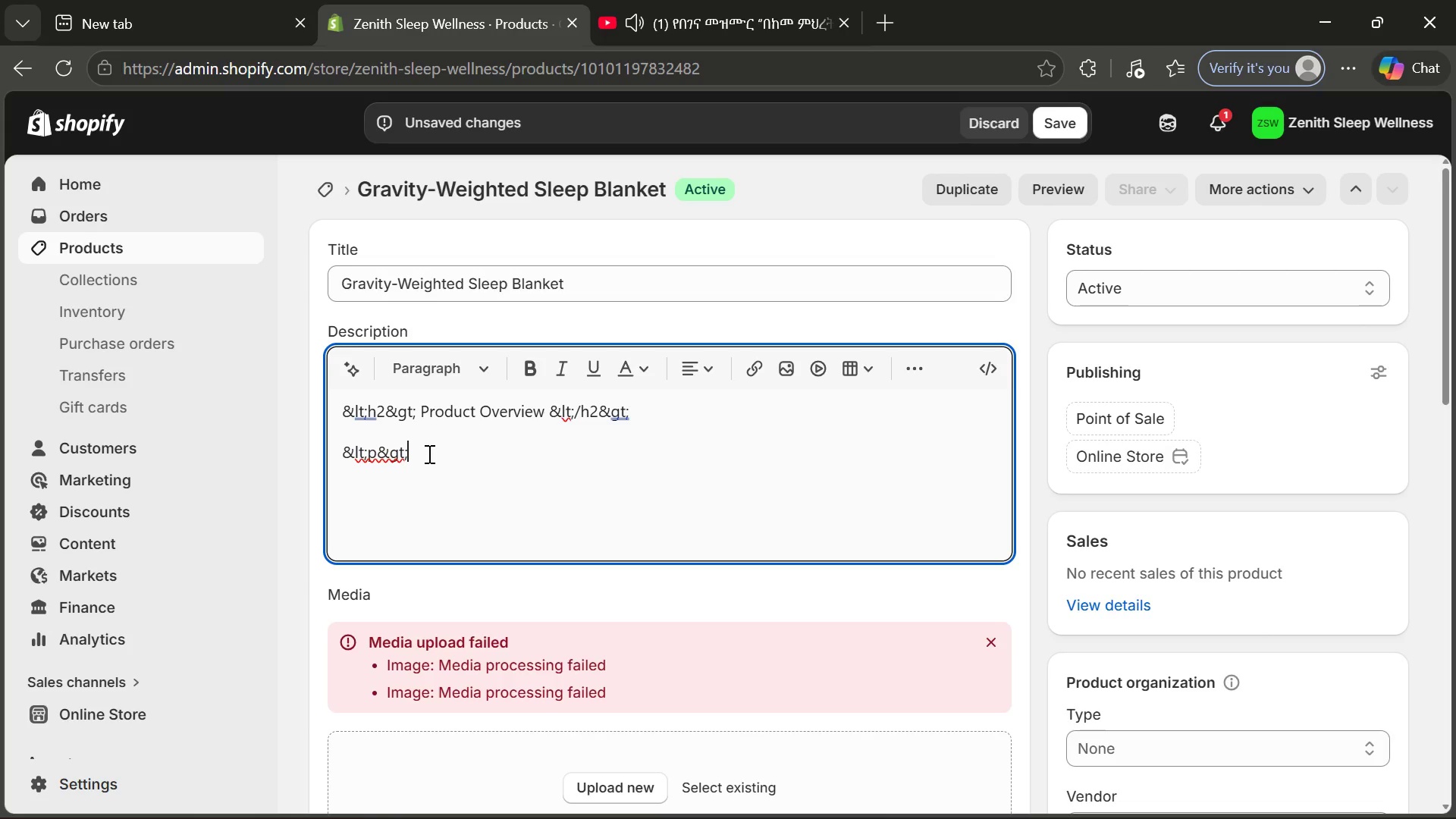 
key(Space)
 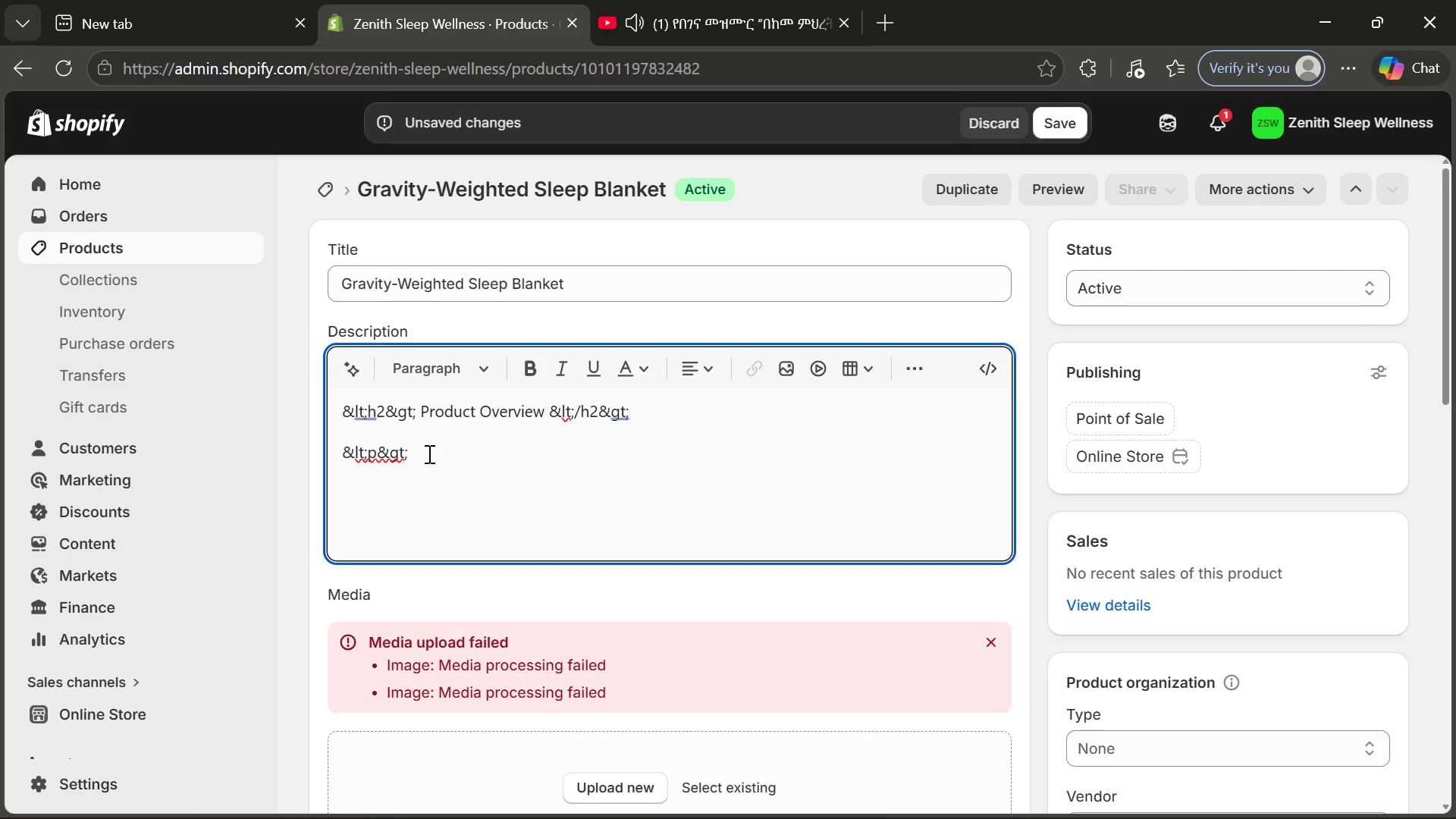 
key(Control+V)
 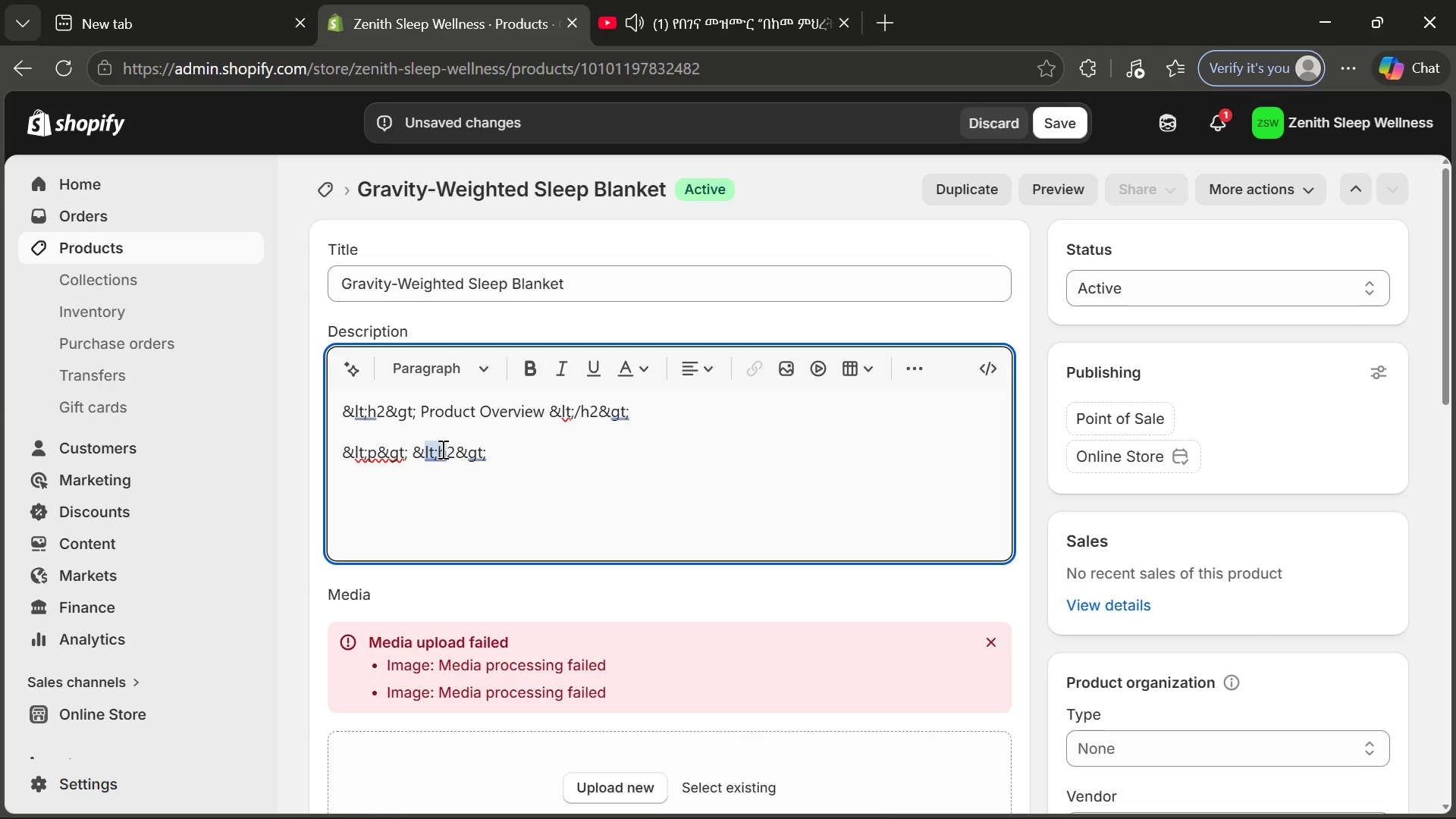 
double_click([446, 449])
 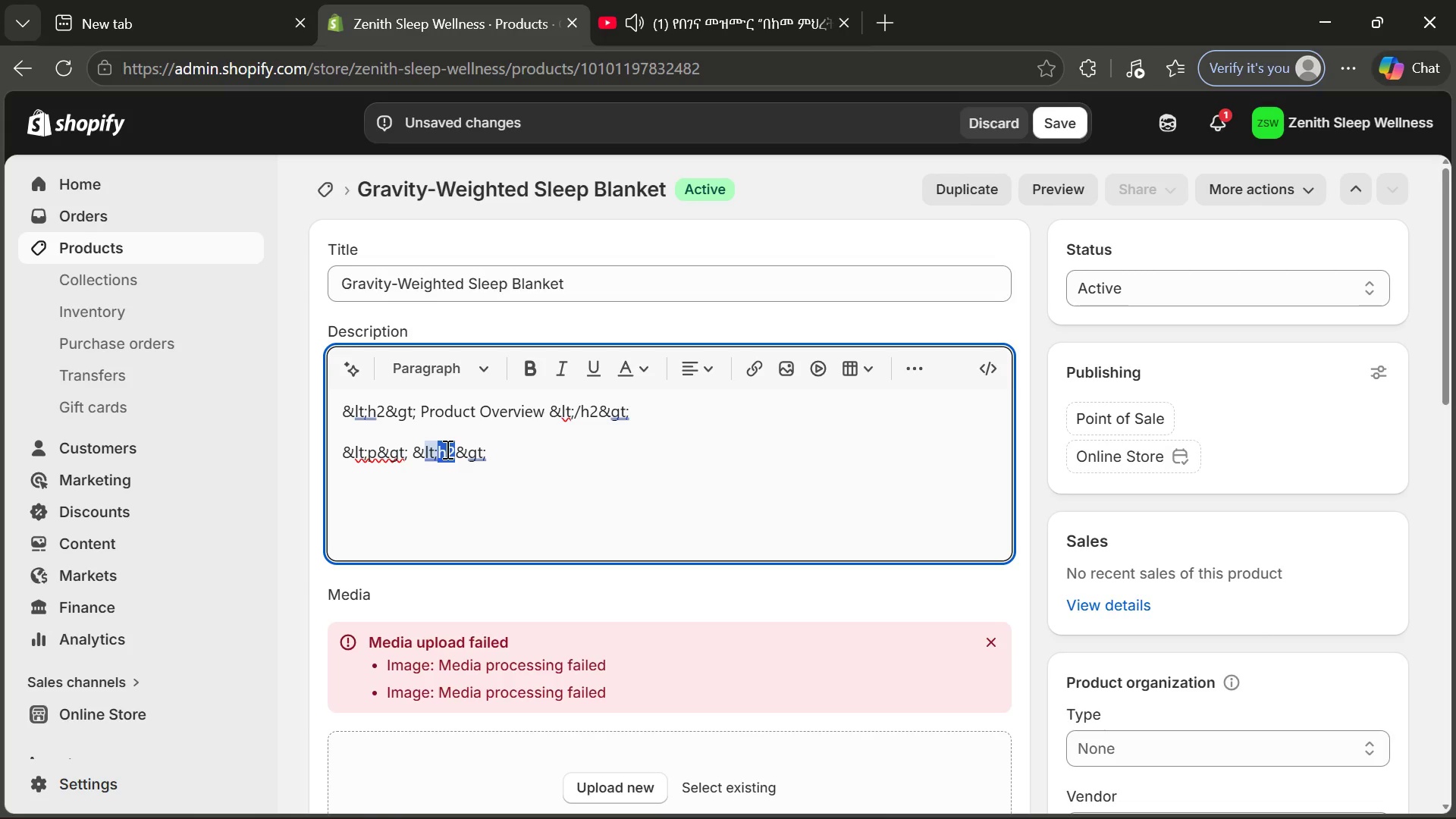 
key(P)
 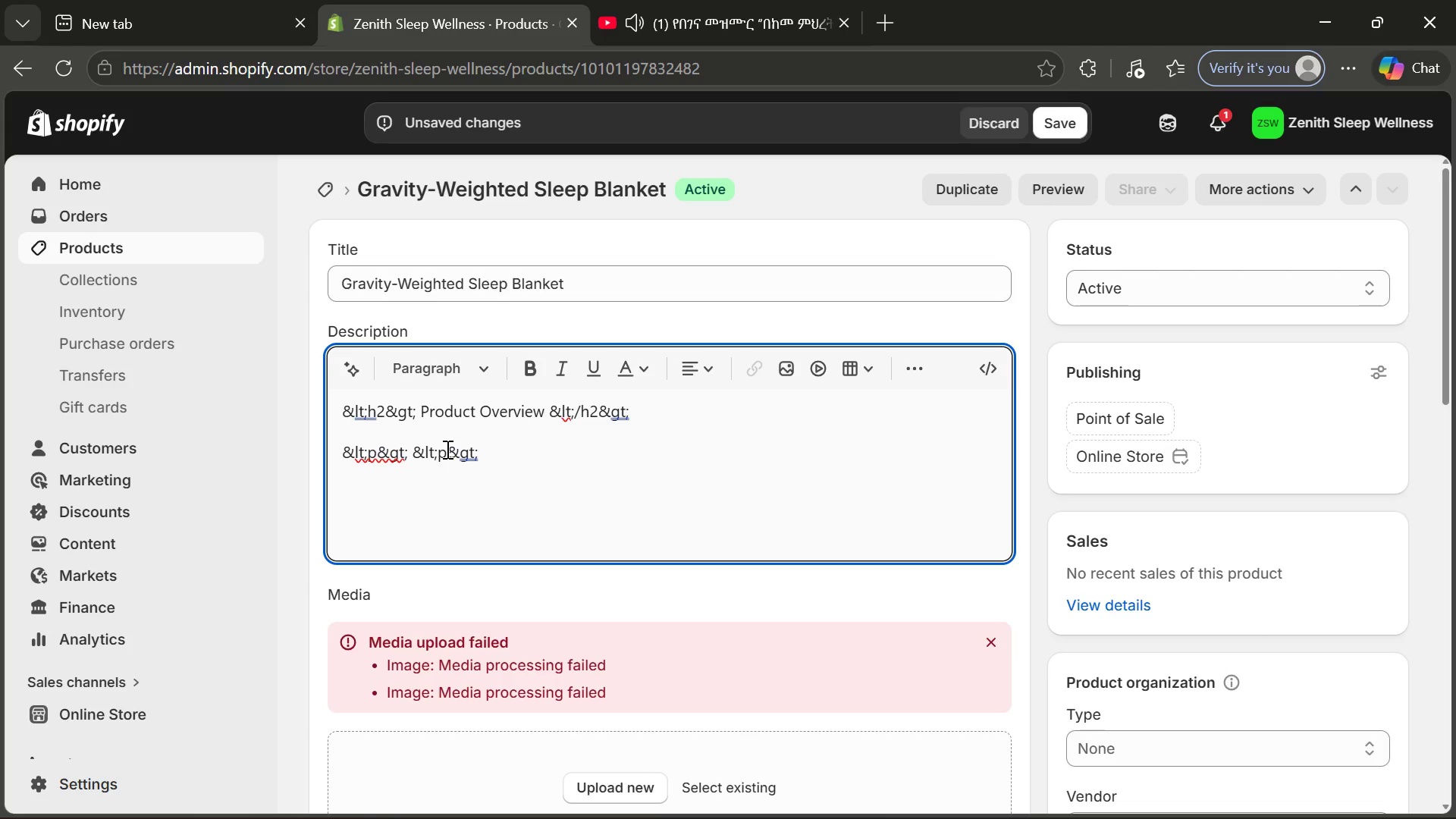 
key(ArrowLeft)
 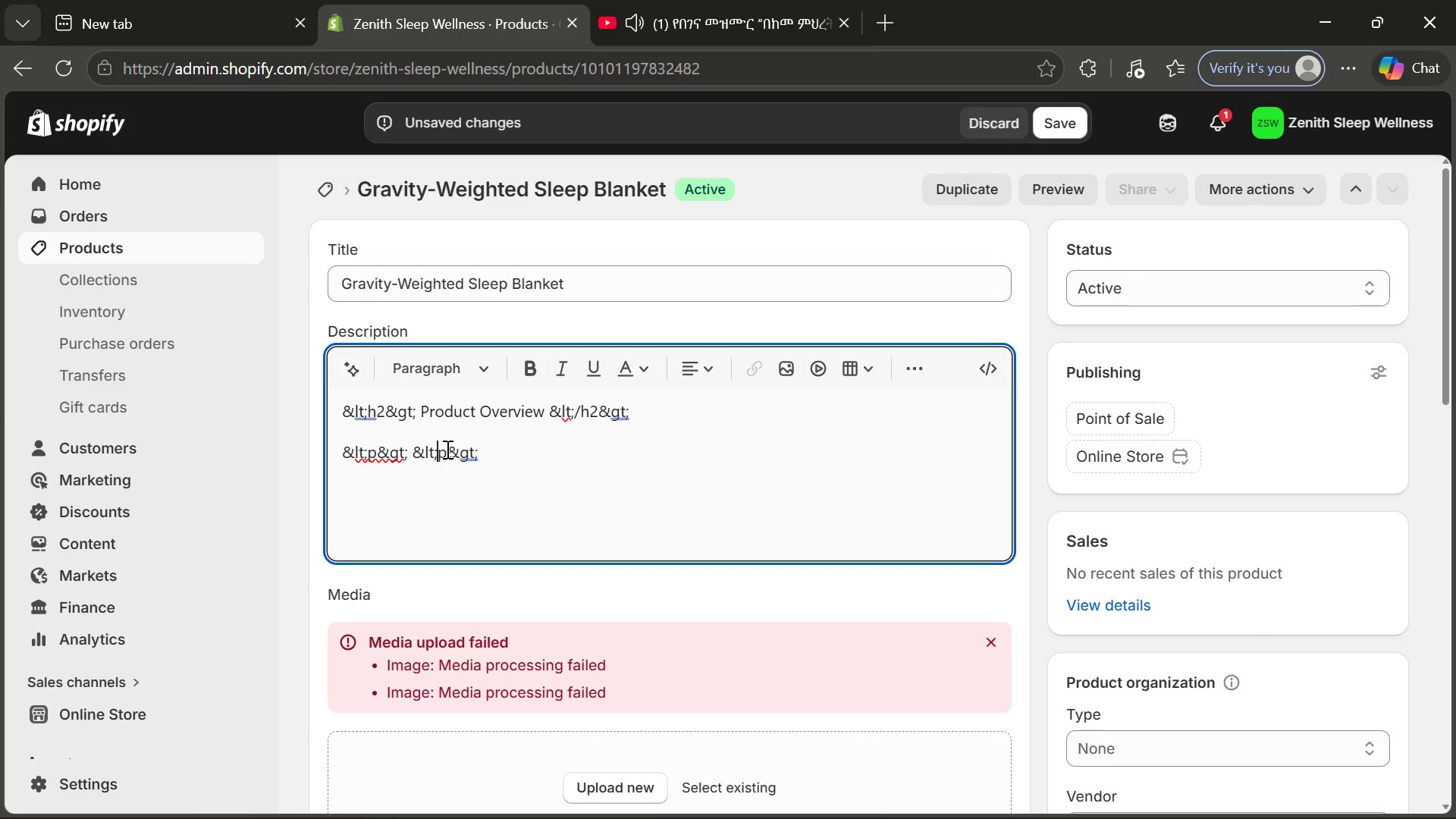 
key(Slash)
 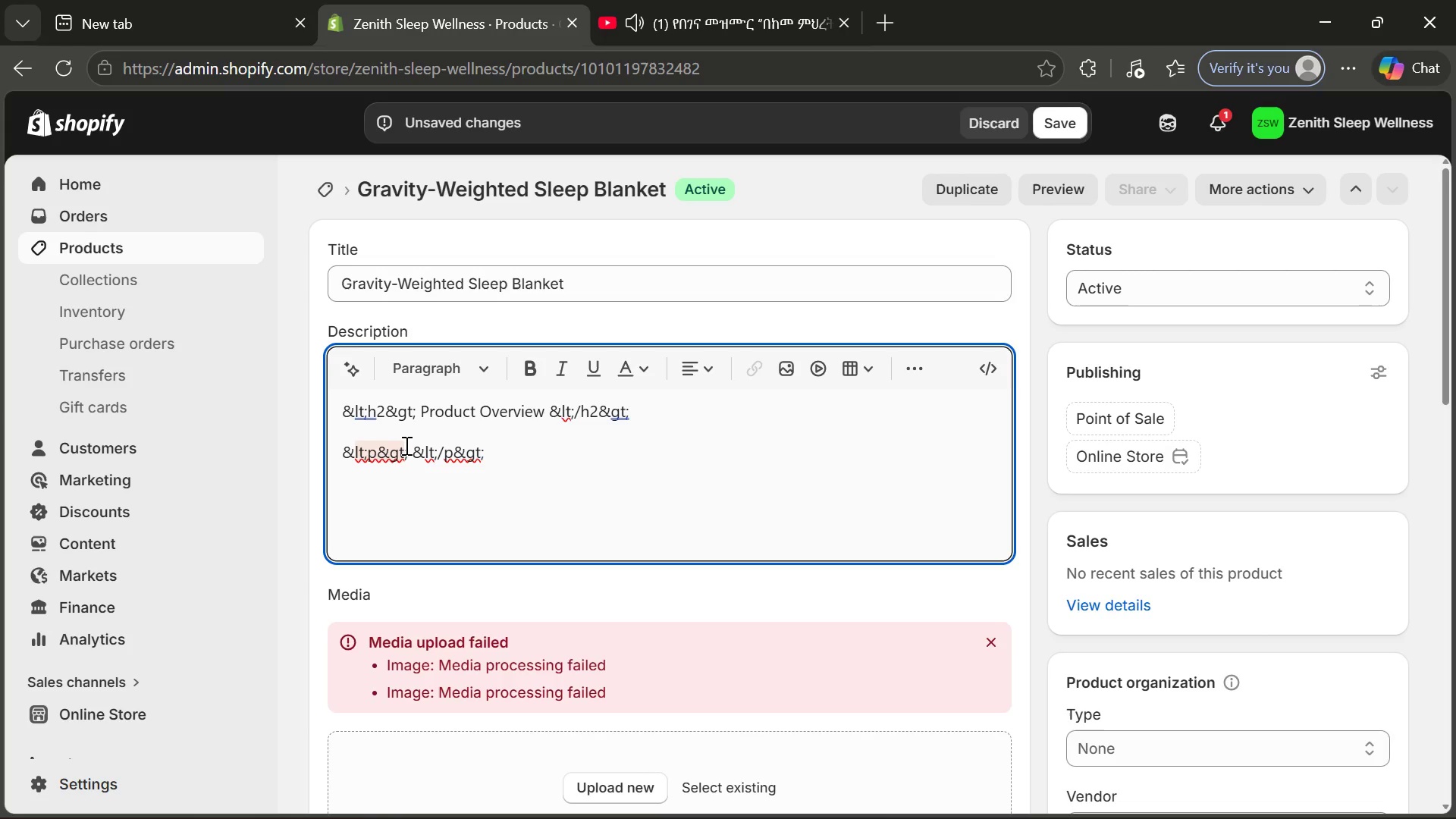 
left_click([405, 445])
 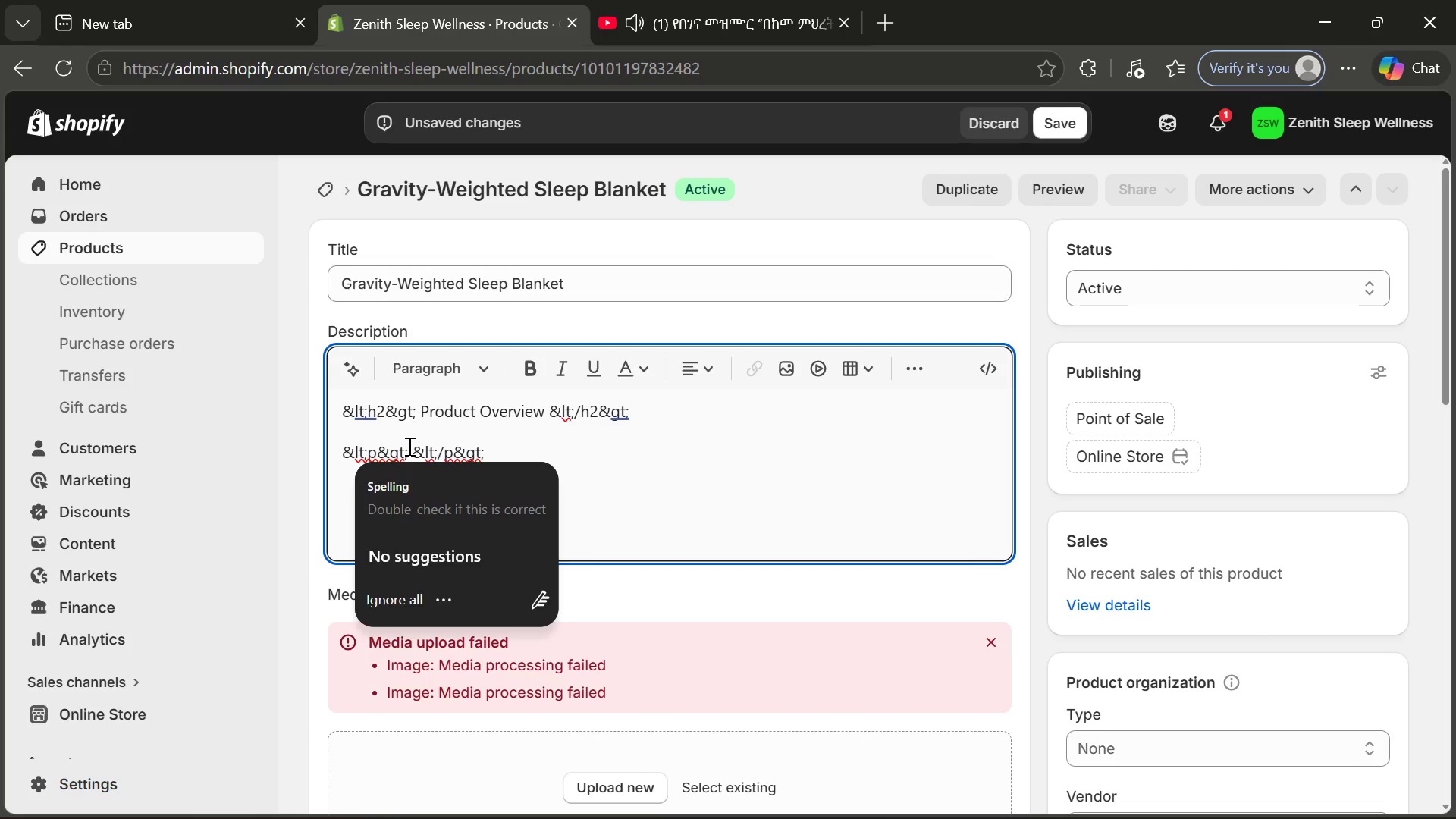 
left_click([408, 446])
 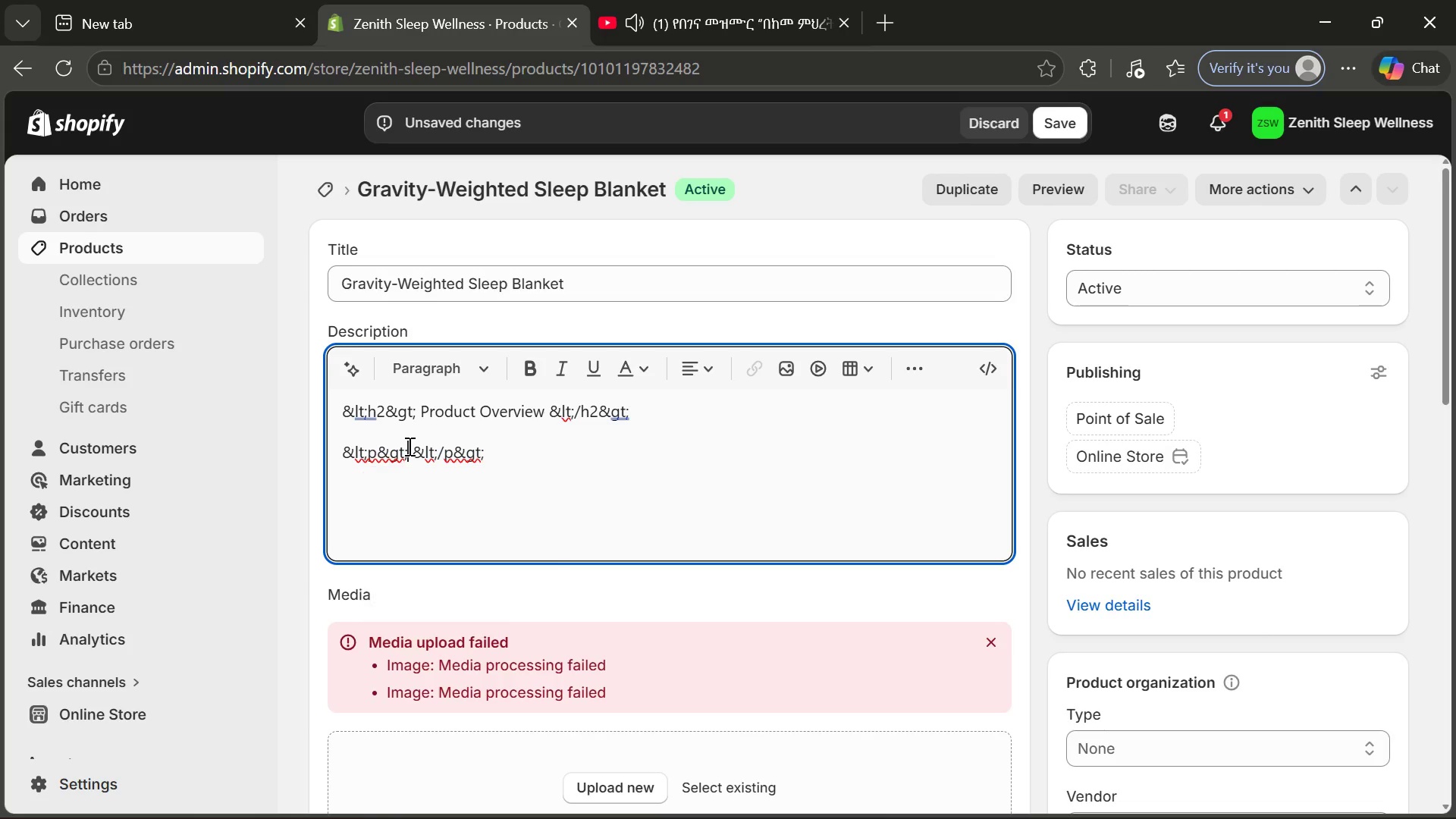 
type( The )
 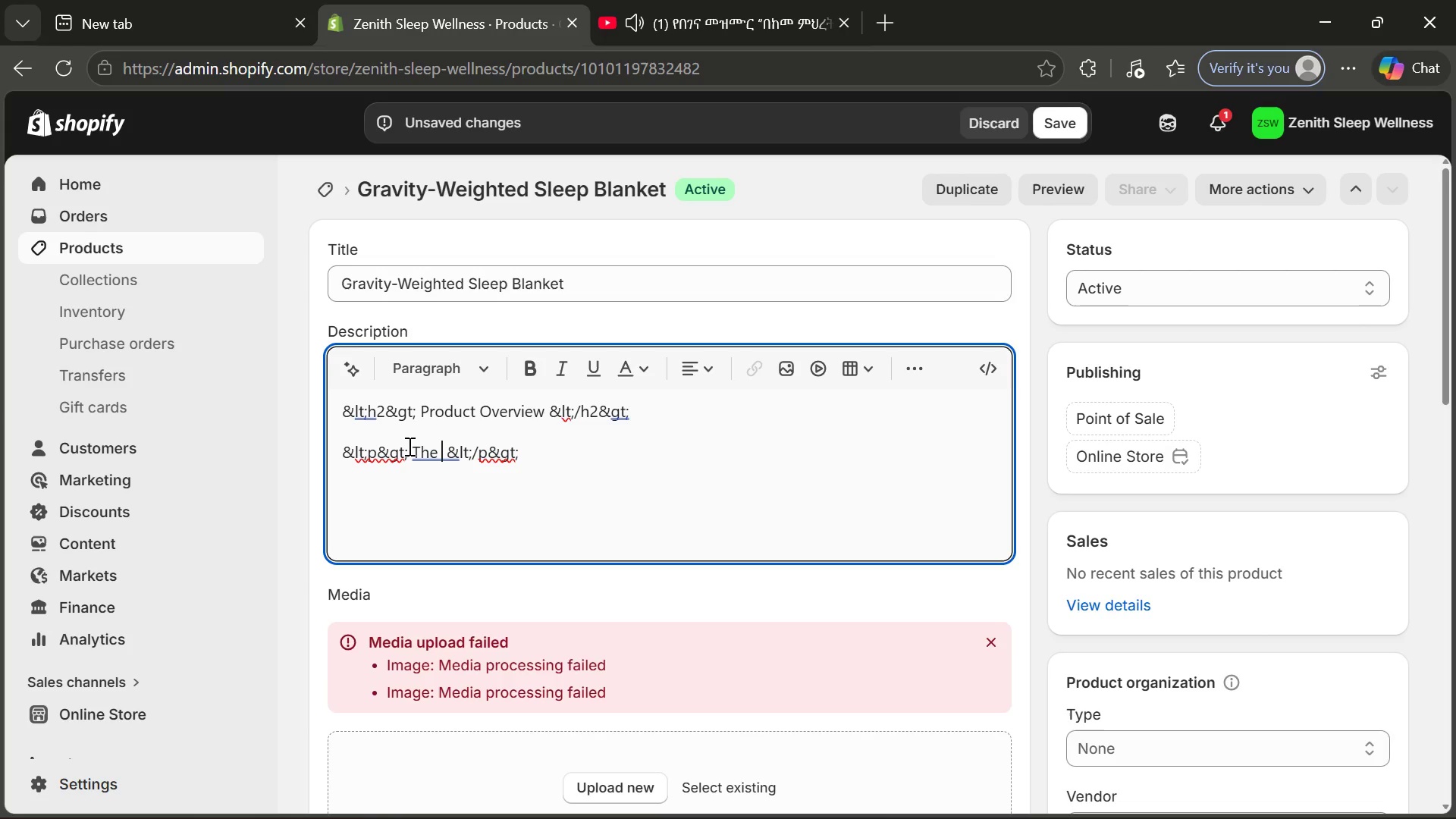 
type(Gravity-Weoghted)
 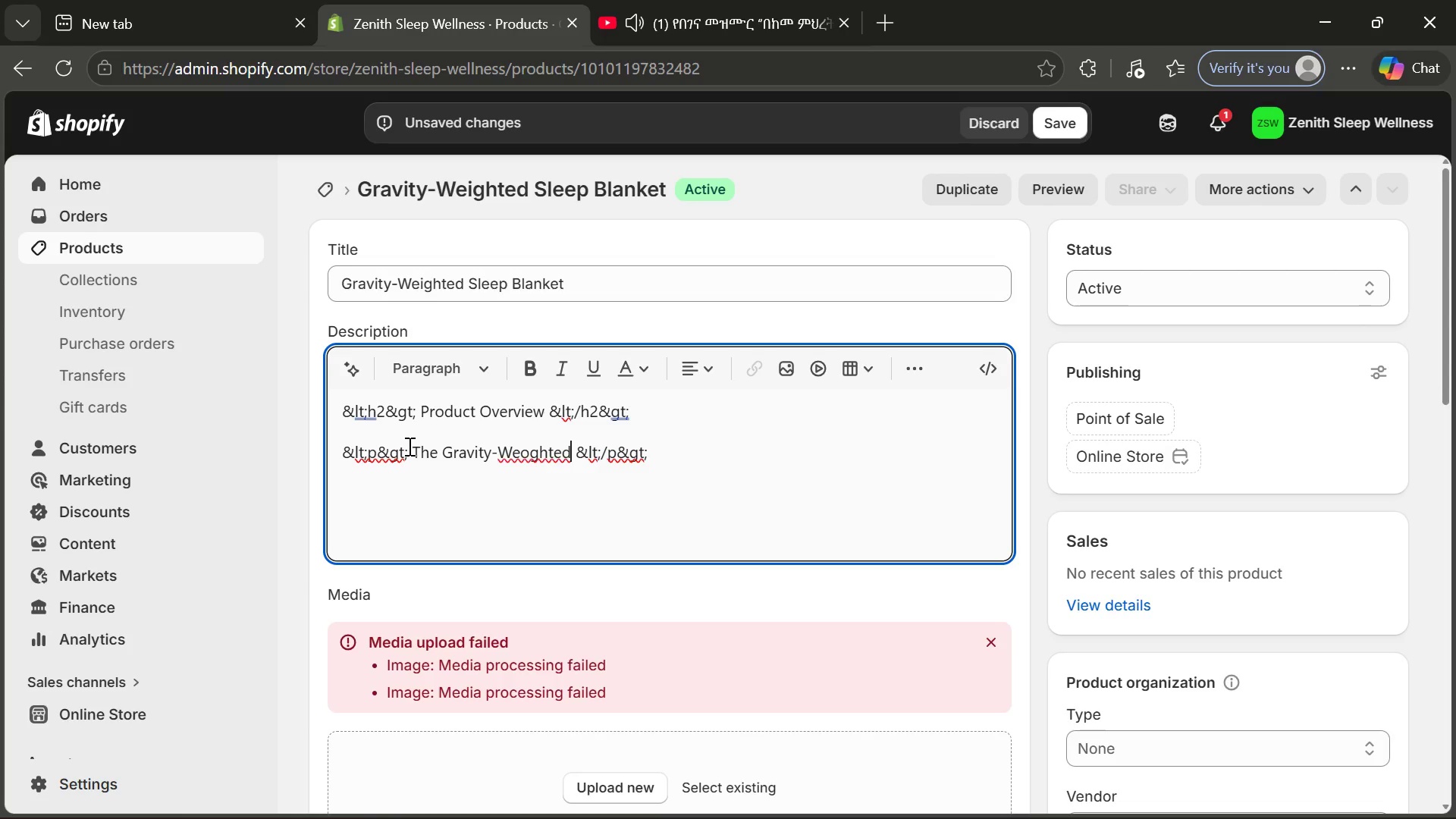 
key(ArrowLeft)
 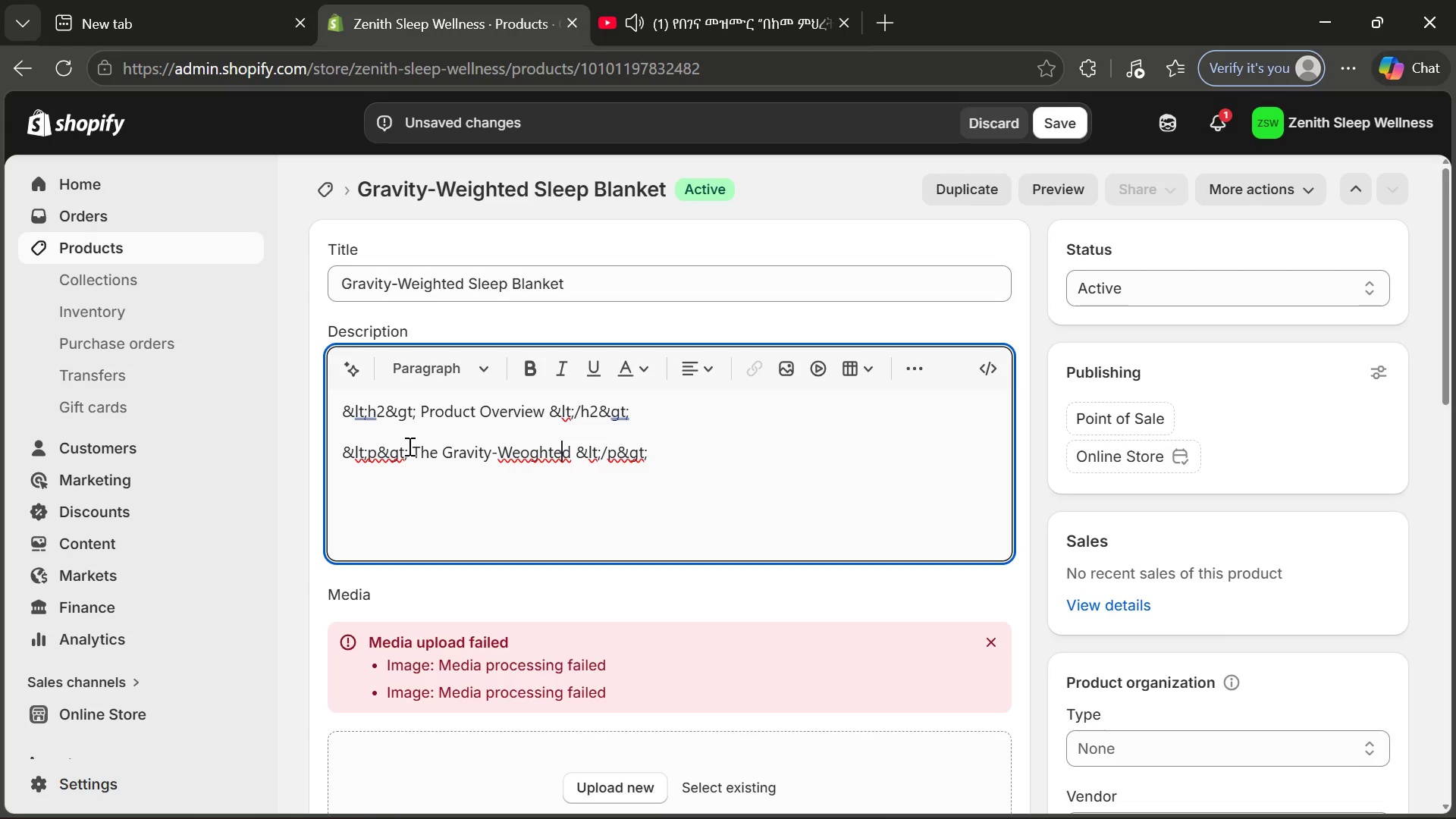 
key(ArrowLeft)
 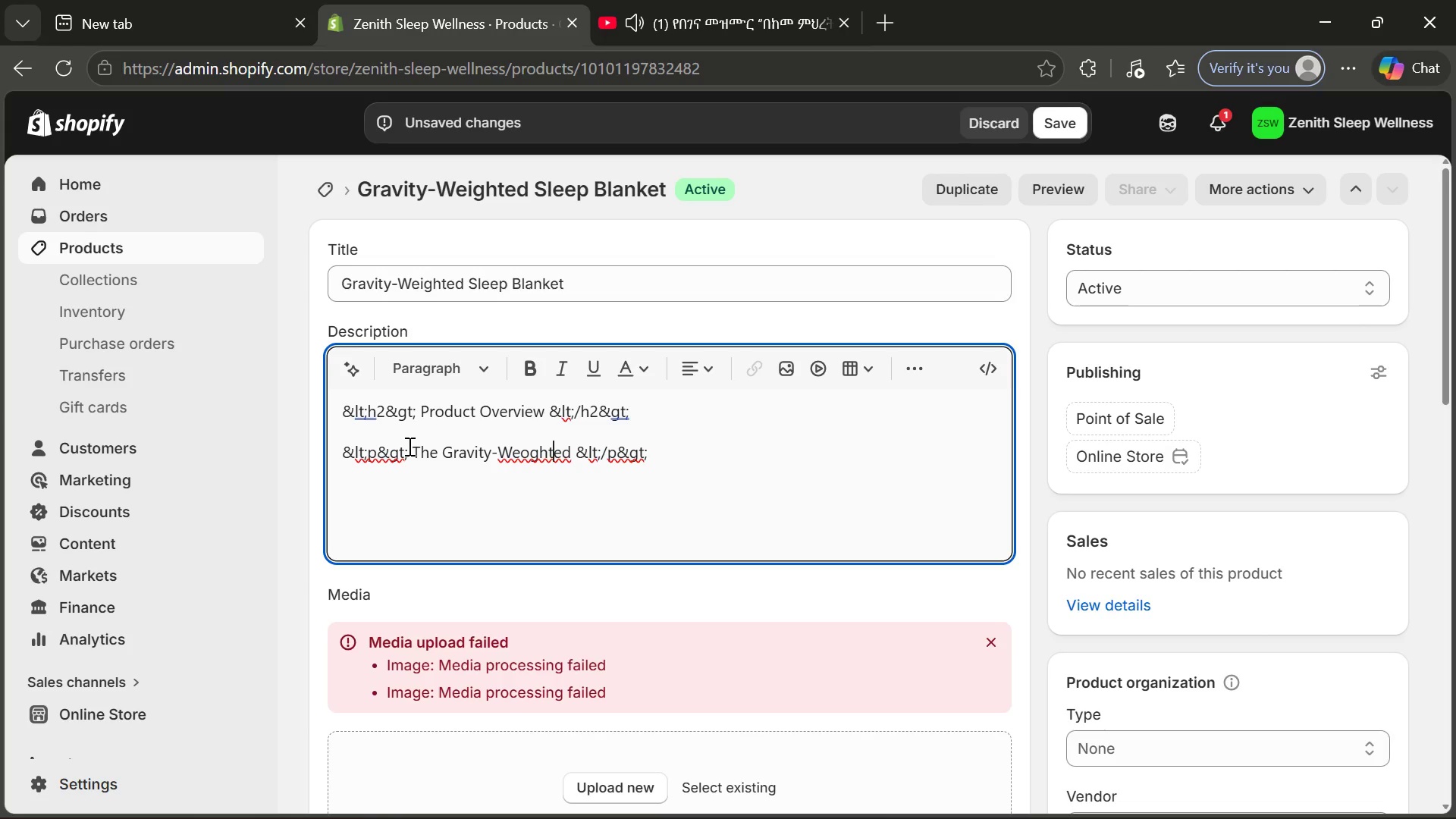 
key(ArrowLeft)
 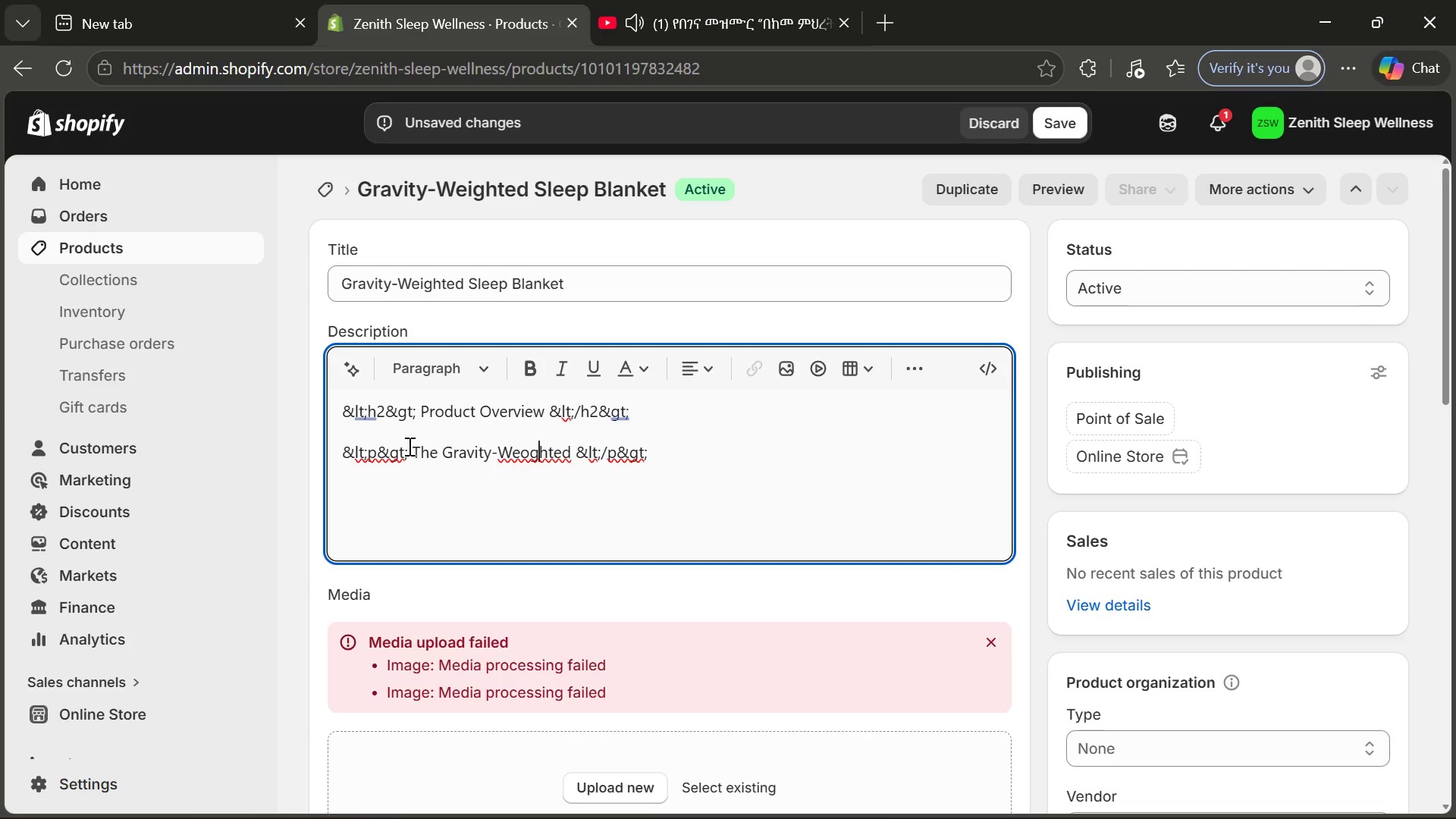 
key(ArrowLeft)
 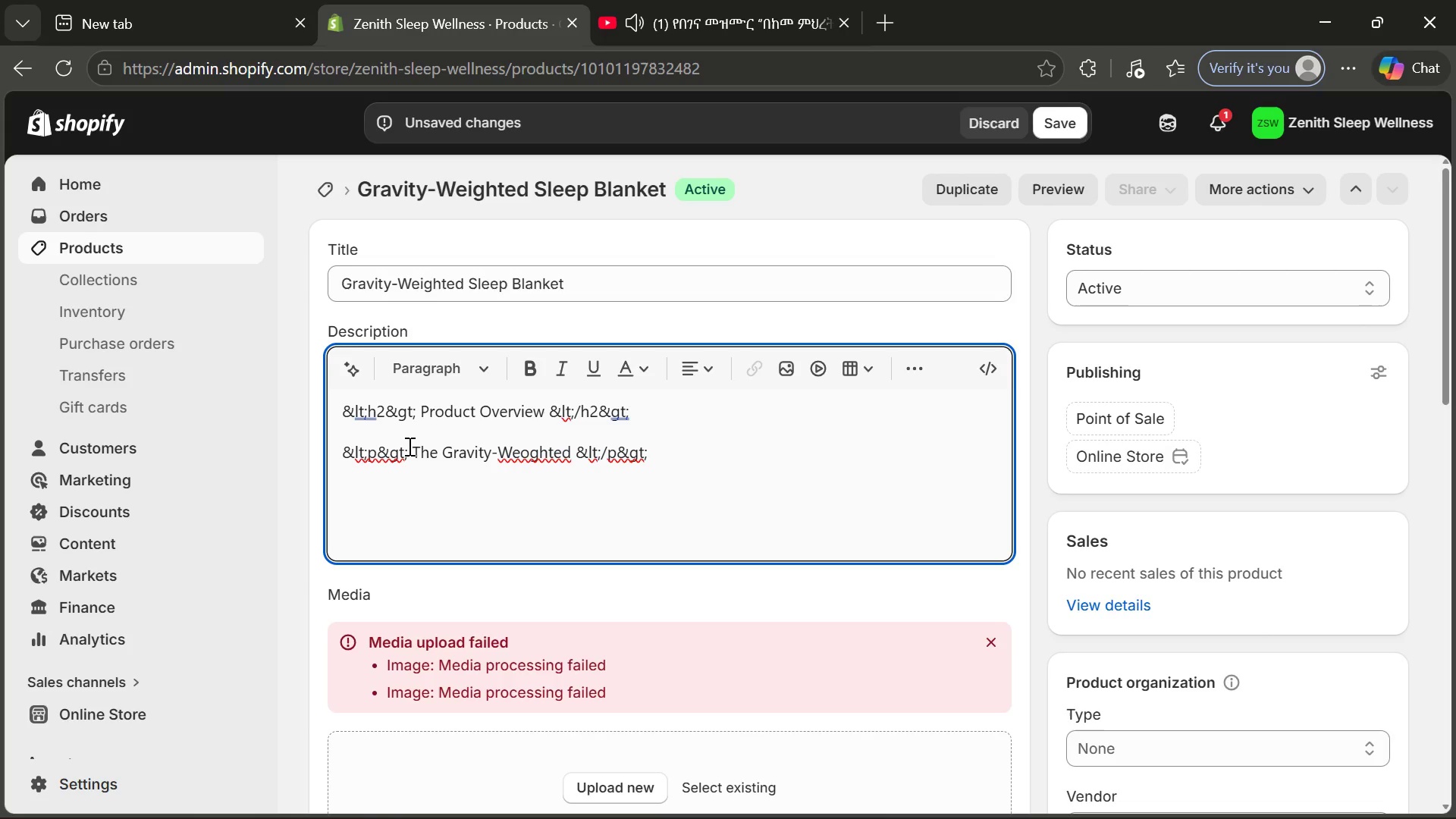 
key(ArrowLeft)
 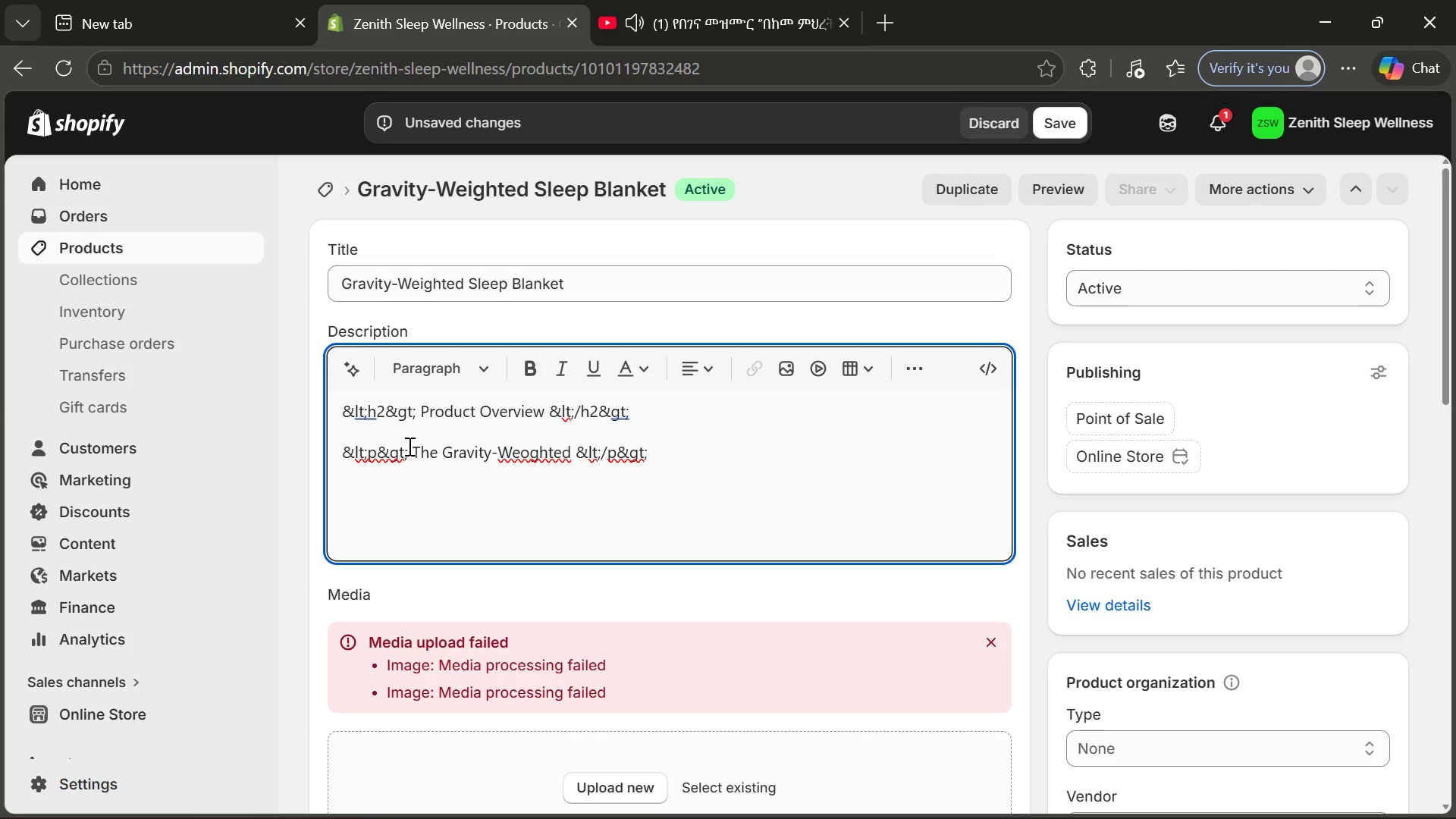 
key(Backspace)
 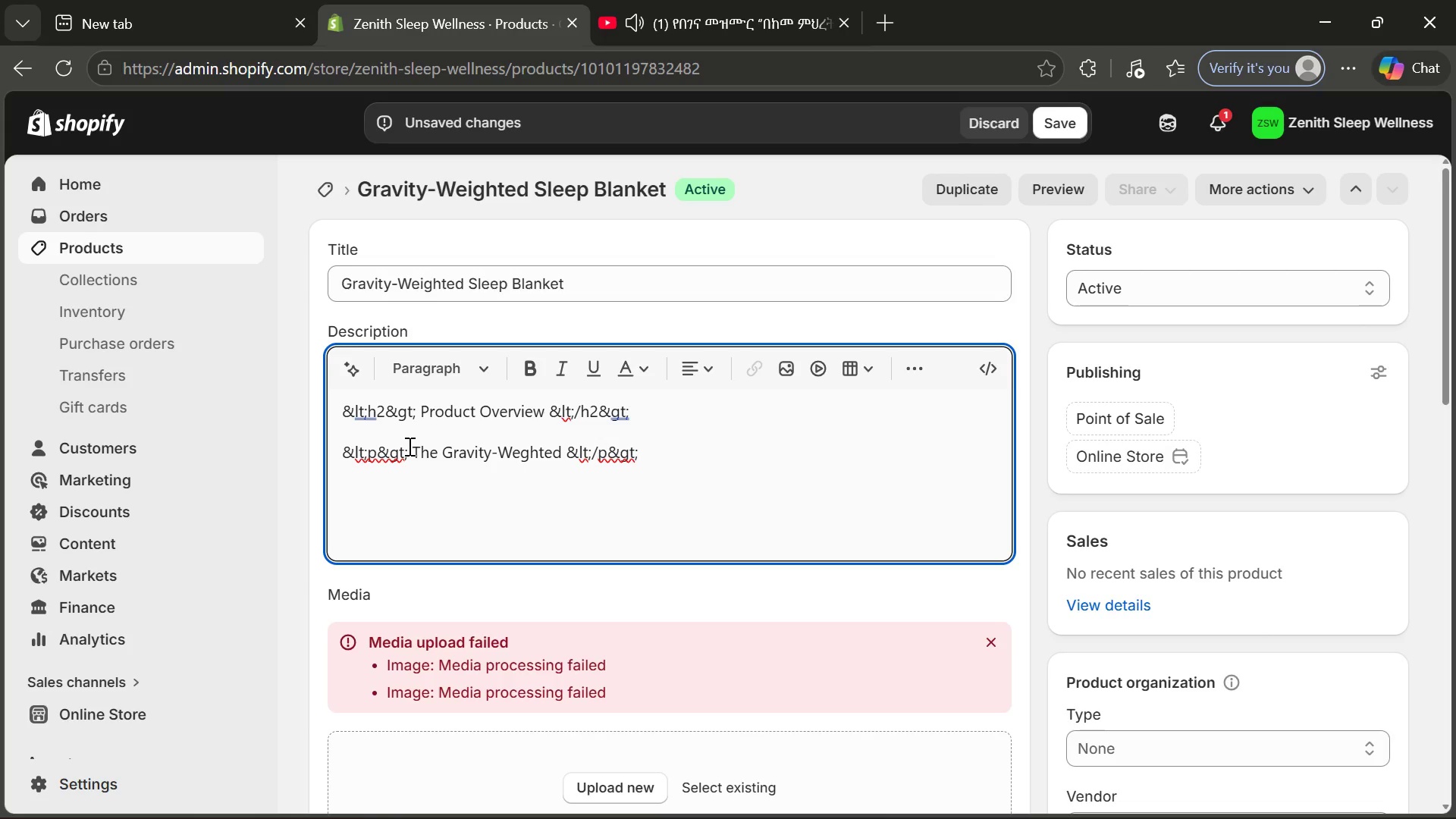 
key(I)
 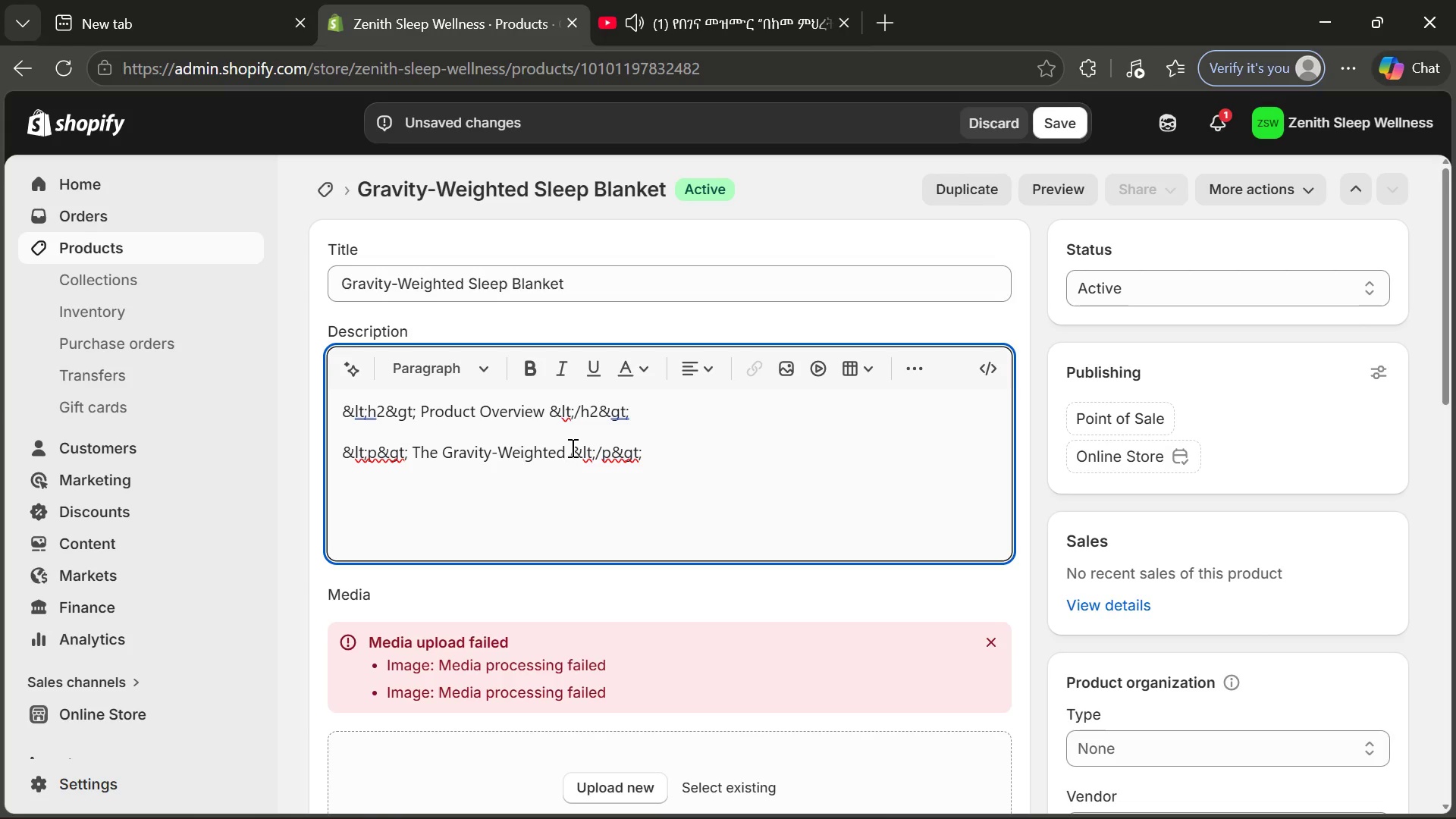 
left_click([571, 447])
 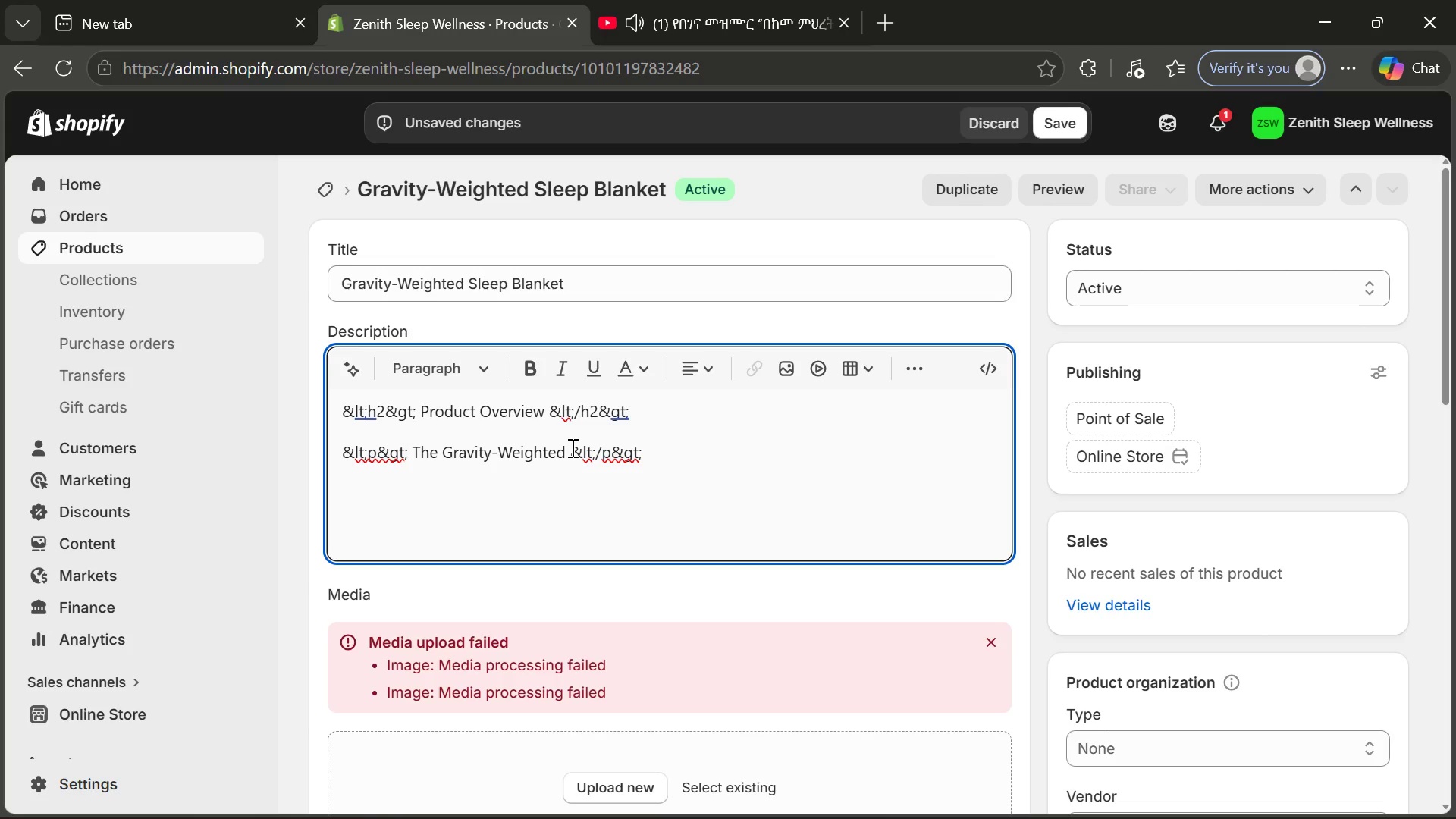 
key(ArrowLeft)
 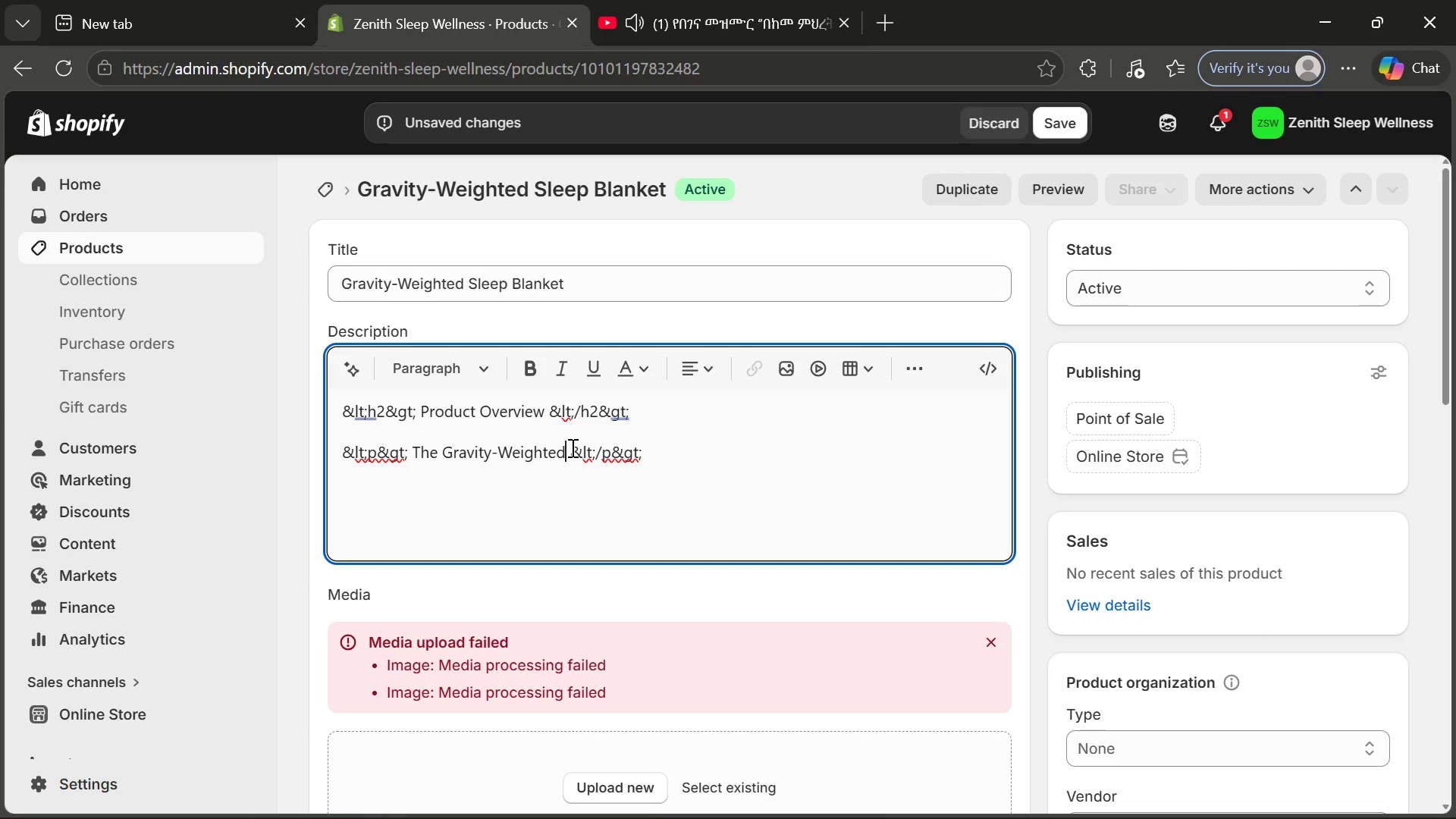 
type( )
key(Backspace)
type( Sleep Blanket)
 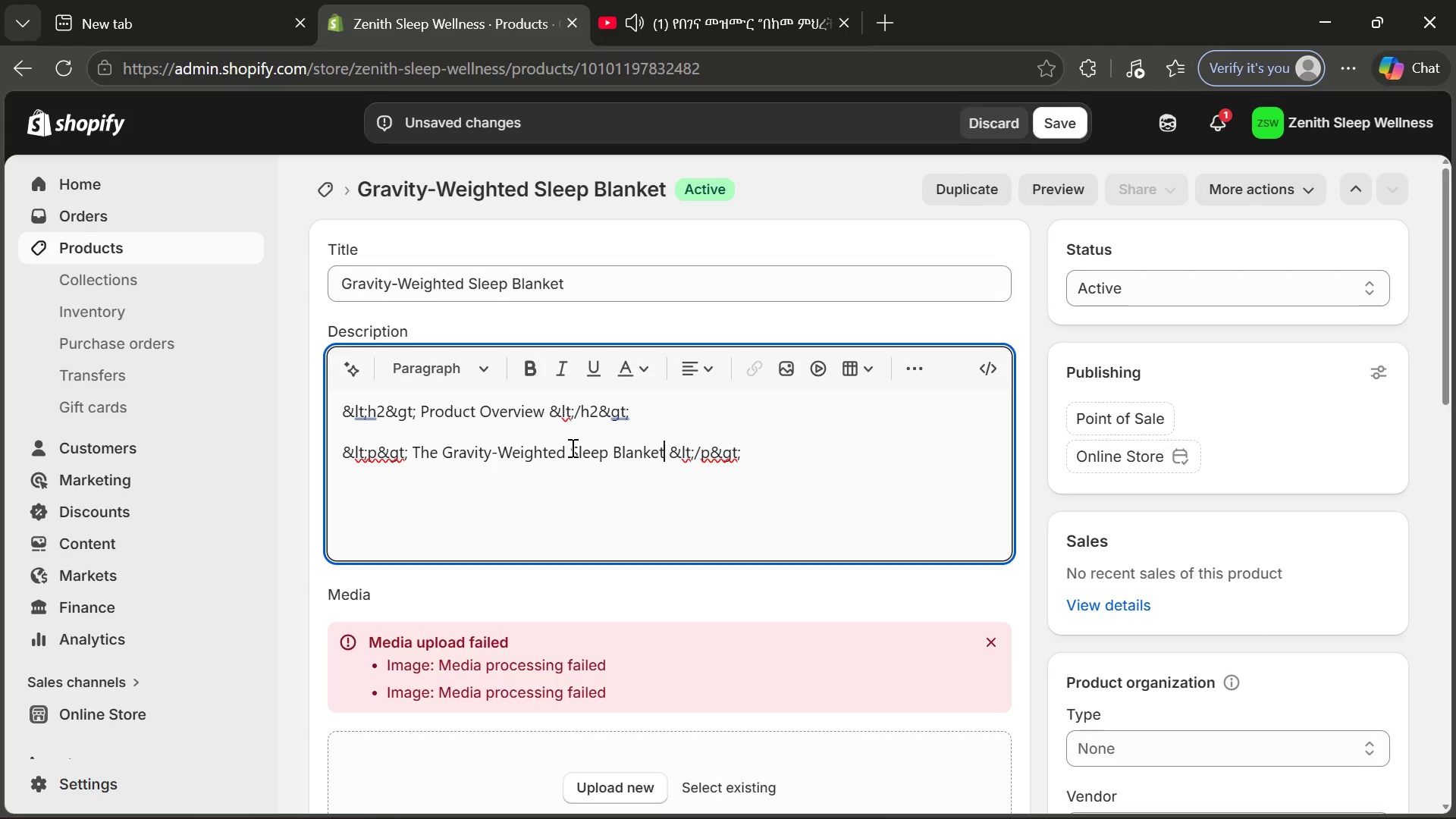 
type( is a premium sleep welness)
 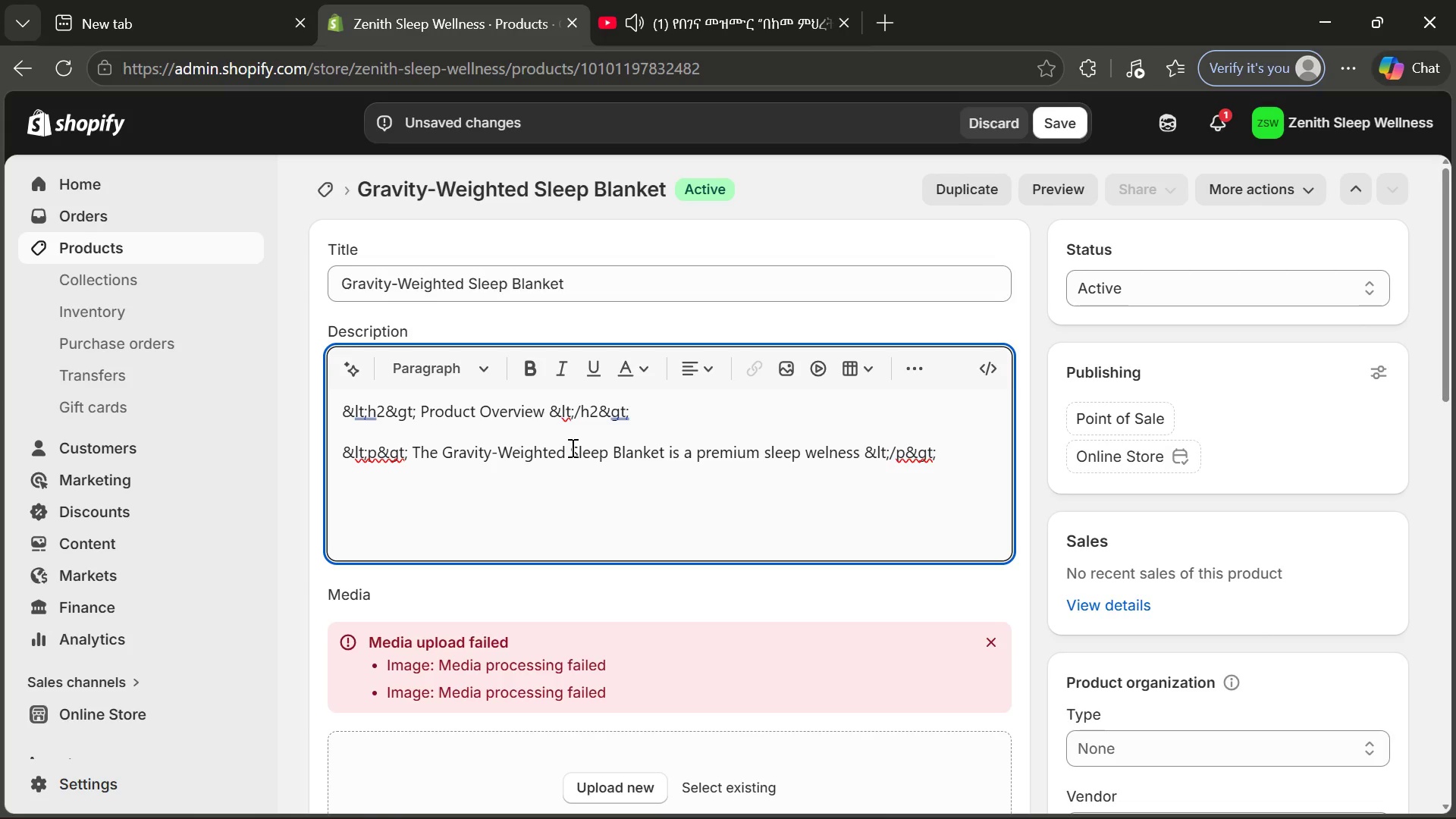 
key(ArrowLeft)
 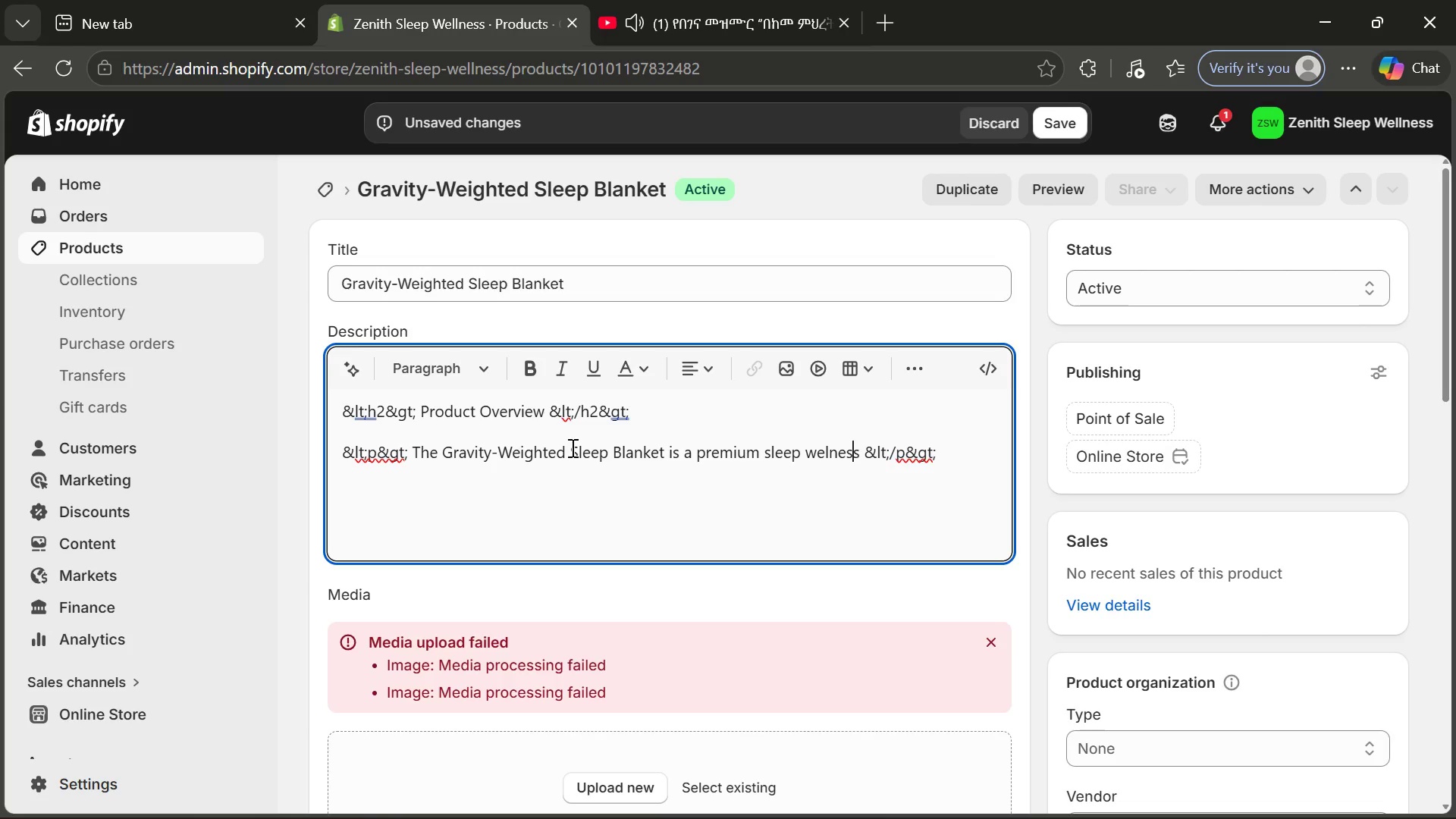 
key(ArrowLeft)
 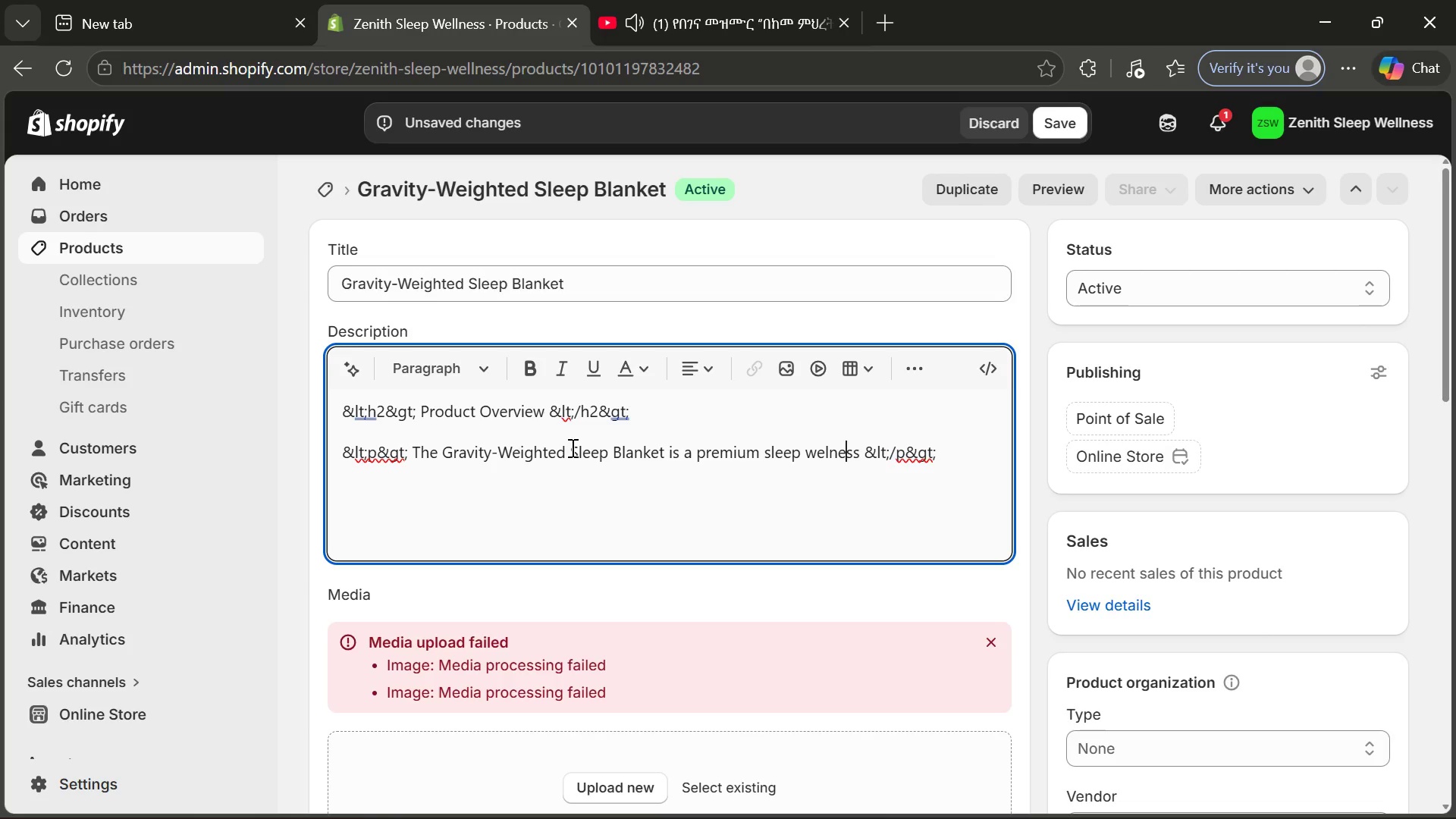 
key(ArrowLeft)
 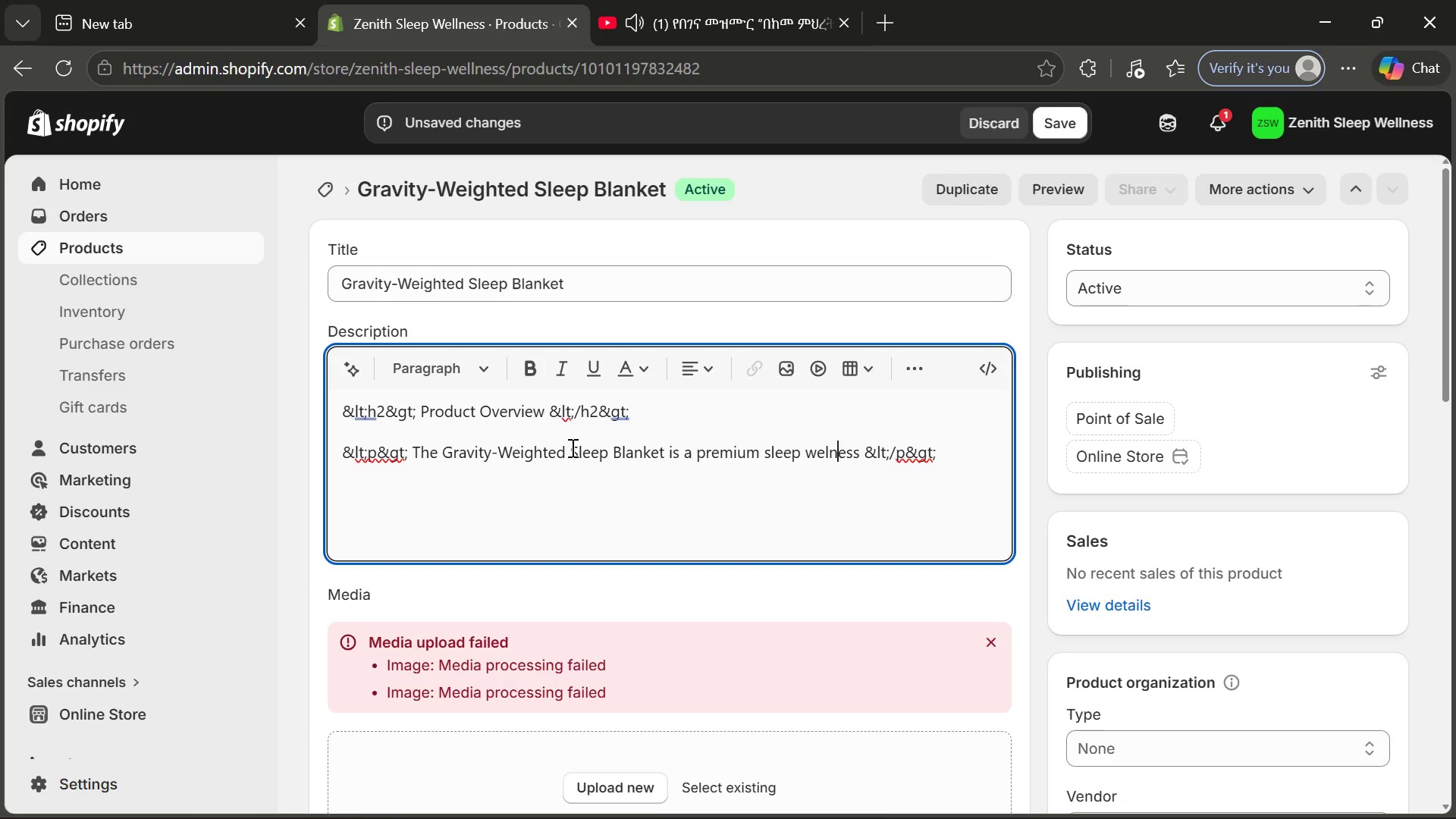 
key(ArrowLeft)
 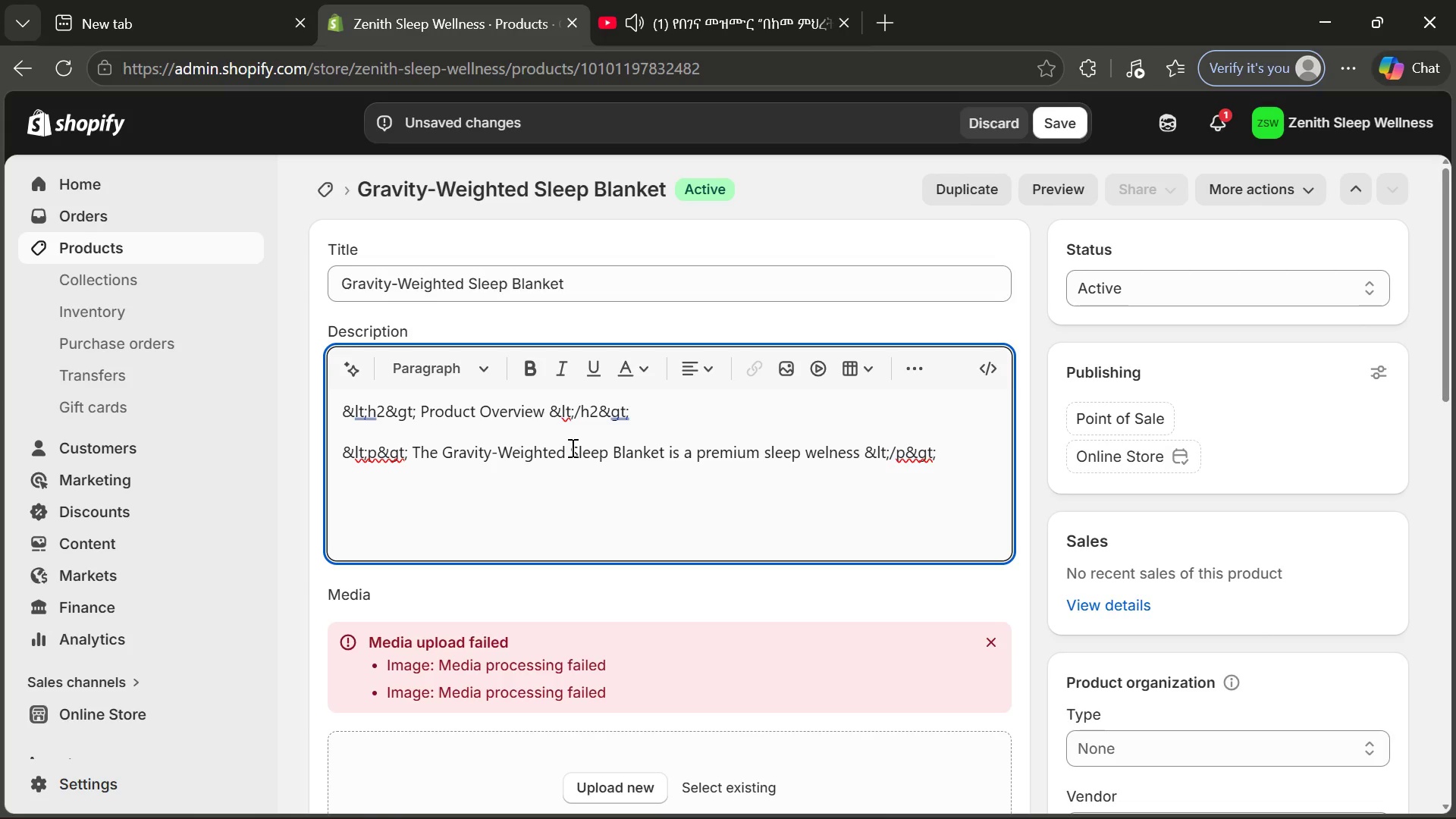 
key(L)
 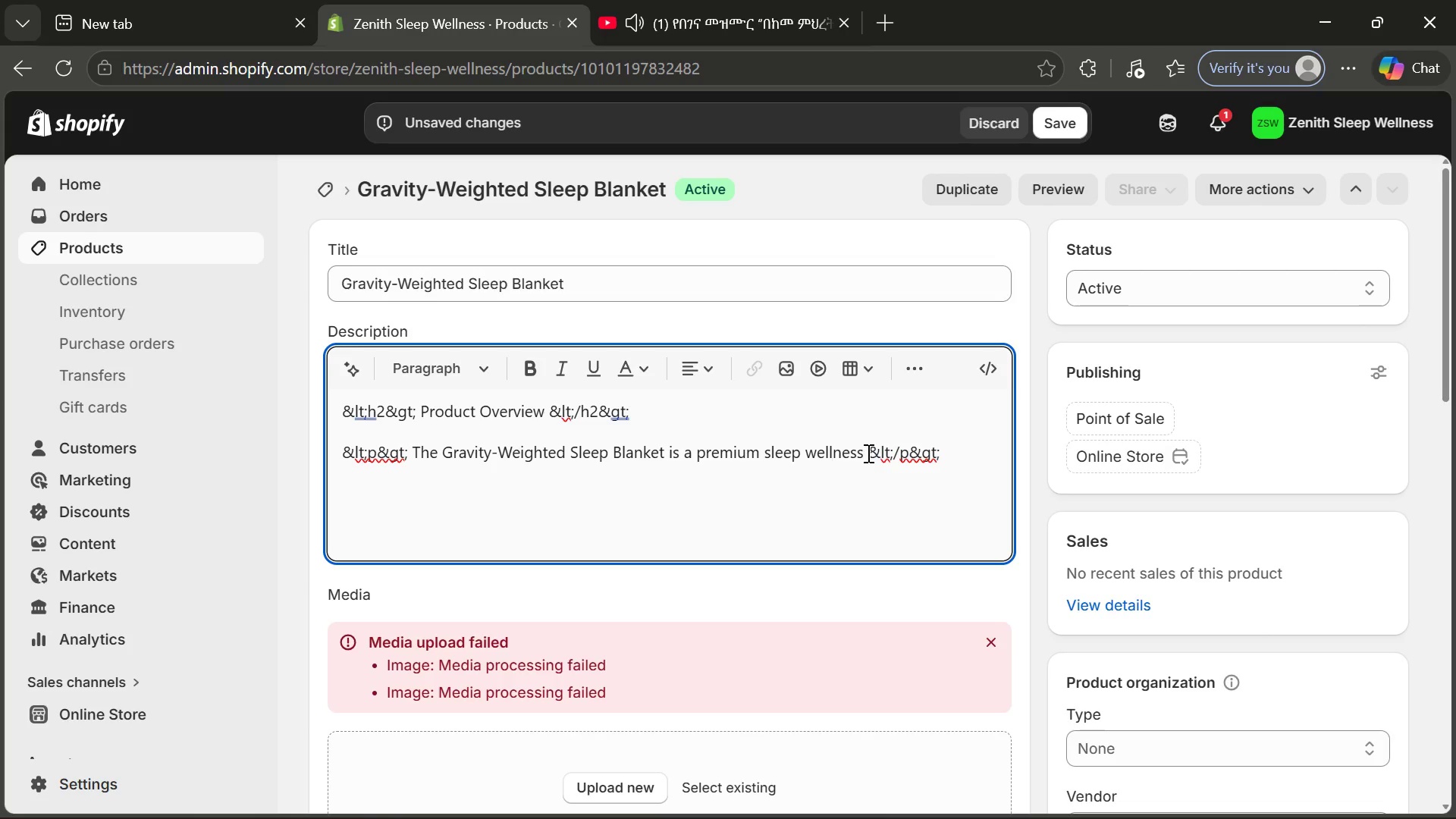 
left_click([867, 450])
 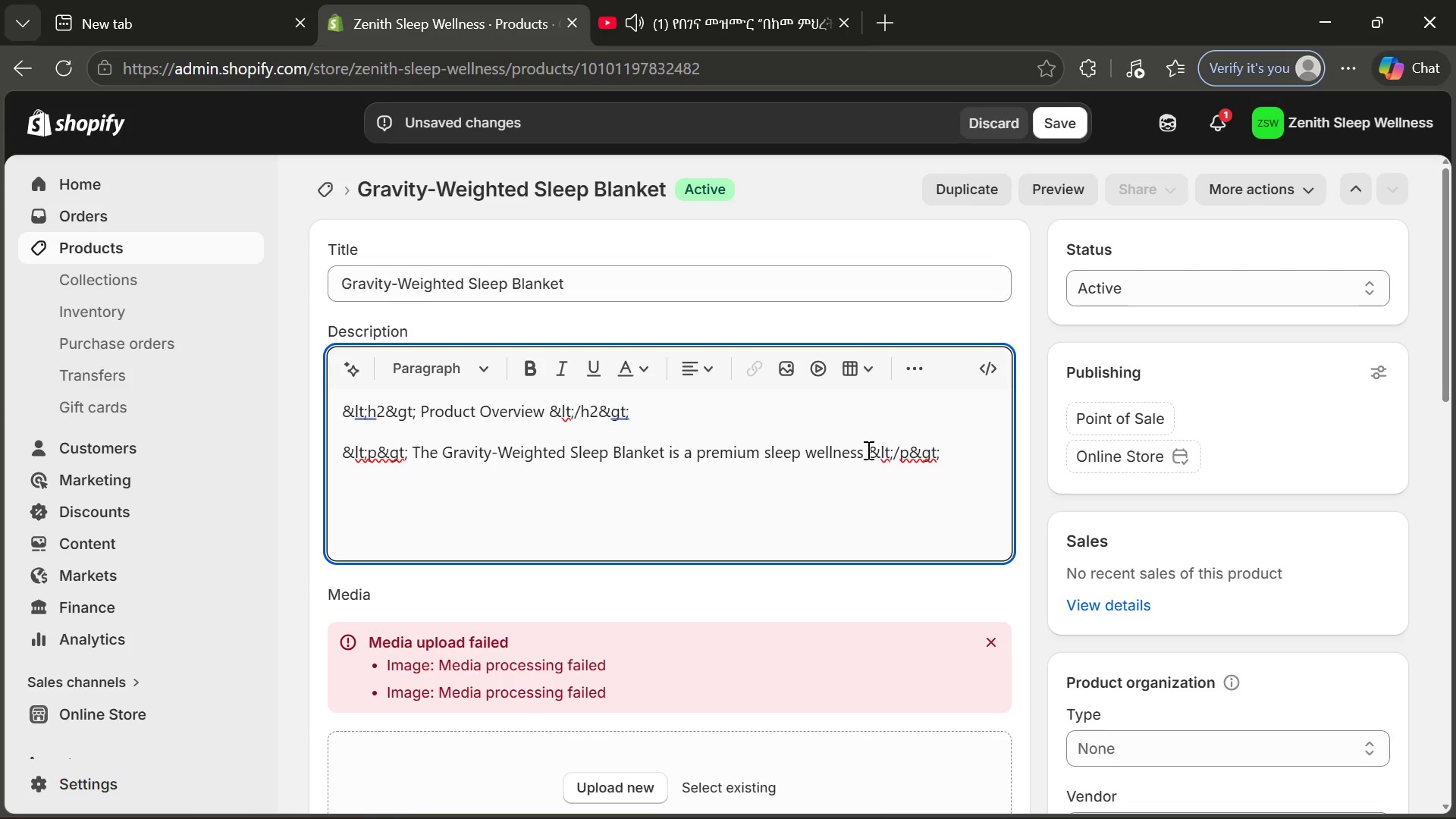 
key(ArrowLeft)
 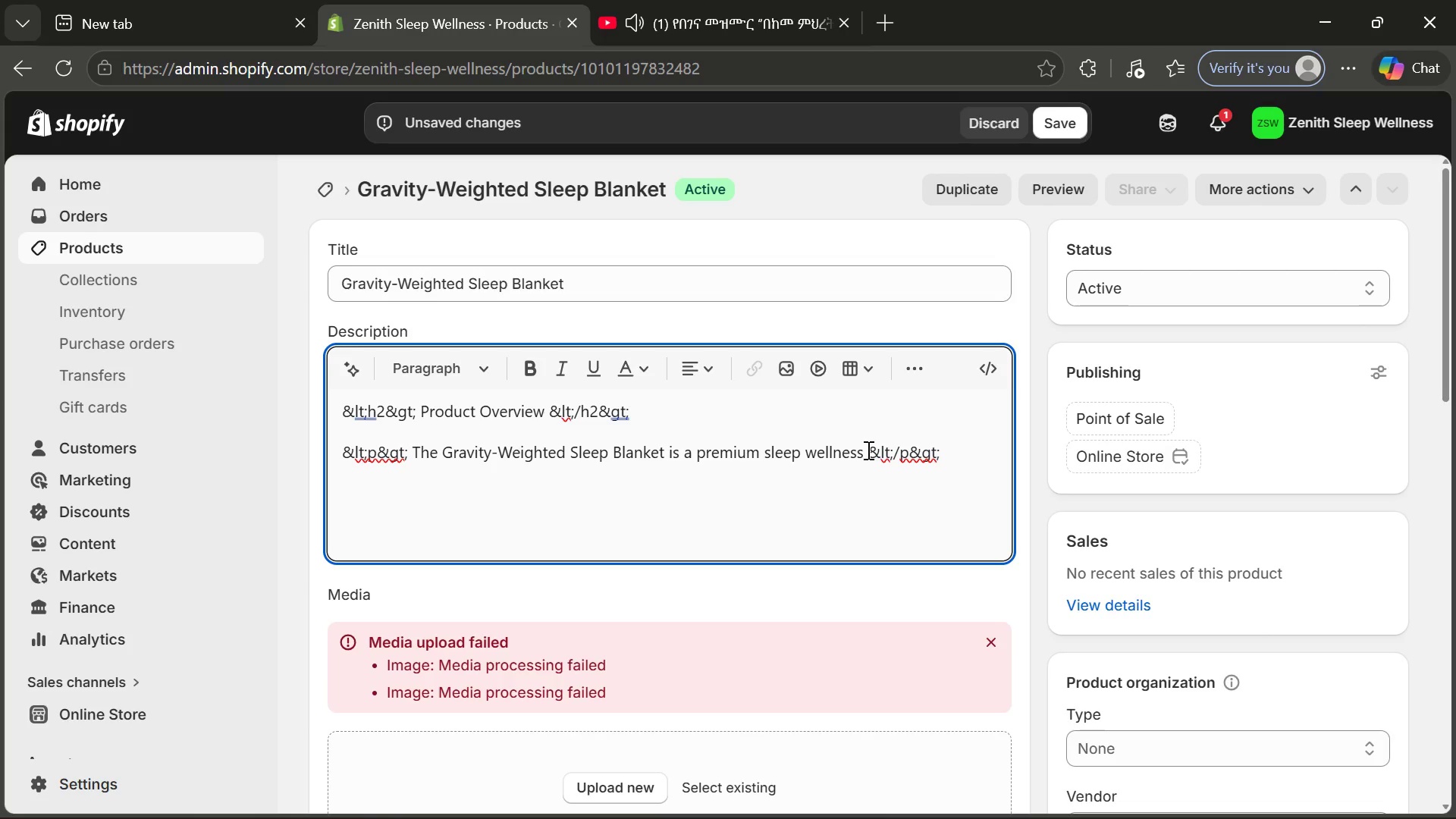 
key(Space)
 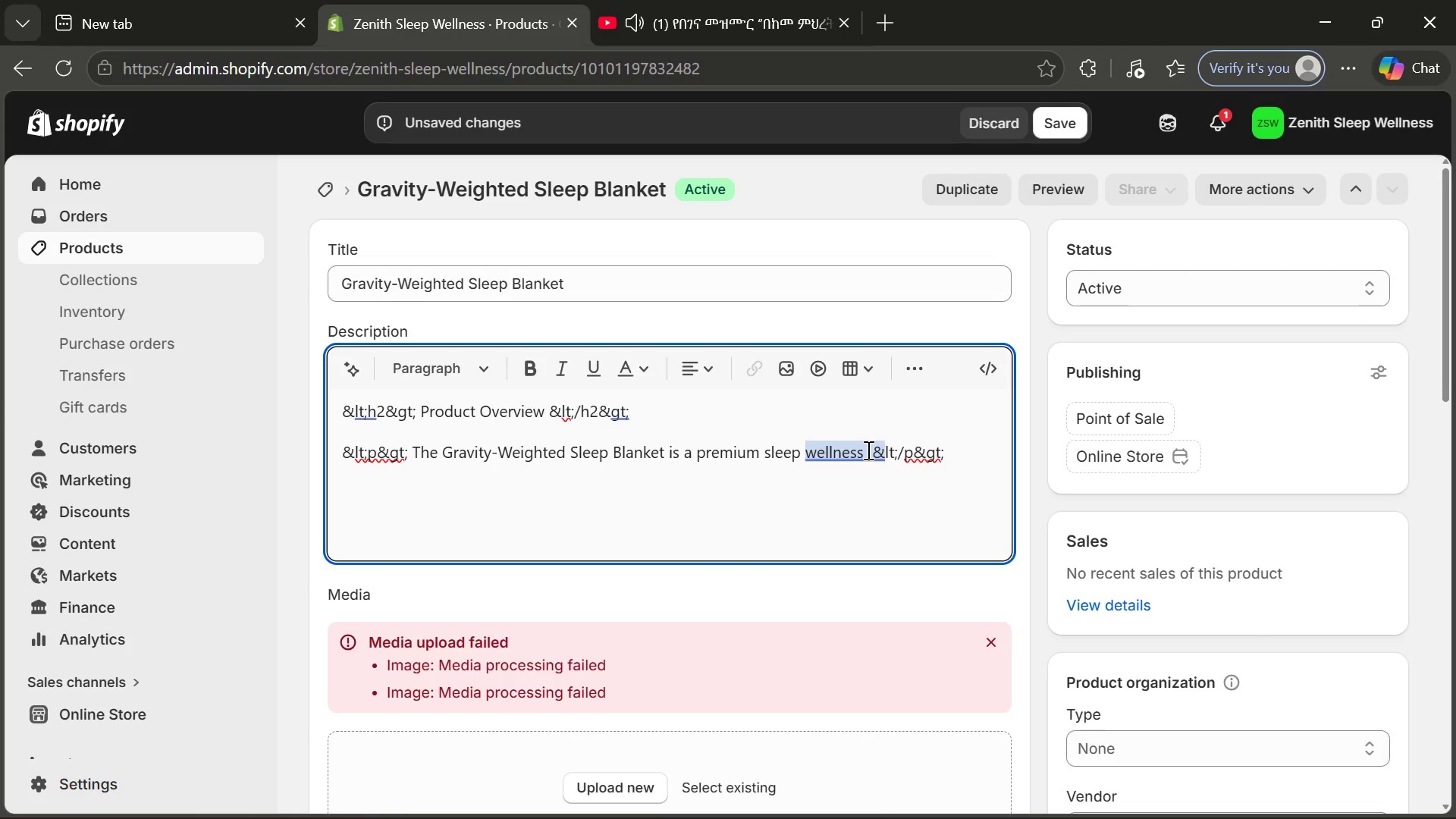 
type(solution )
 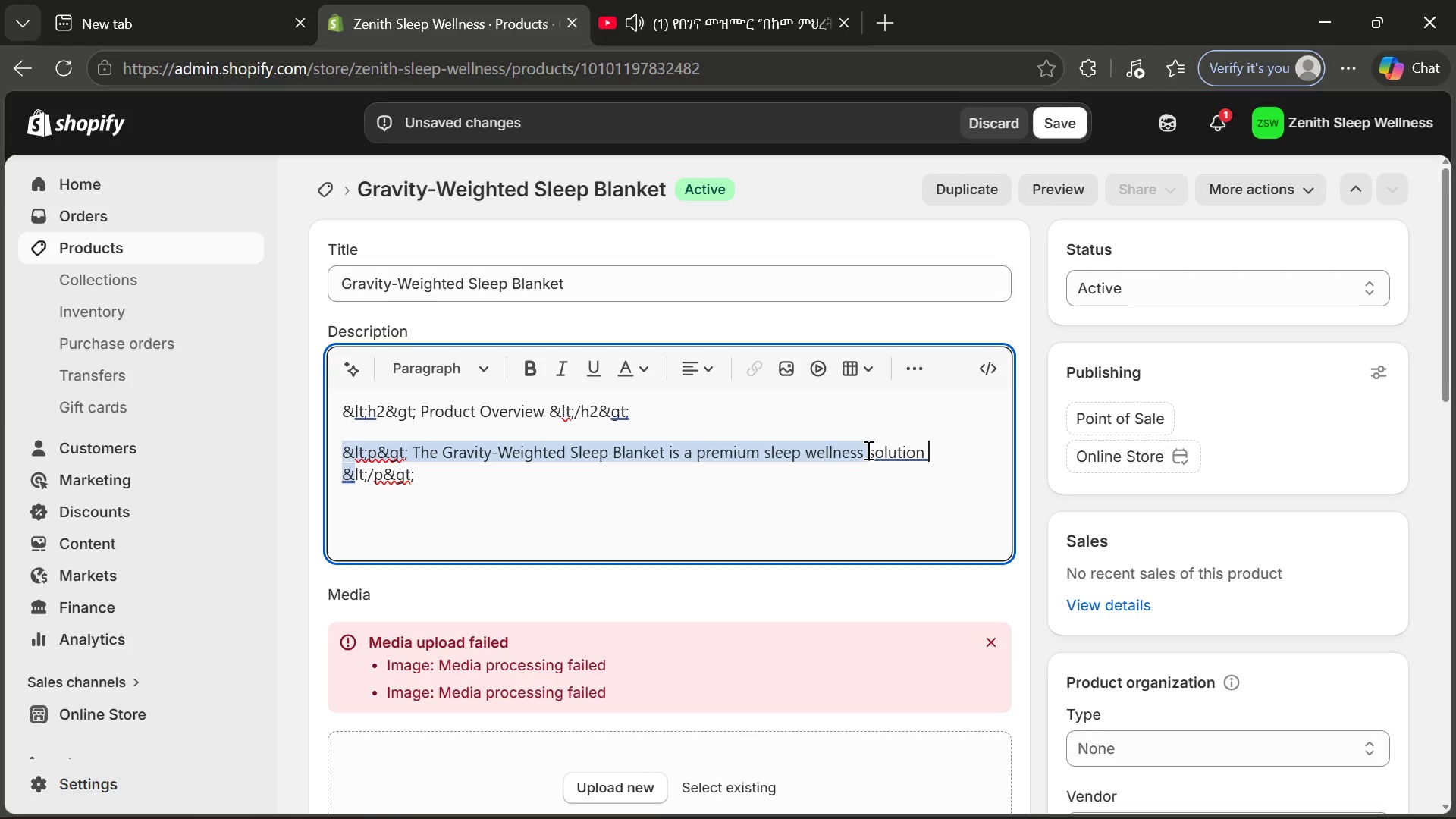 
type(designed using the principles of deeep pressure stimulation)
 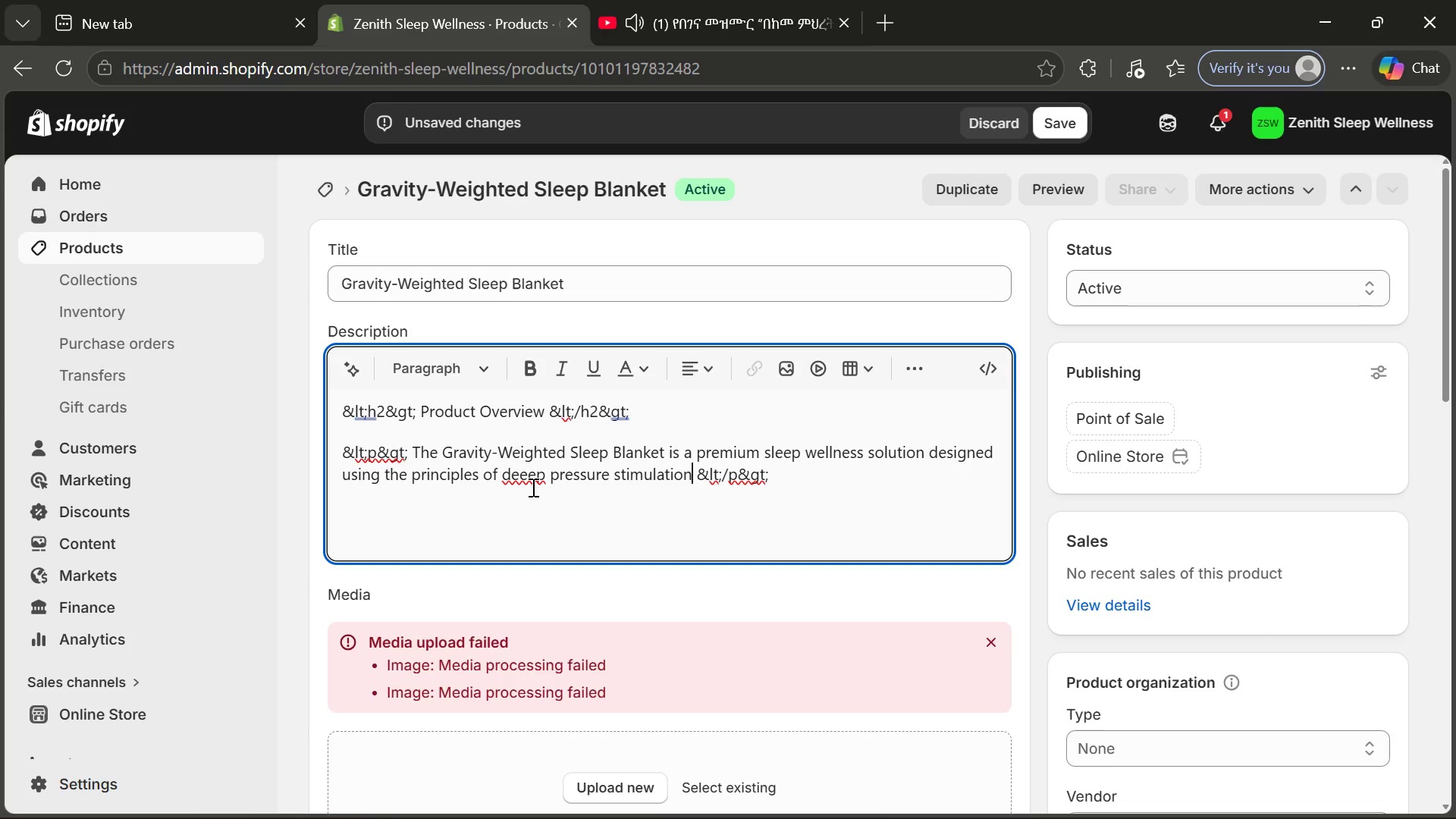 
left_click([523, 477])
 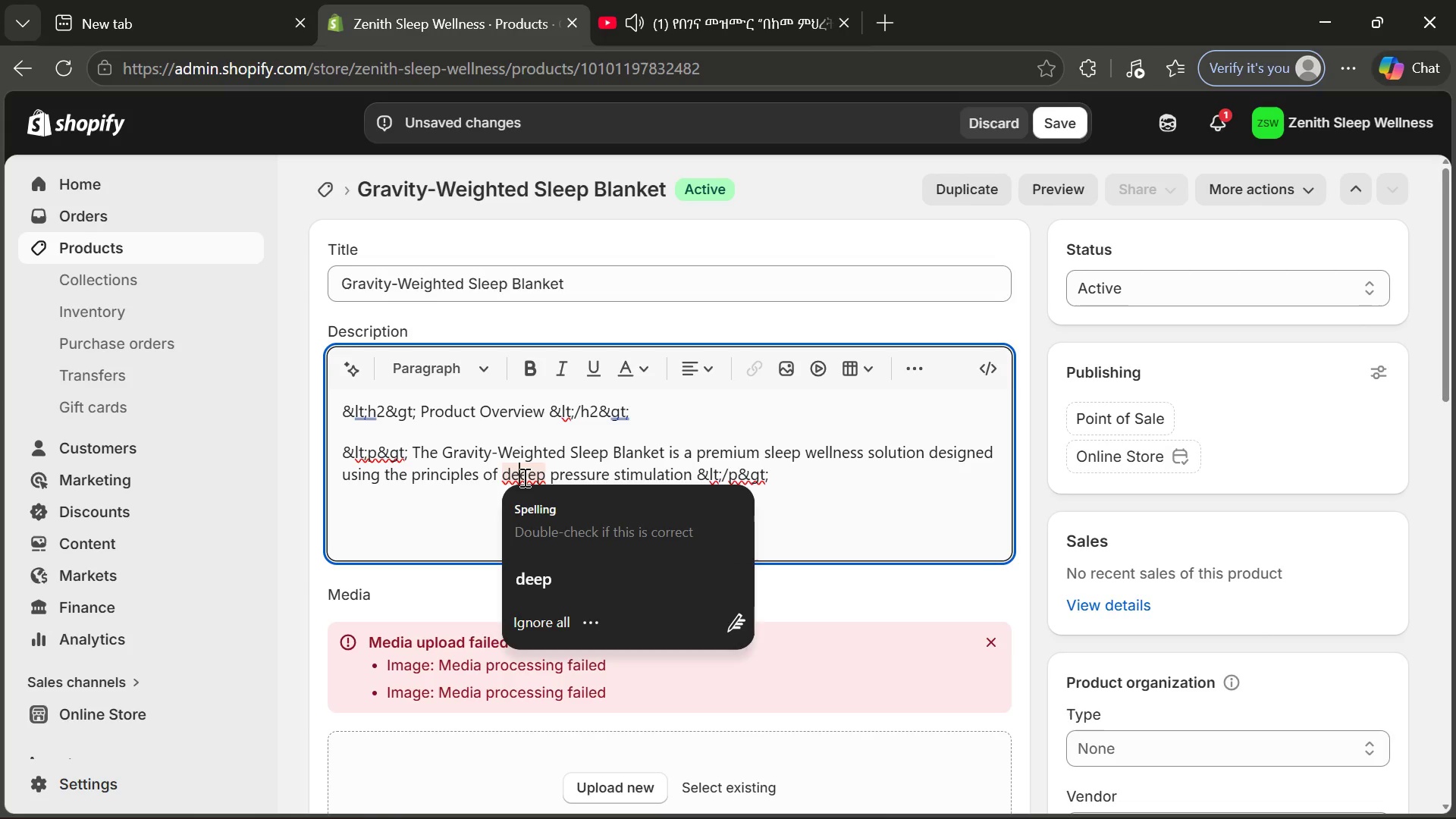 
key(Backspace)
 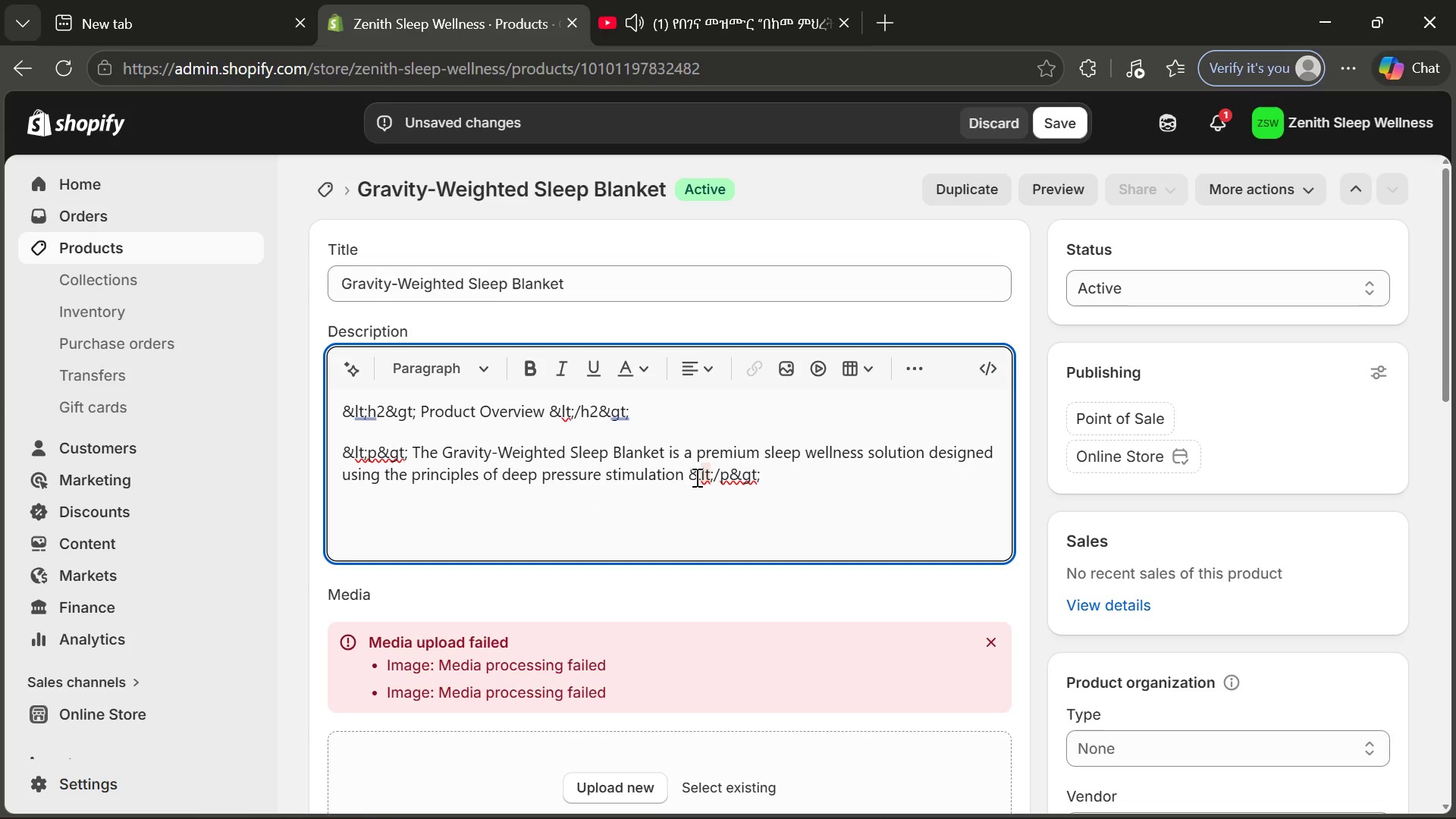 
left_click([681, 476])
 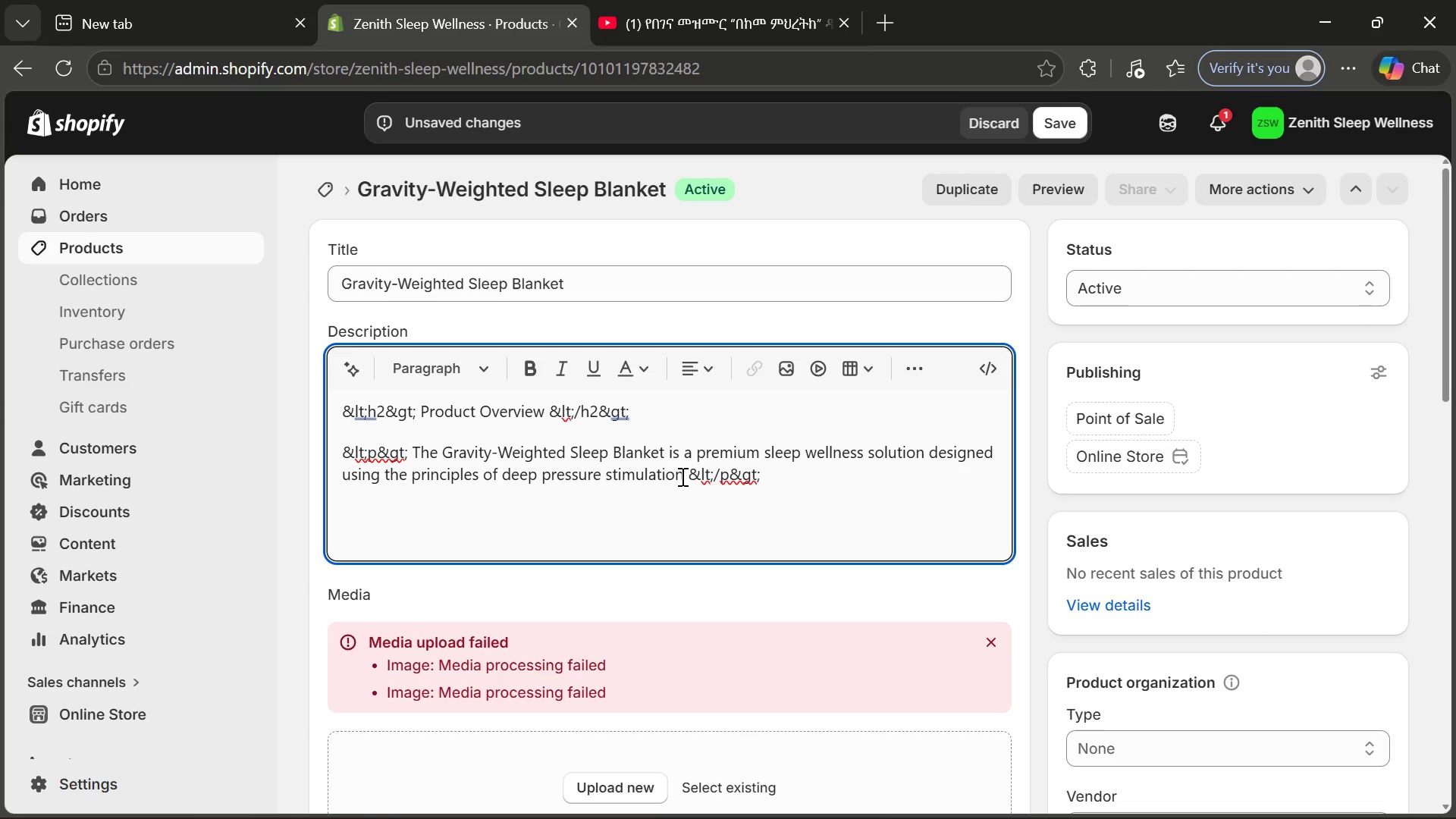 
type( therapy. This technique applies evenly)
 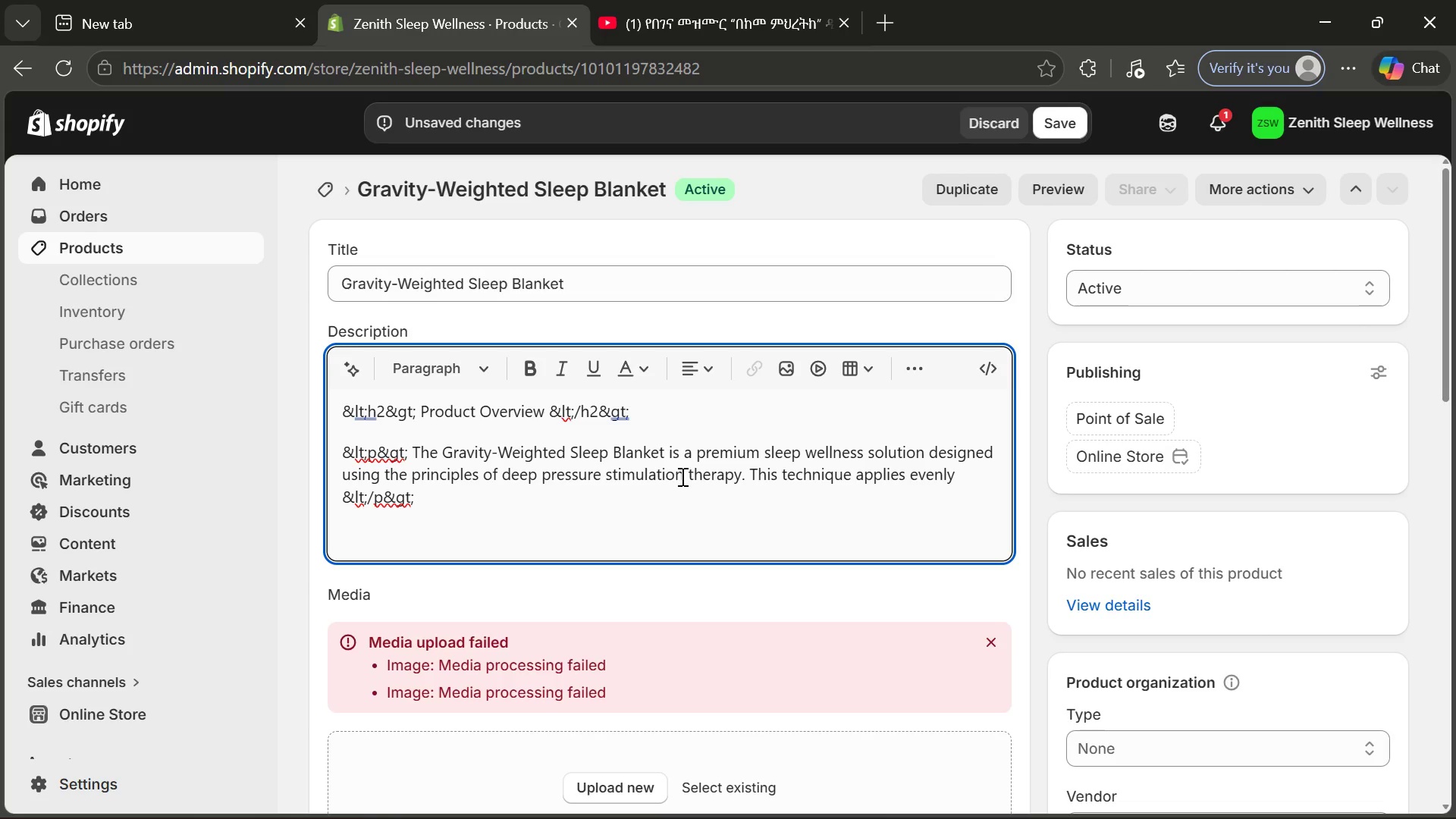 
left_click([681, 476])
 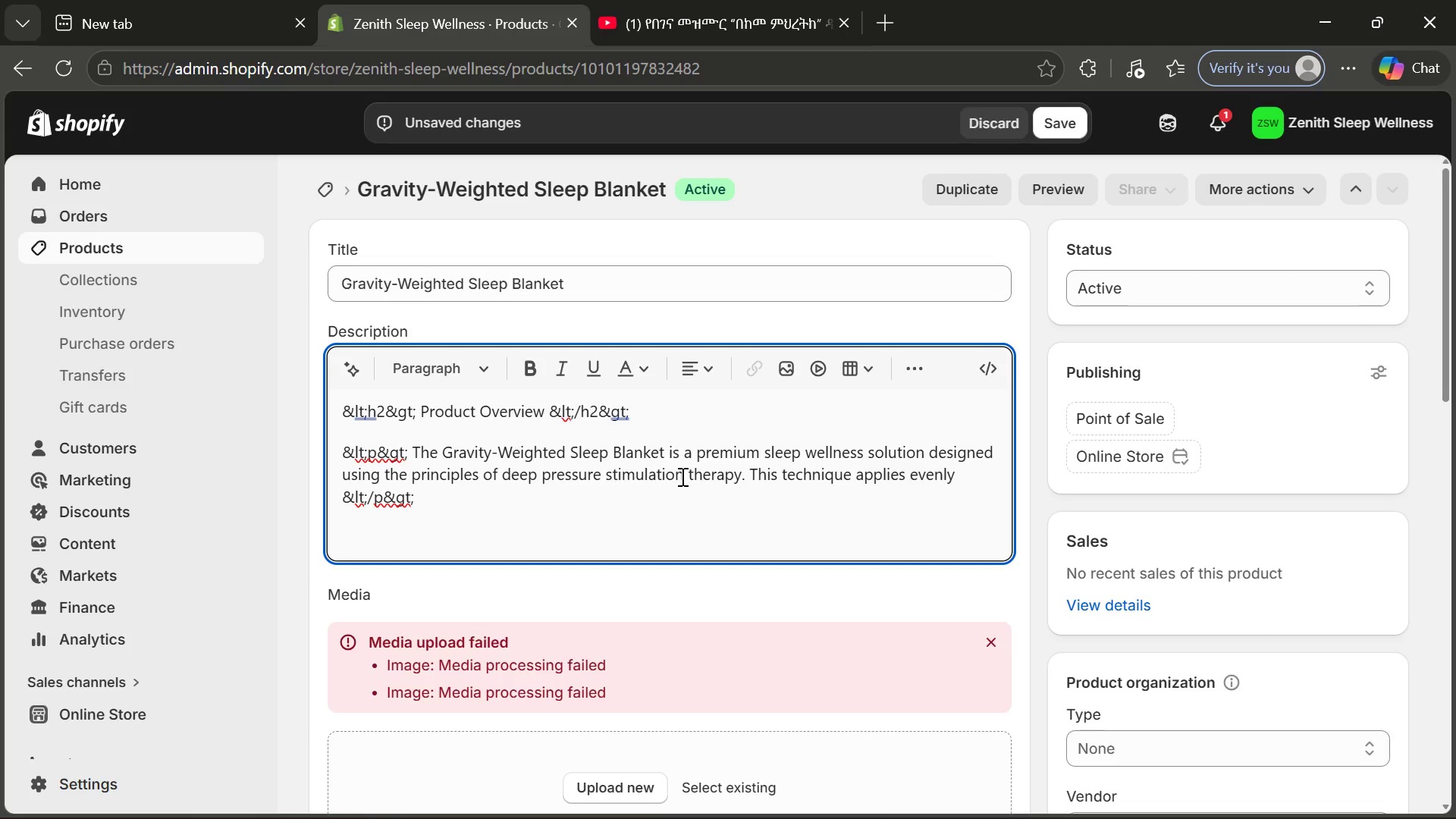 
left_click([681, 476])
 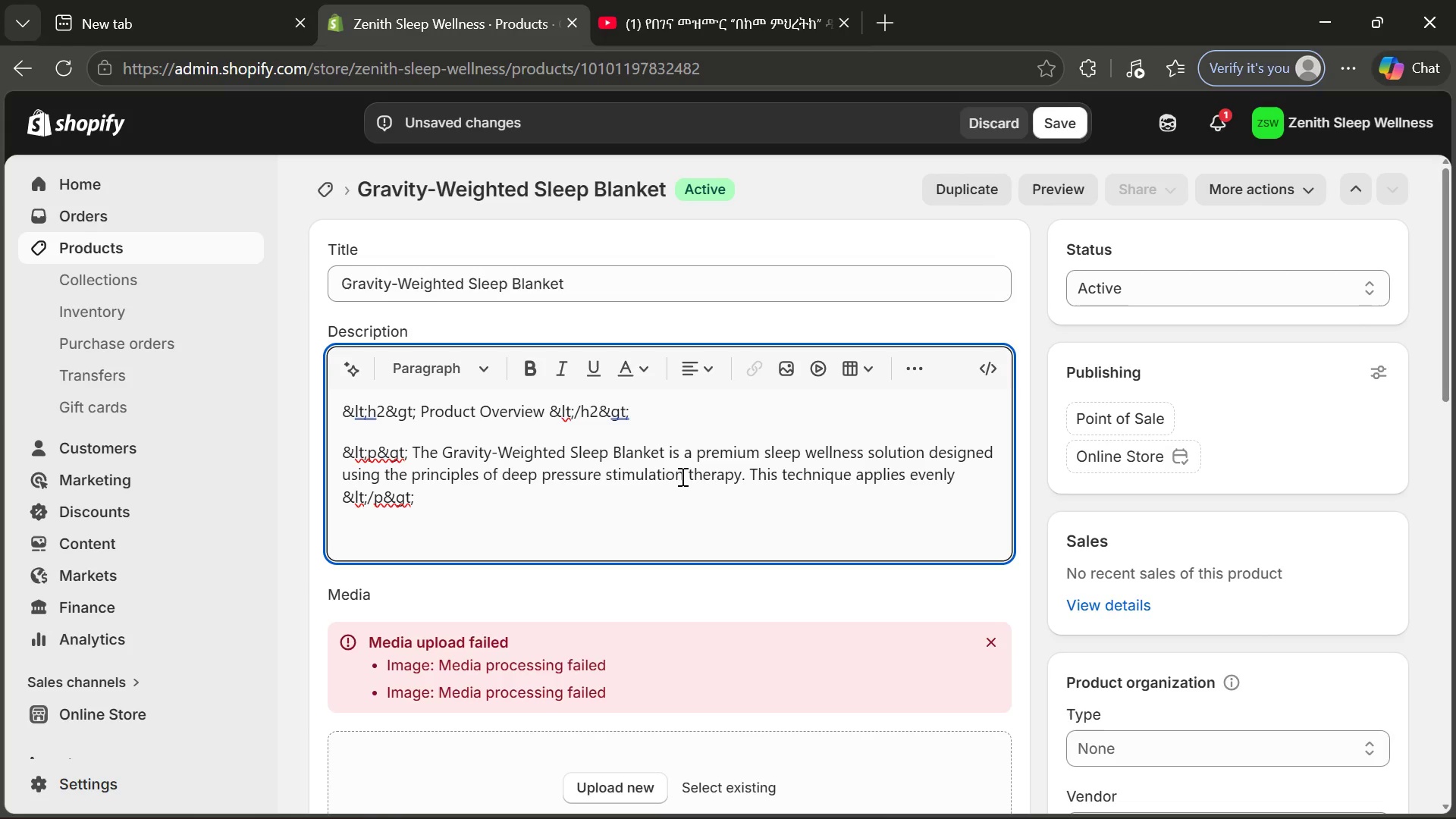 
wait(8.67)
 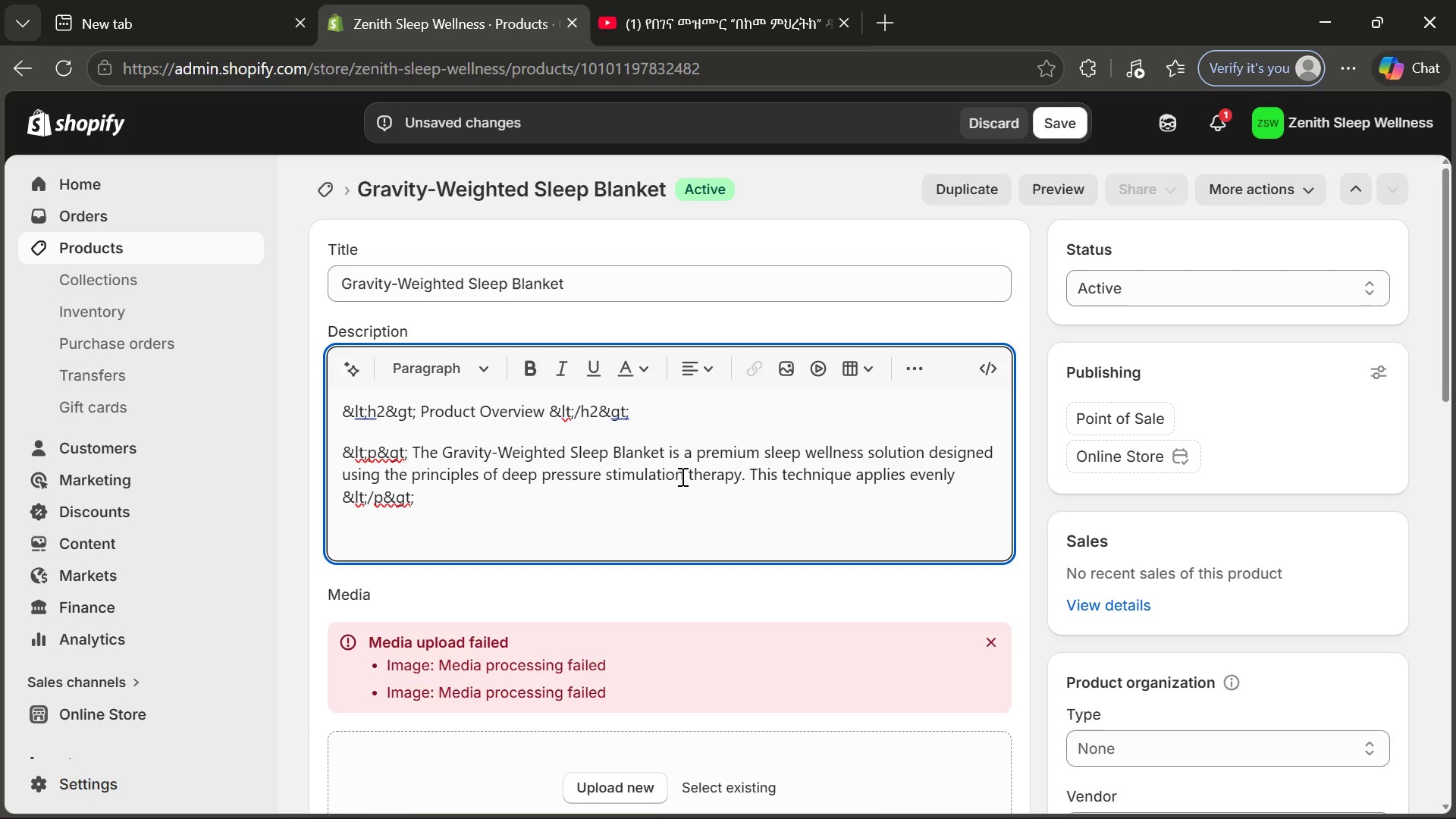 
type( distributed)
 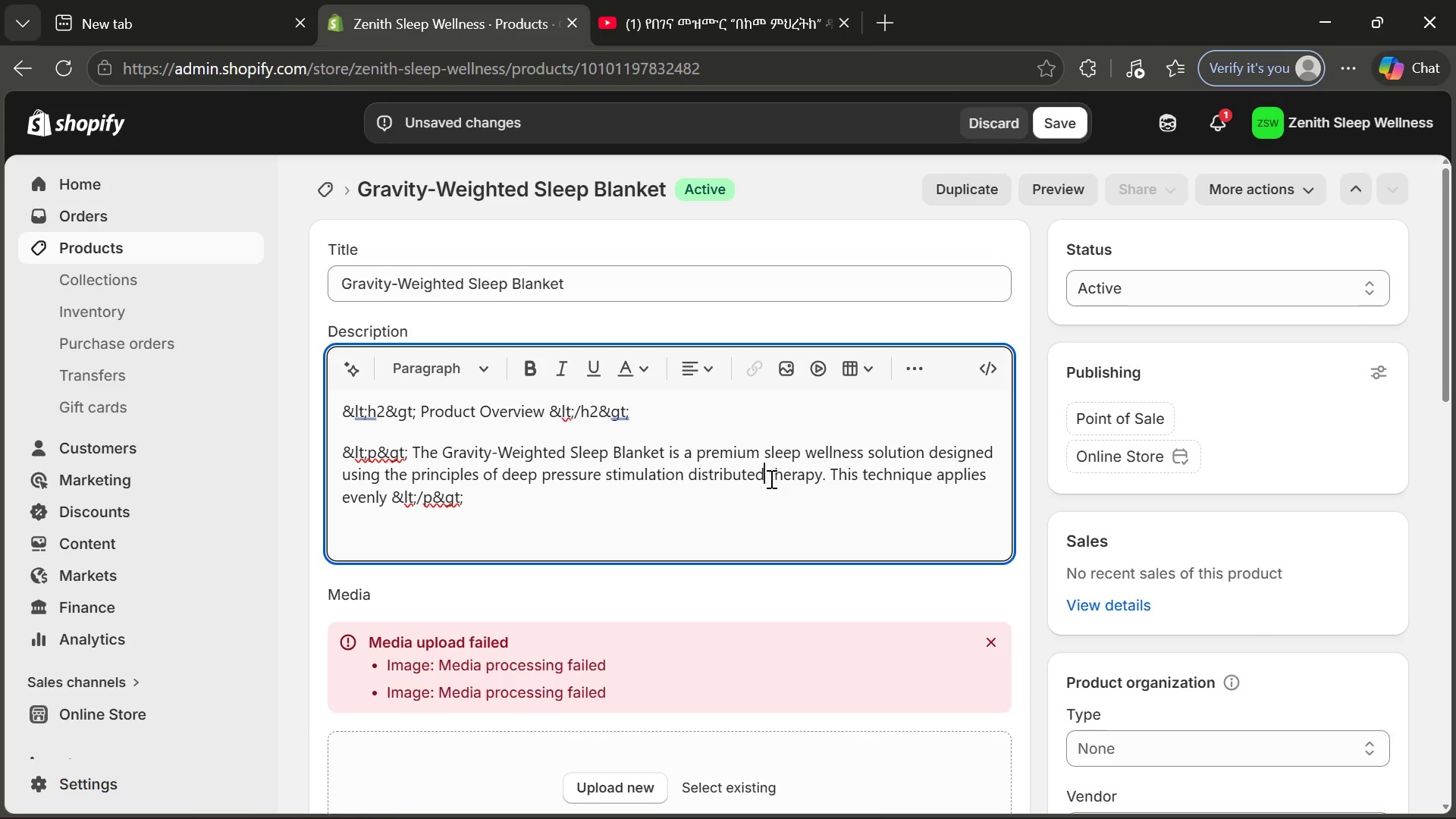 
left_click_drag(start_coordinate=[763, 475], to_coordinate=[689, 477])
 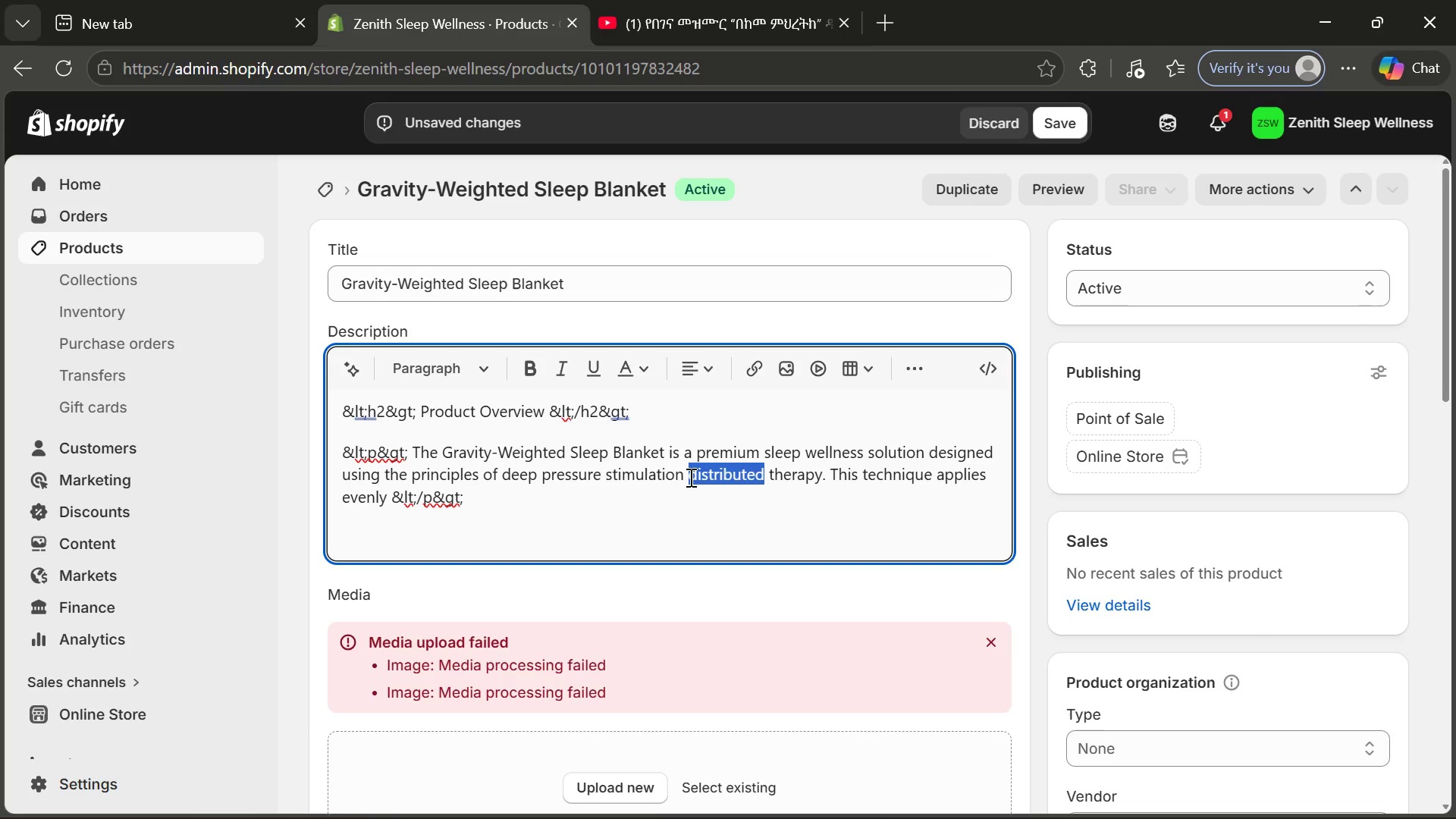 
key(Control+X)
 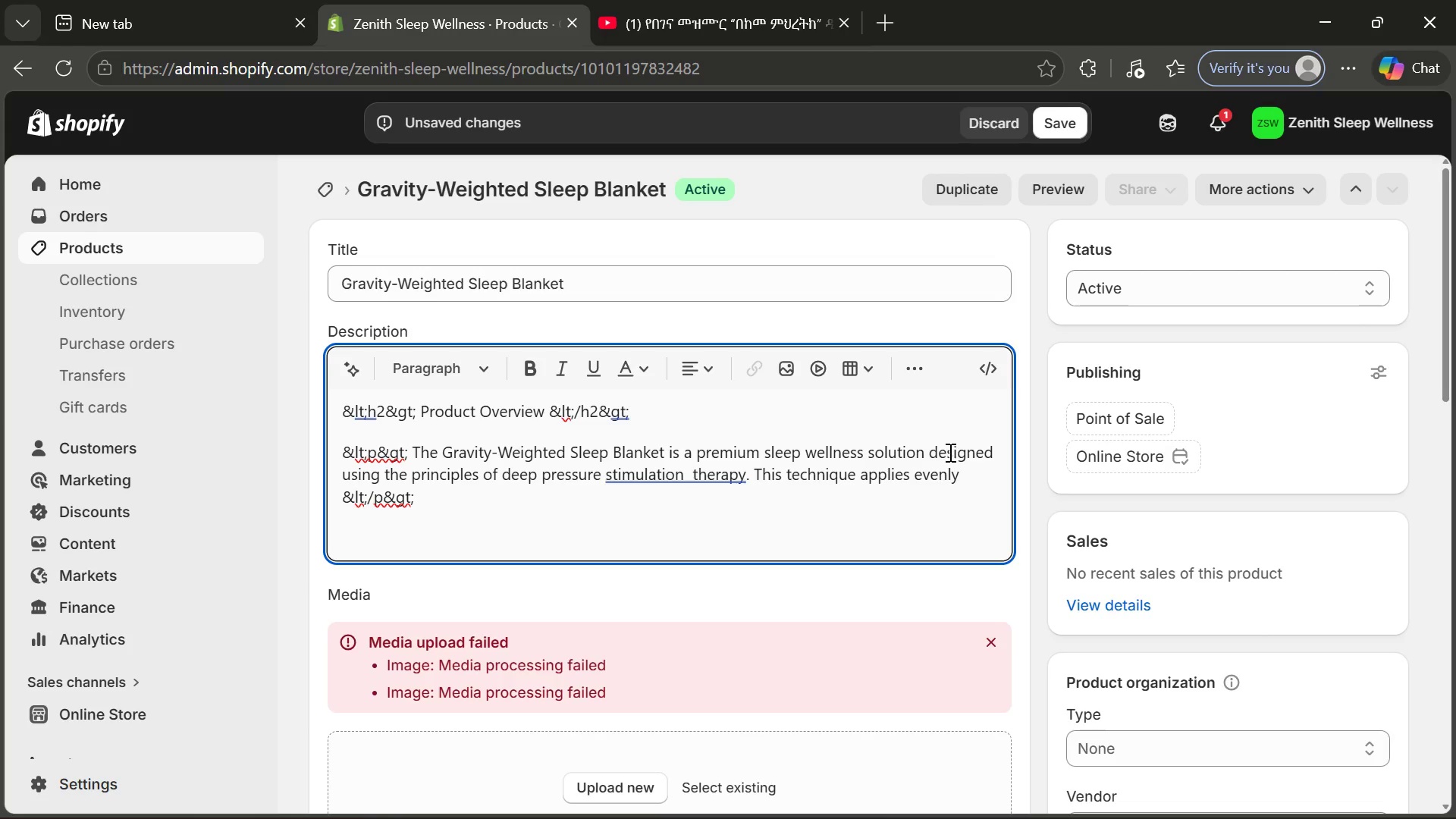 
key(Backspace)
 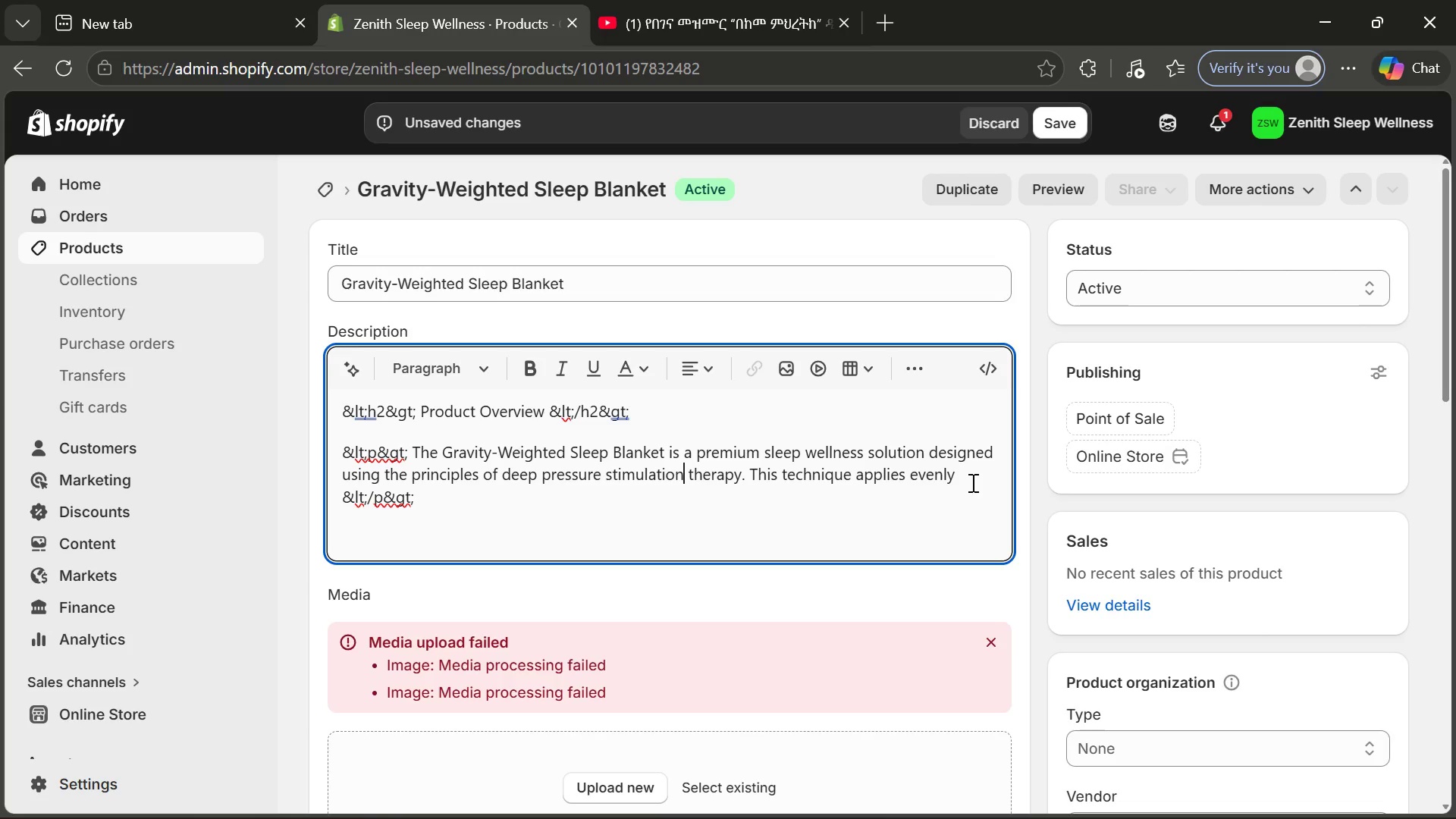 
left_click([968, 474])
 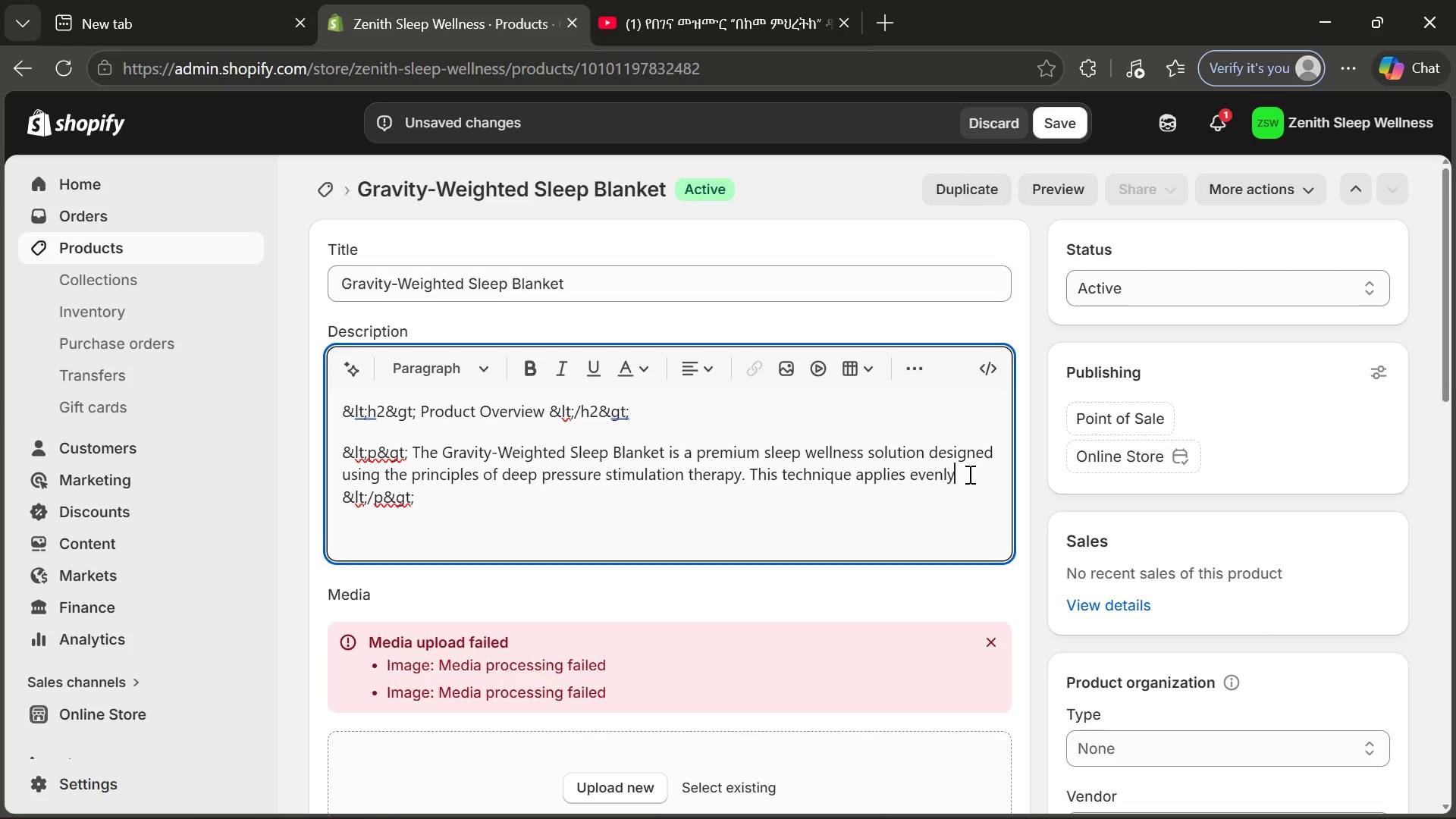 
key(Space)
 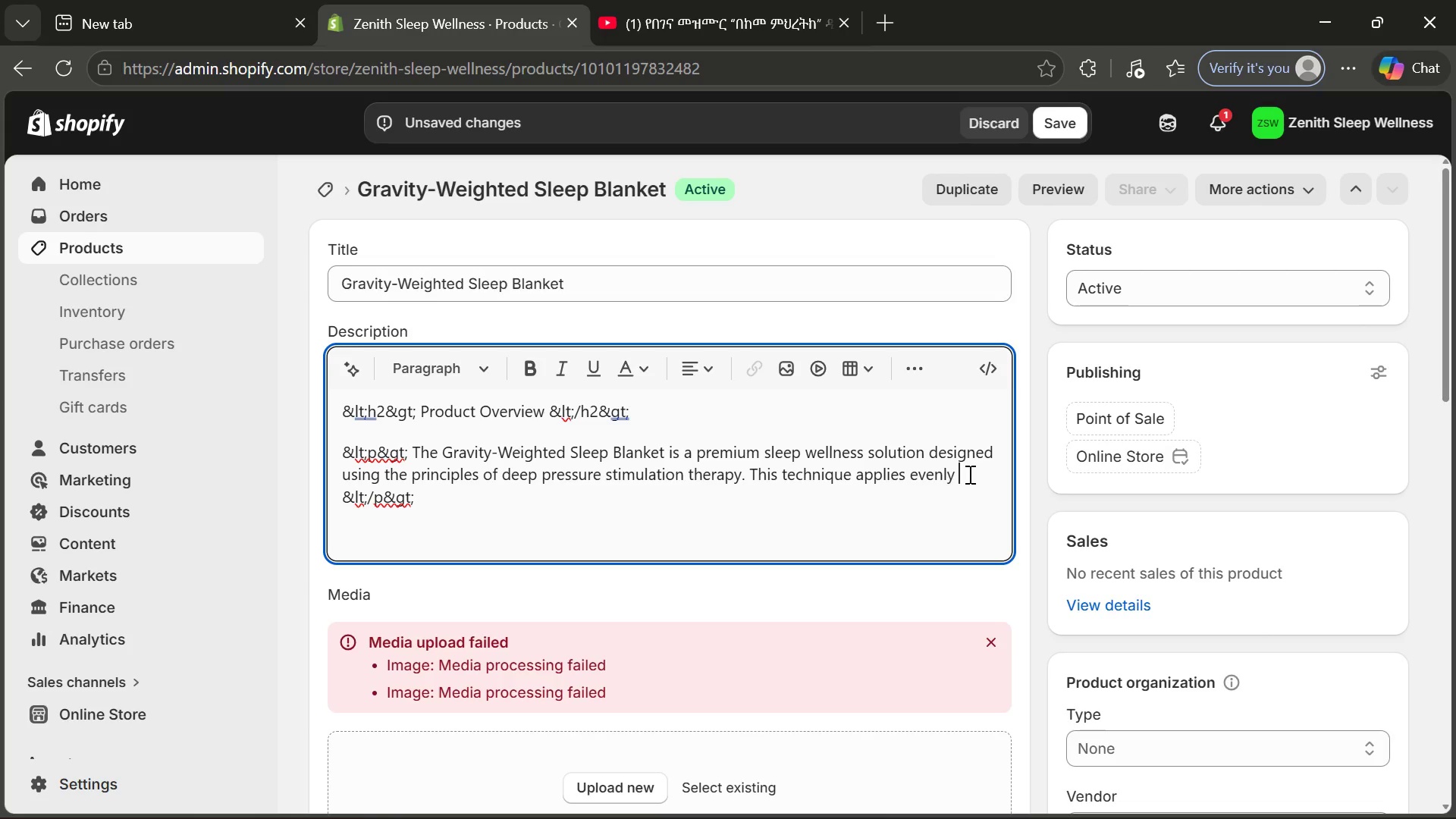 
key(Control+ControlLeft)
 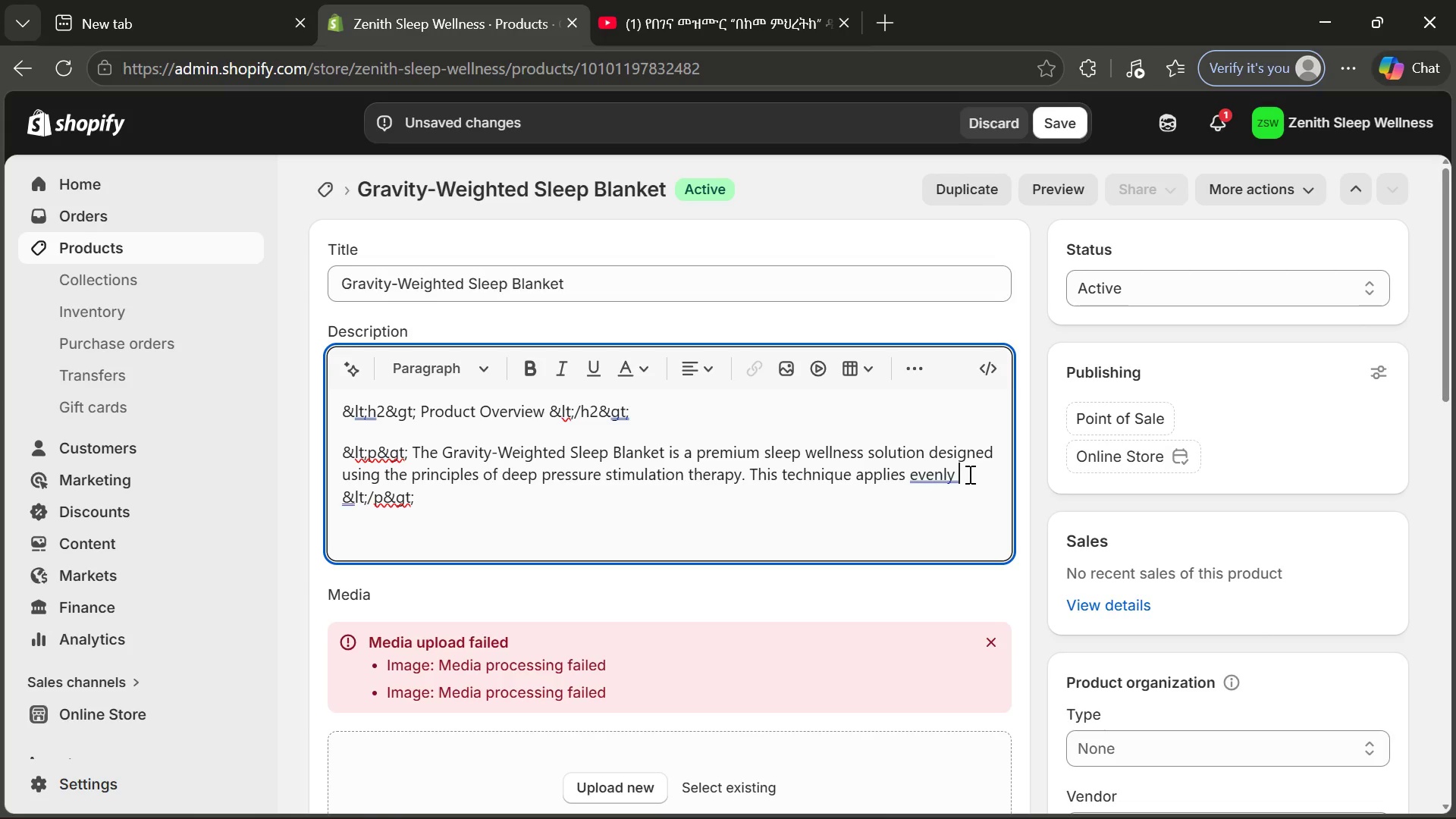 
key(Control+V)
 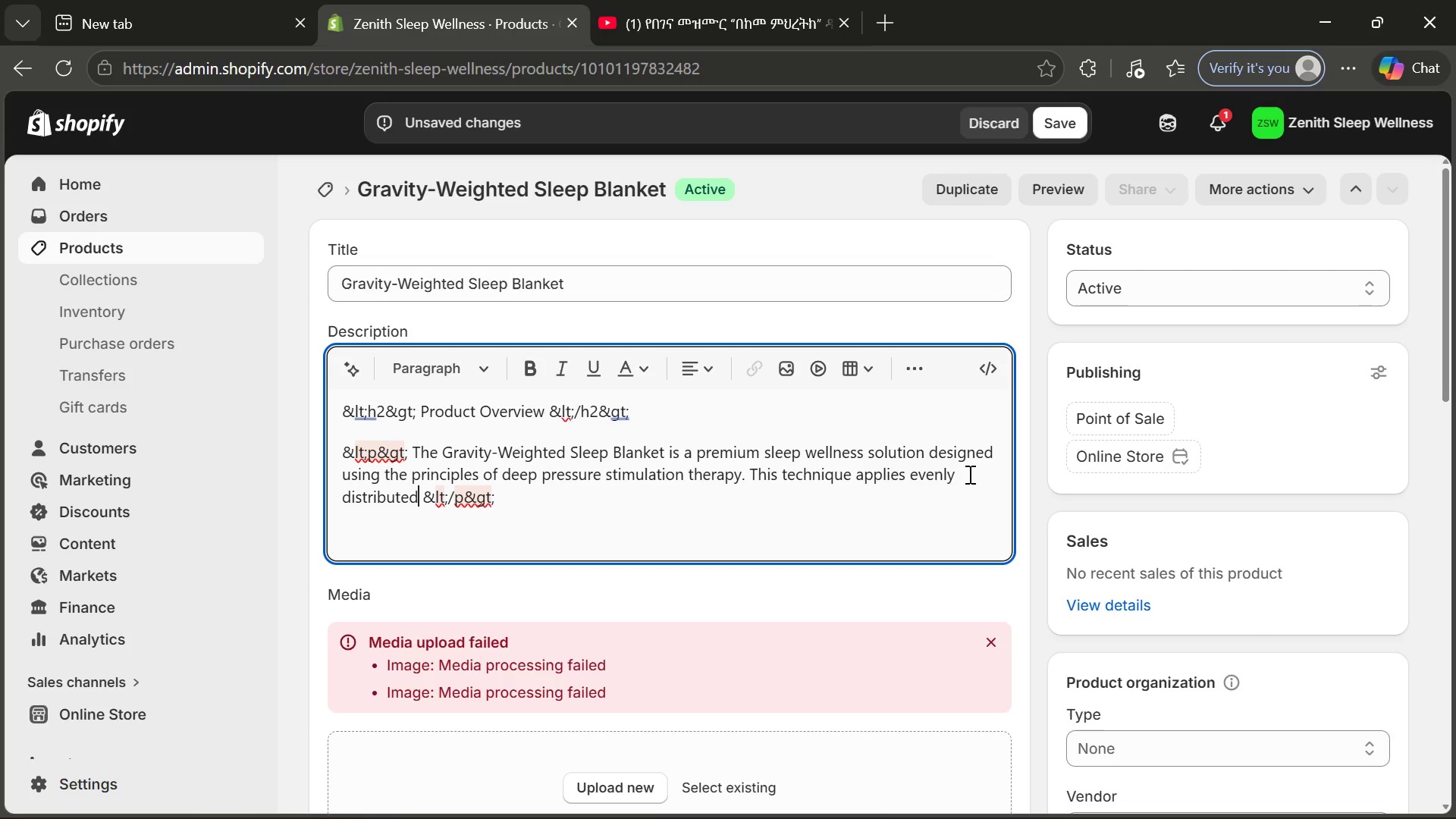 
key(Space)
 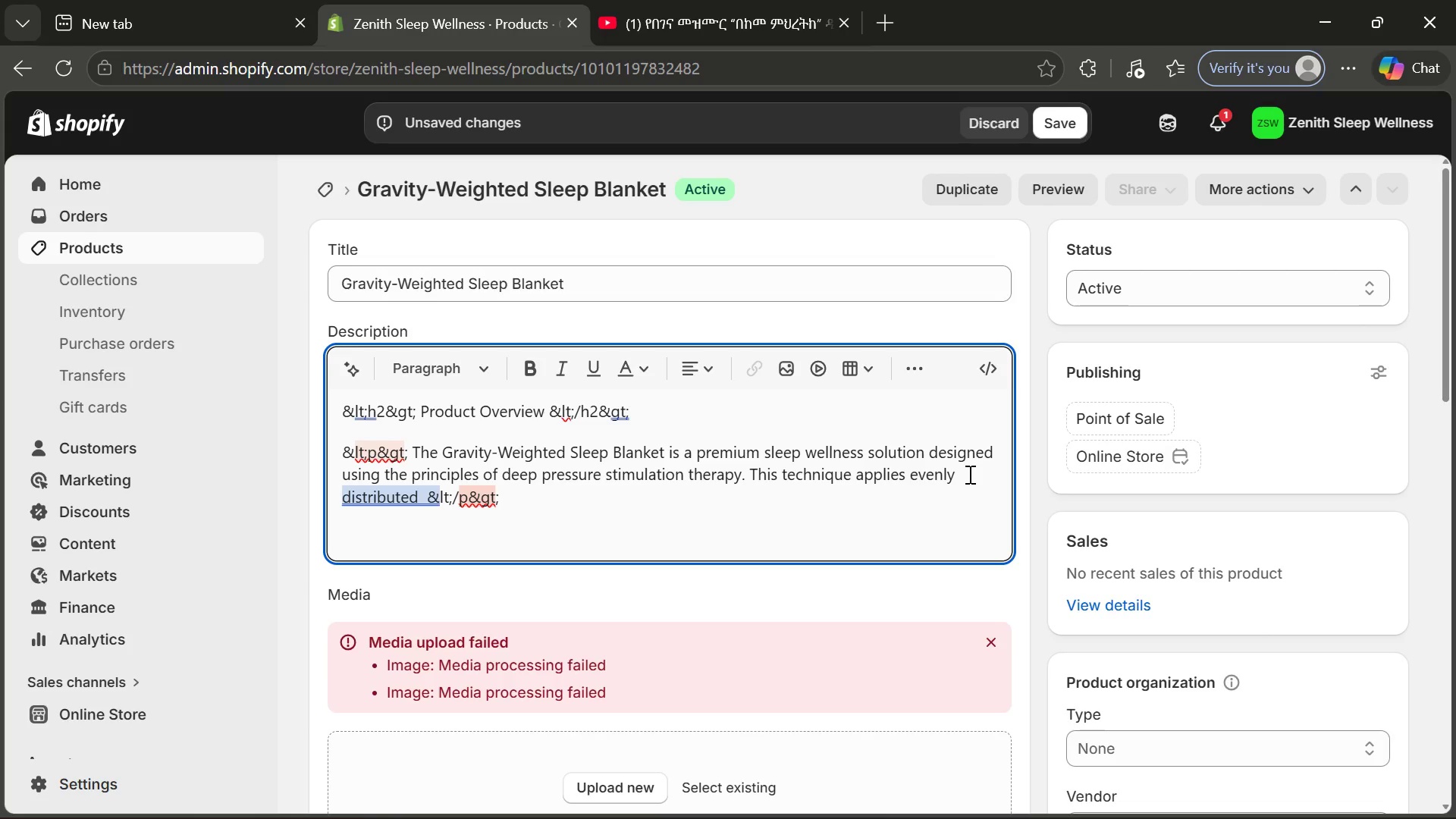 
wait(6.45)
 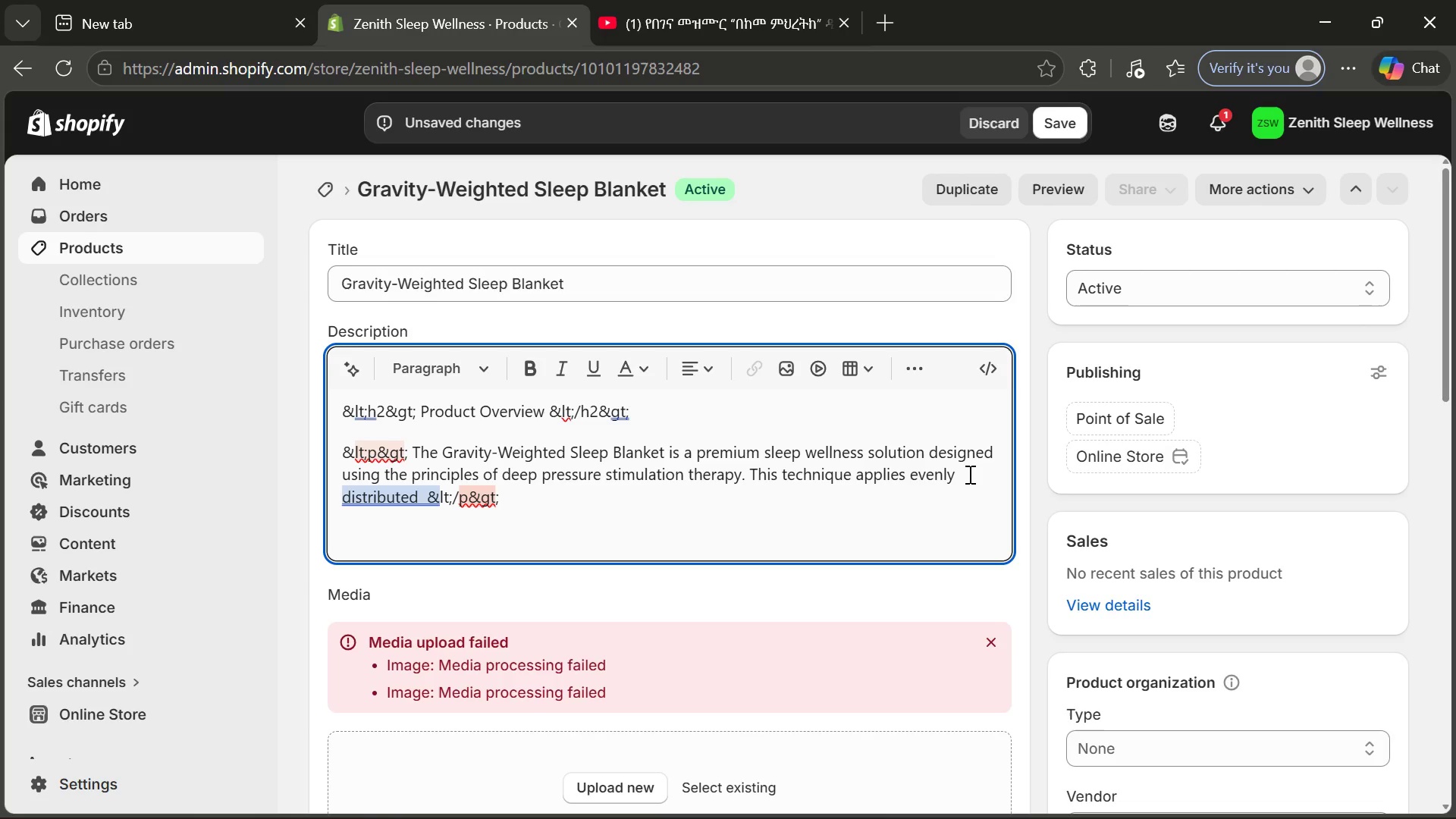 
type(weight across the body to creatr)
key(Backspace)
type(e )
 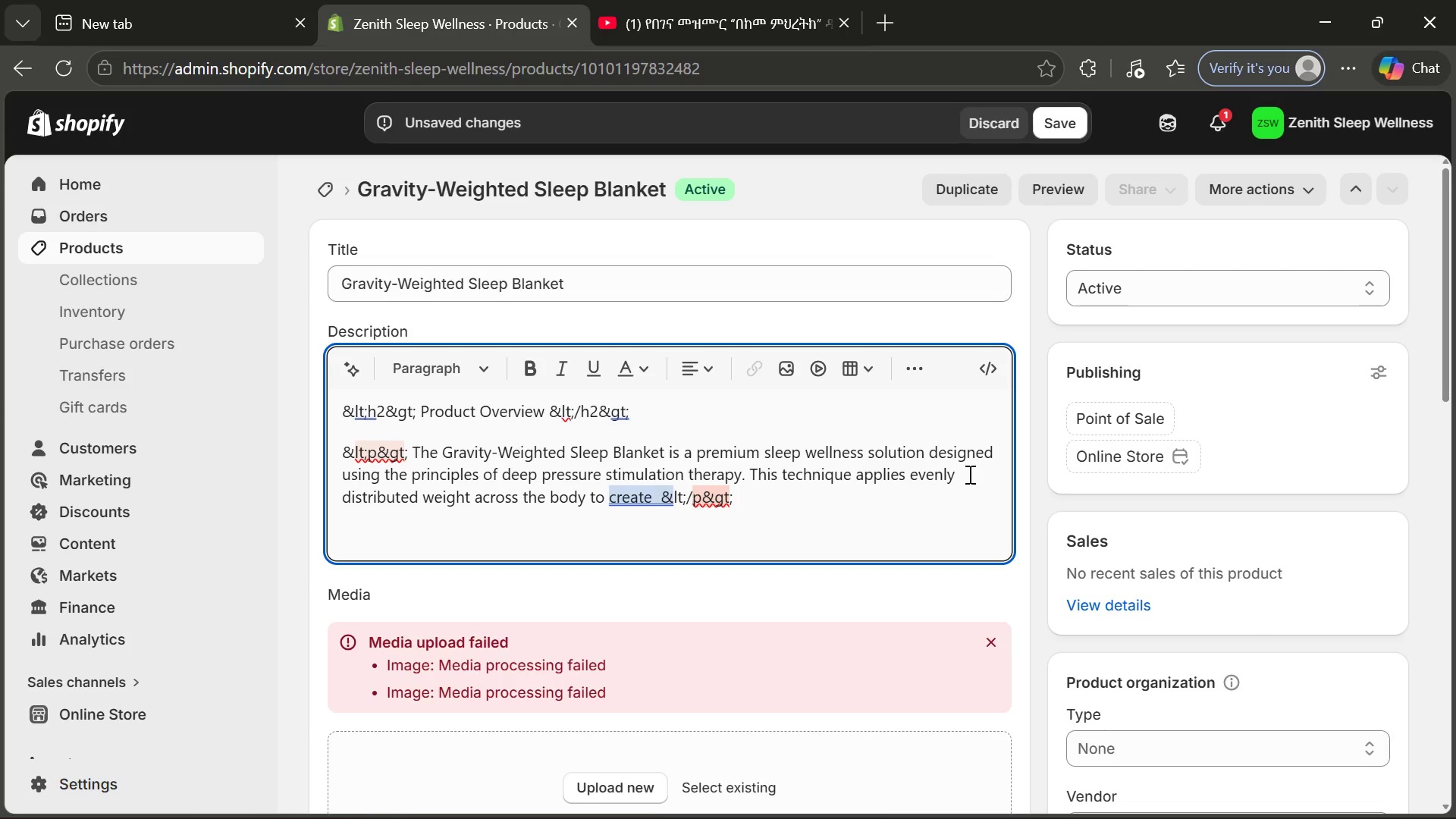 
type(a signals)
key(Backspace)
key(Backspace)
key(Backspace)
key(Backspace)
key(Backspace)
key(Backspace)
key(Backspace)
type(clming)
 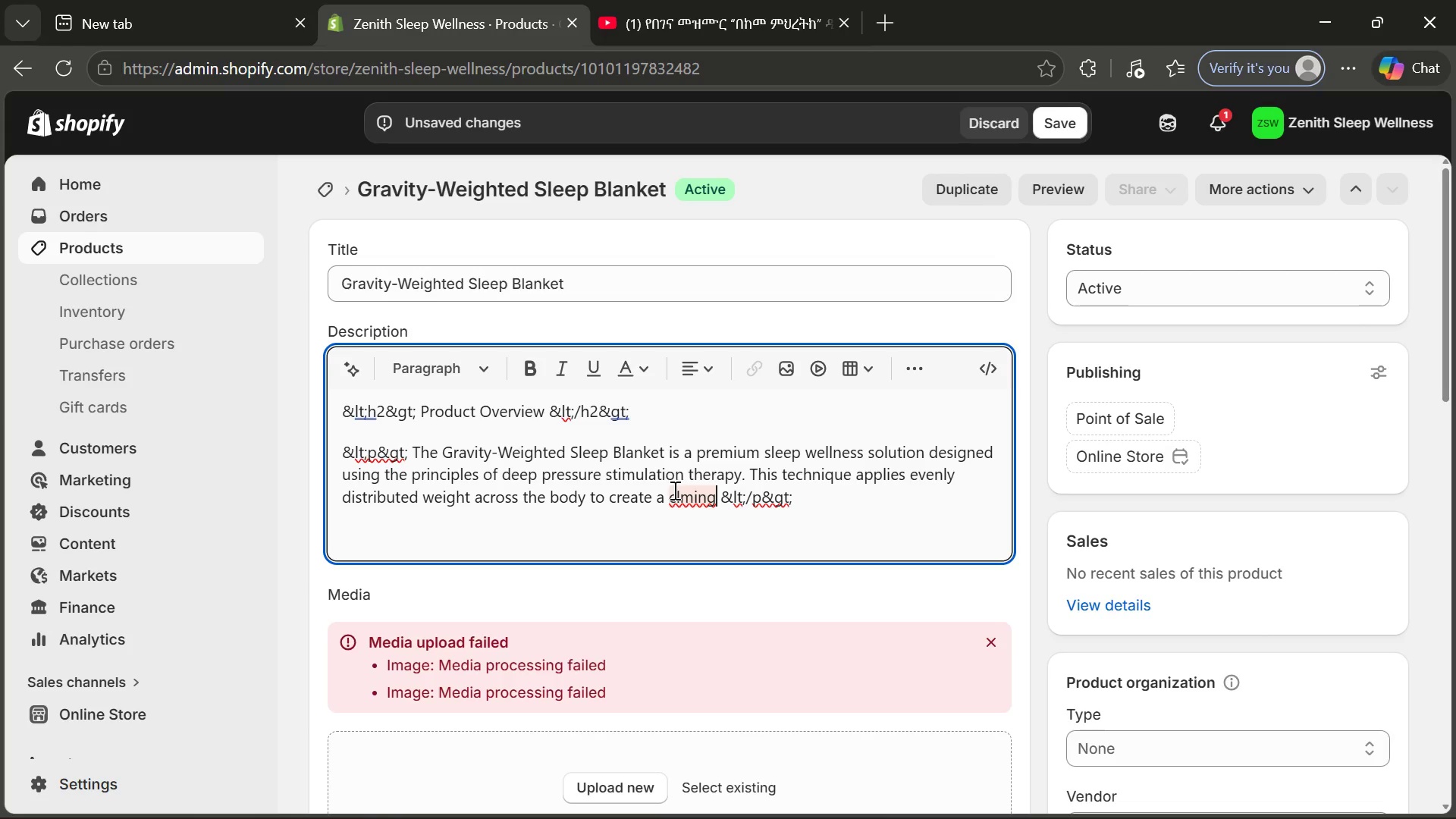 
left_click([679, 495])
 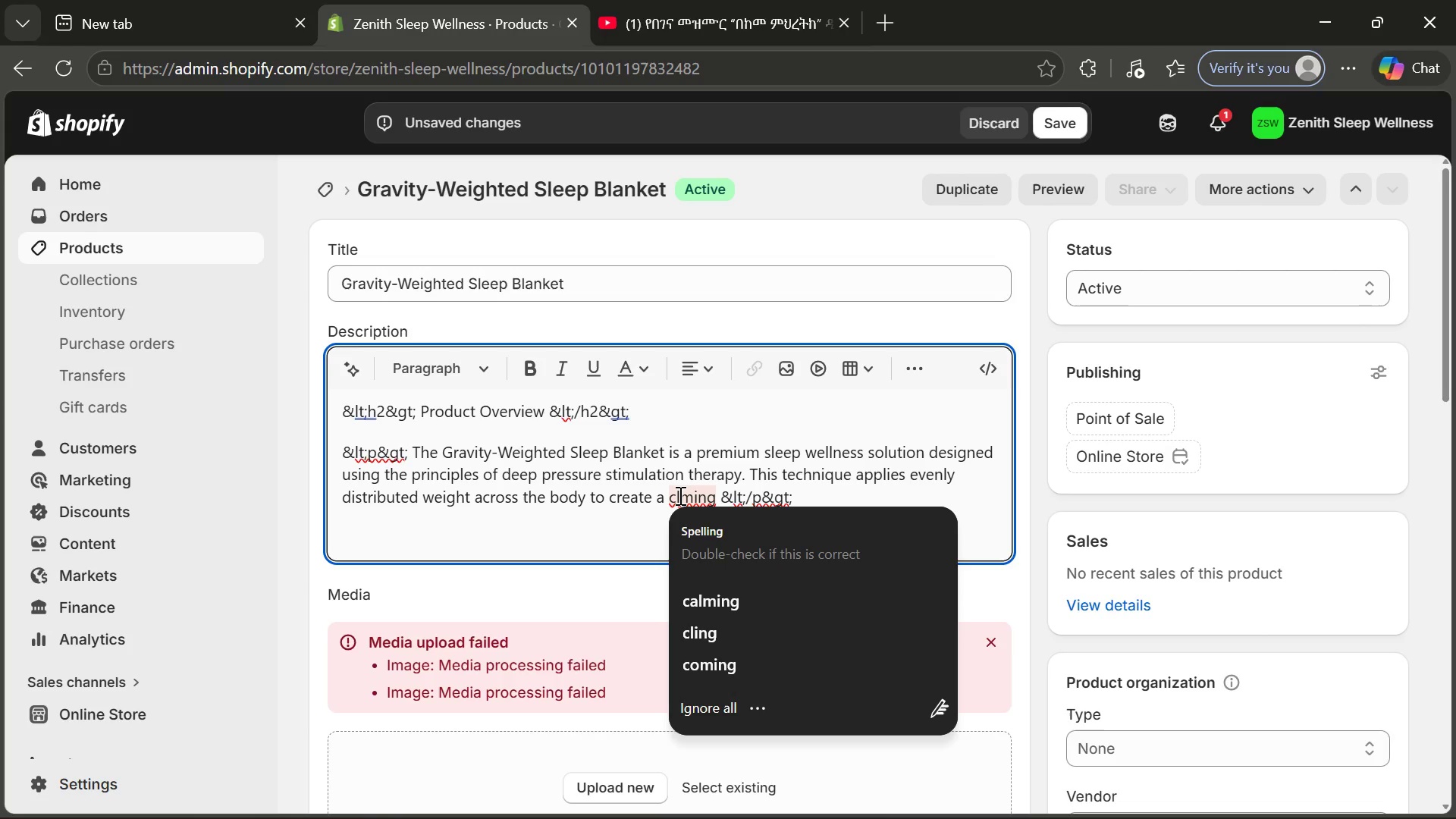 
key(ArrowLeft)
 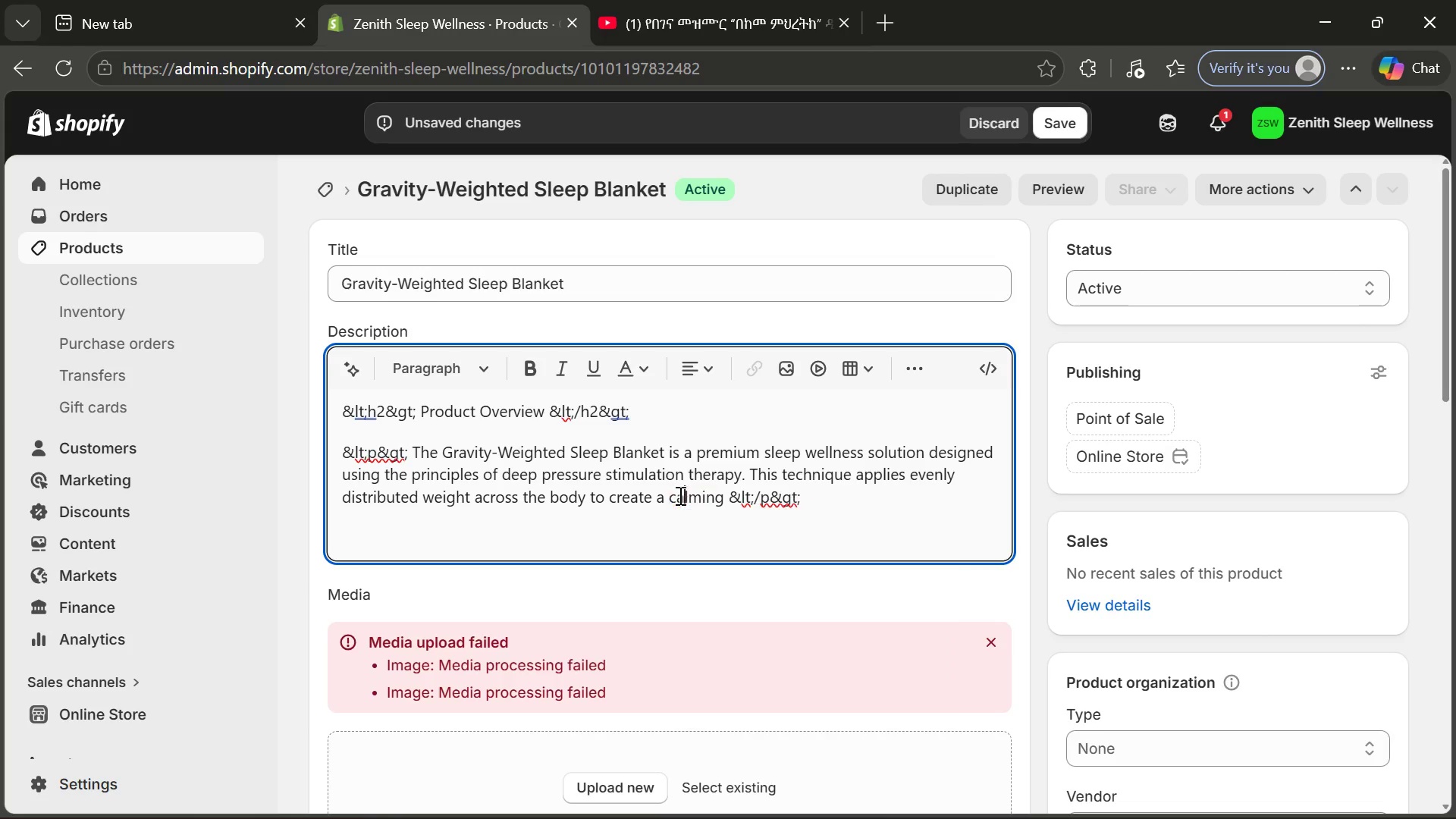 
key(A)
 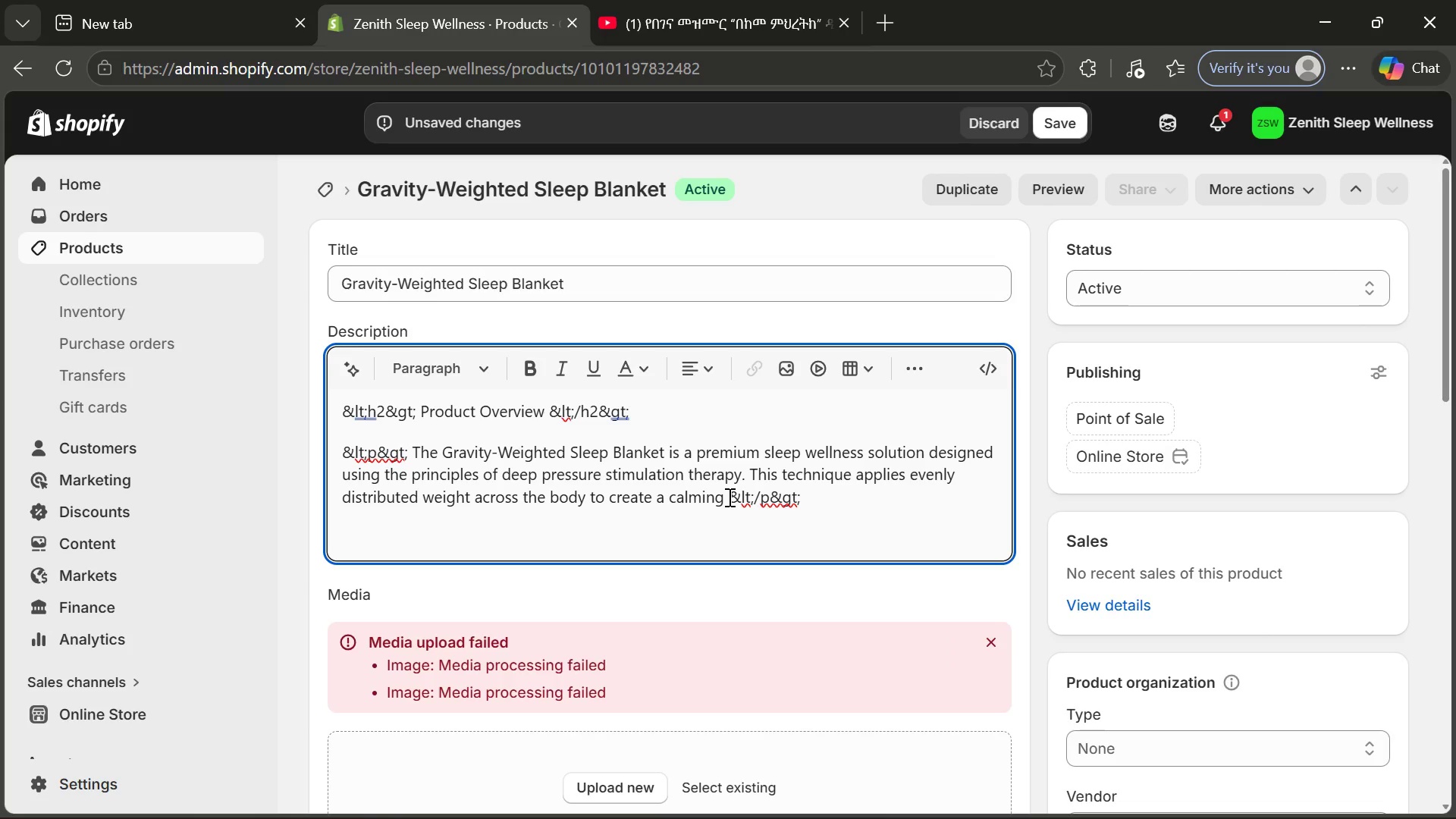 
left_click([728, 497])
 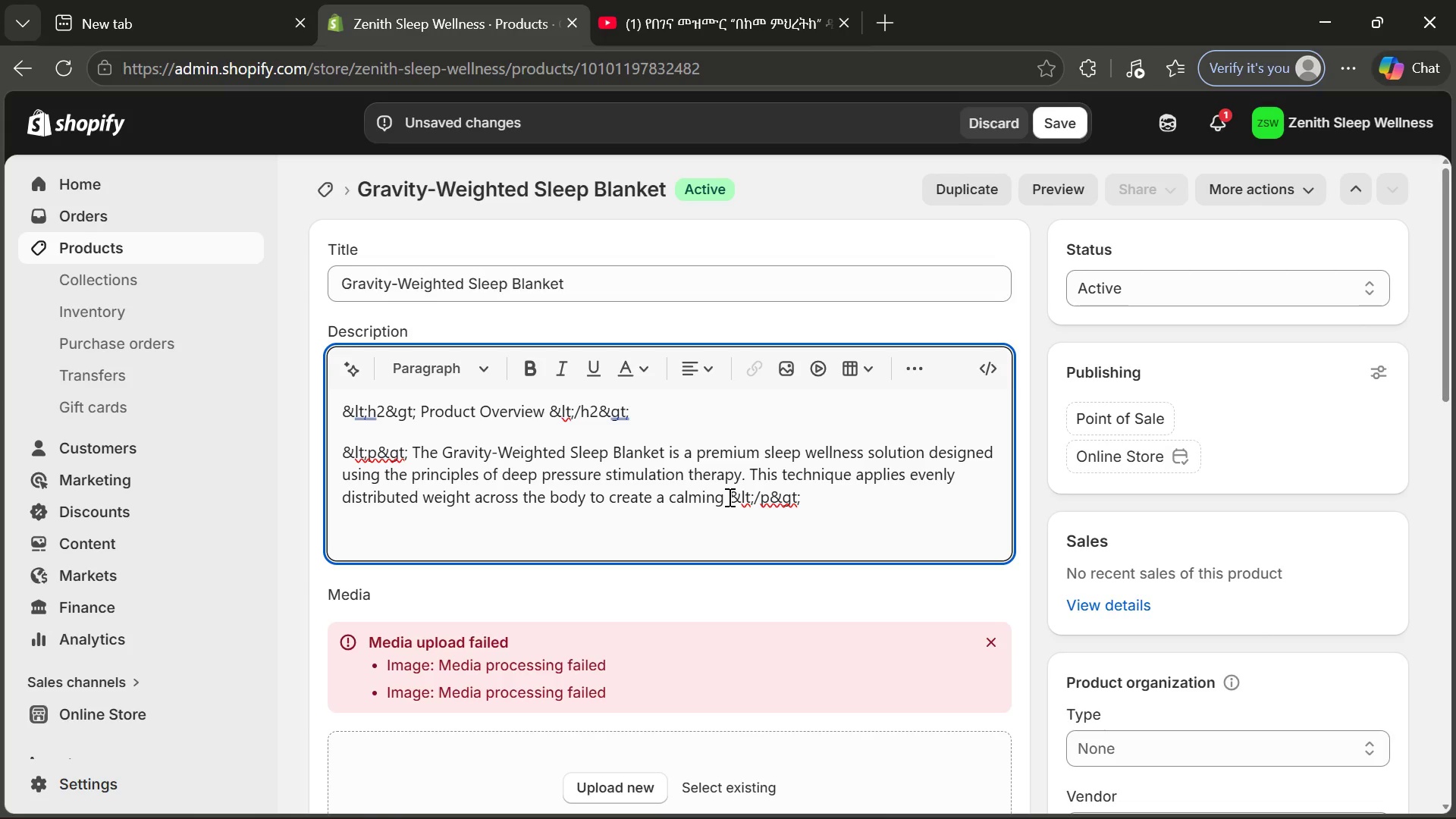 
wait(5.23)
 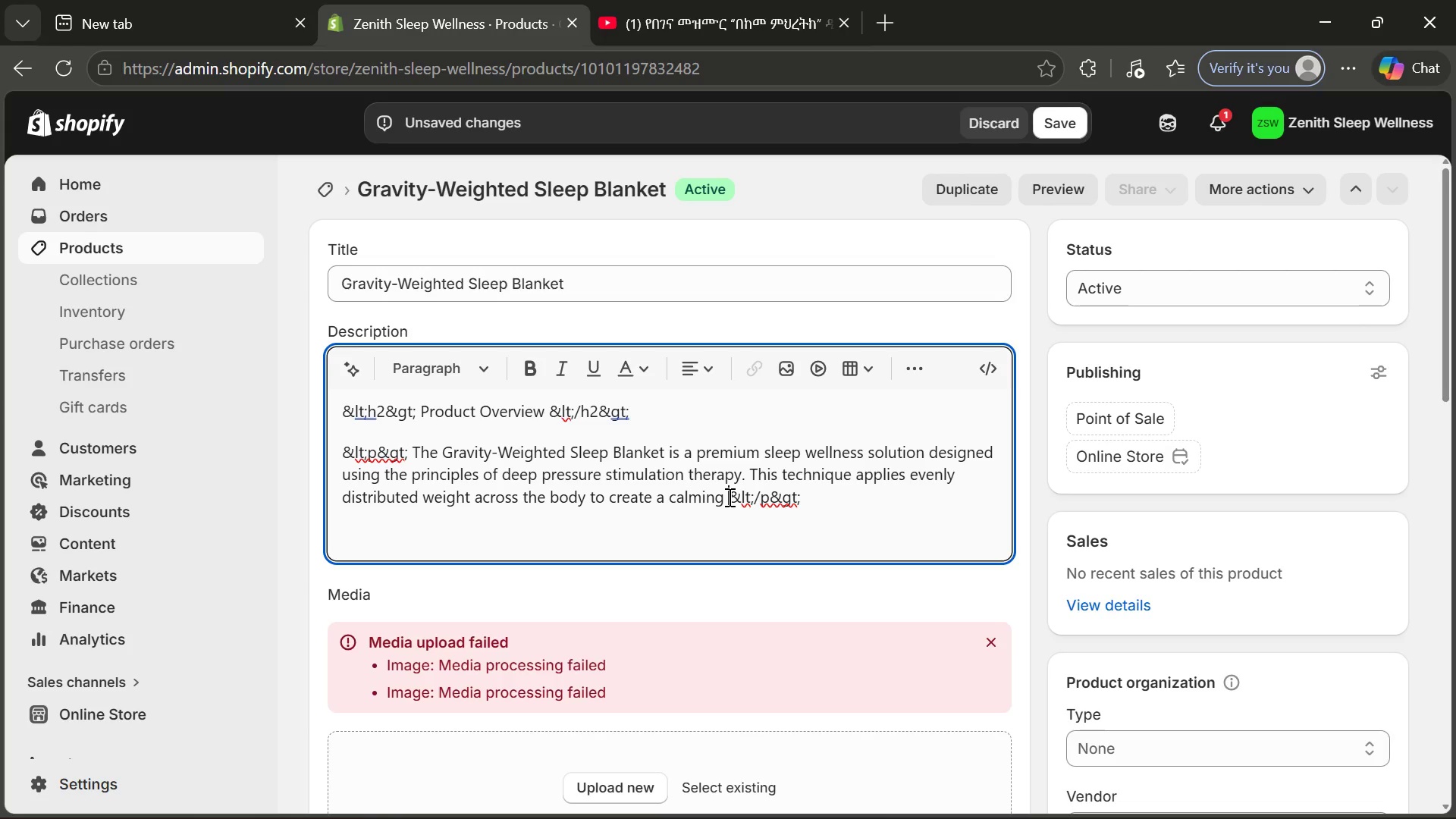 
type(sensory )
 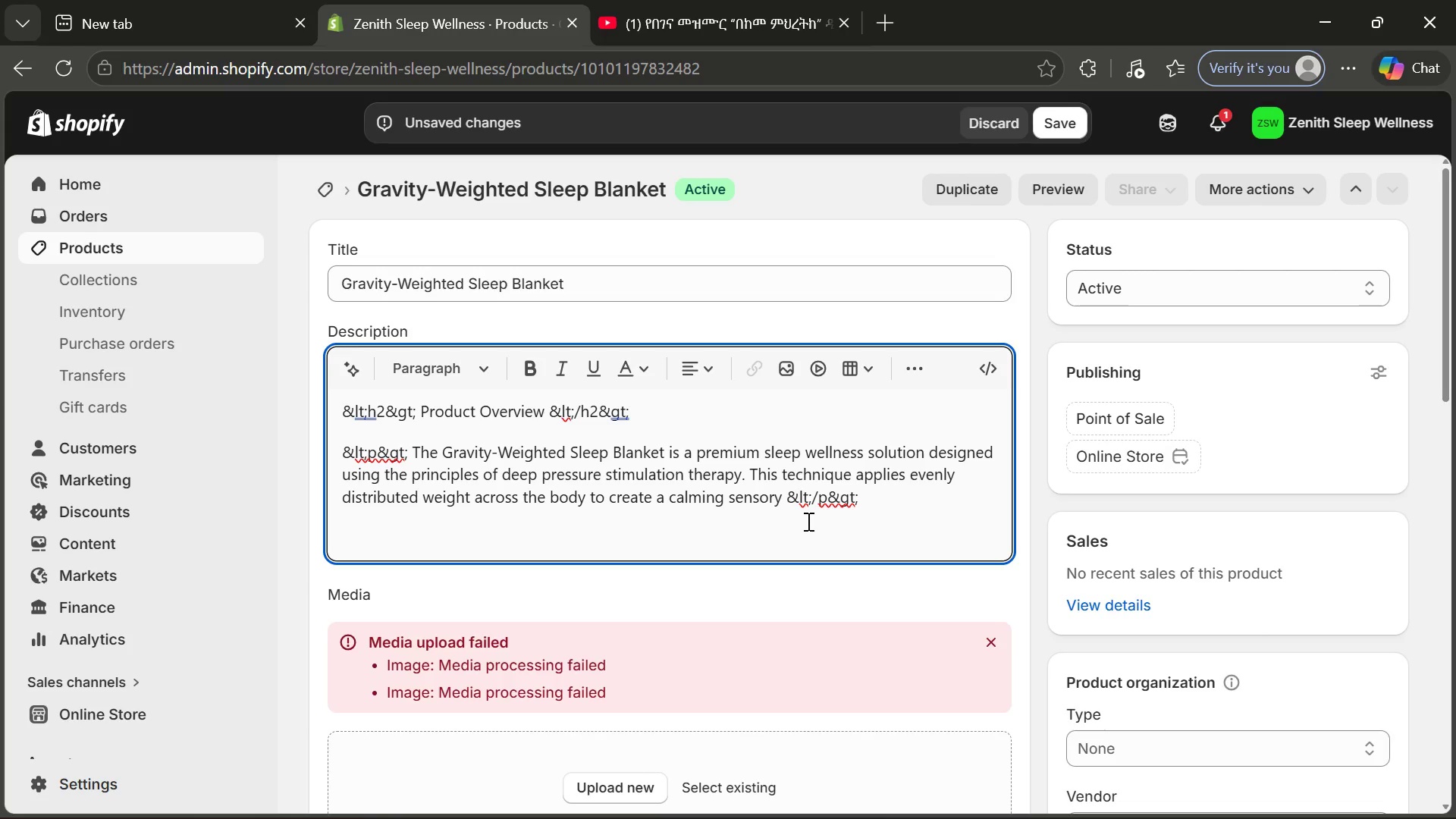 
wait(6.86)
 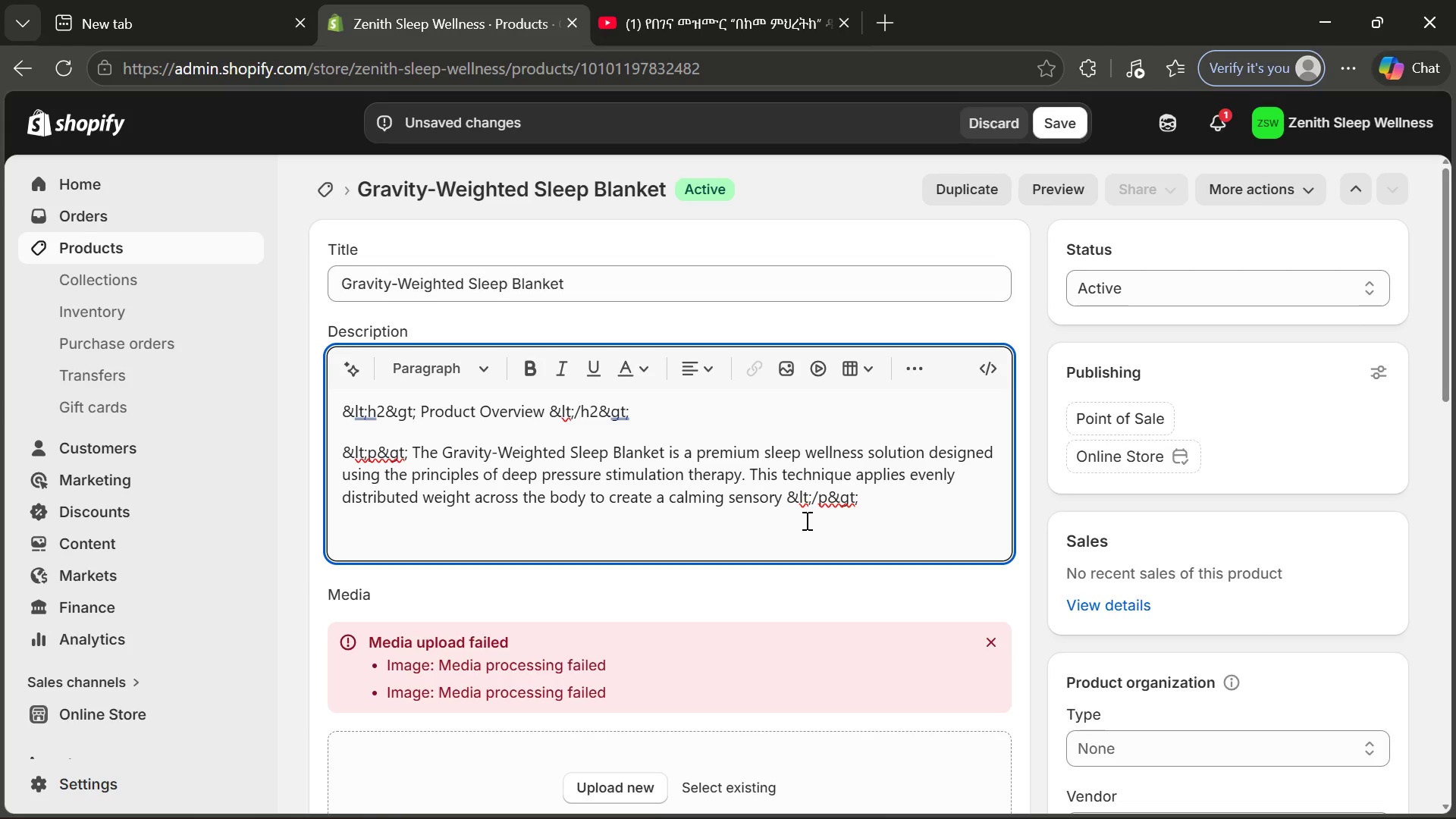 
type(experei)
key(Backspace)
key(Backspace)
type(ience thet signals safety and )
 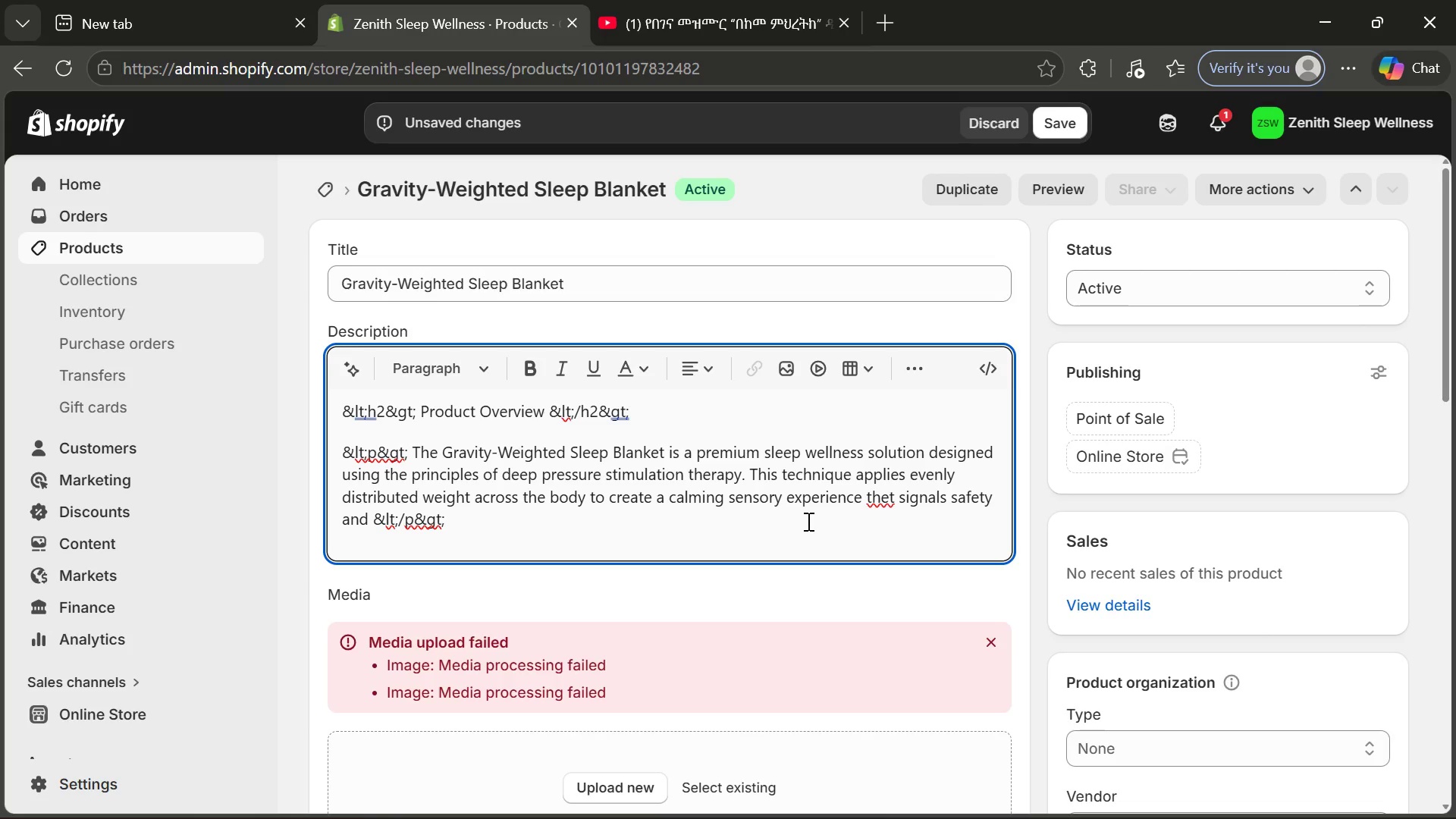 
type(rels)
key(Backspace)
type(axation )
 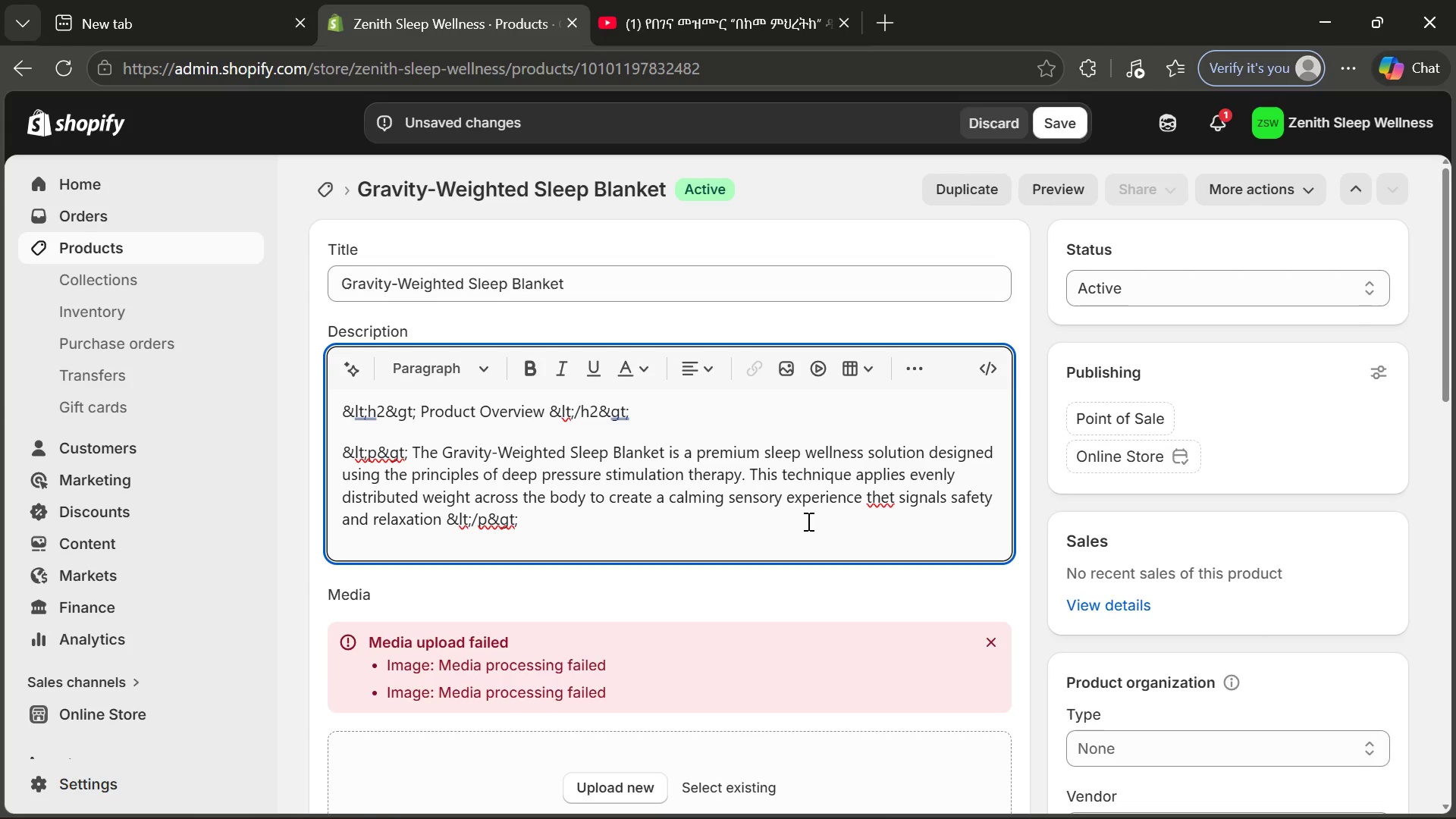 
type(to the nervous system. It is widely used to support )
 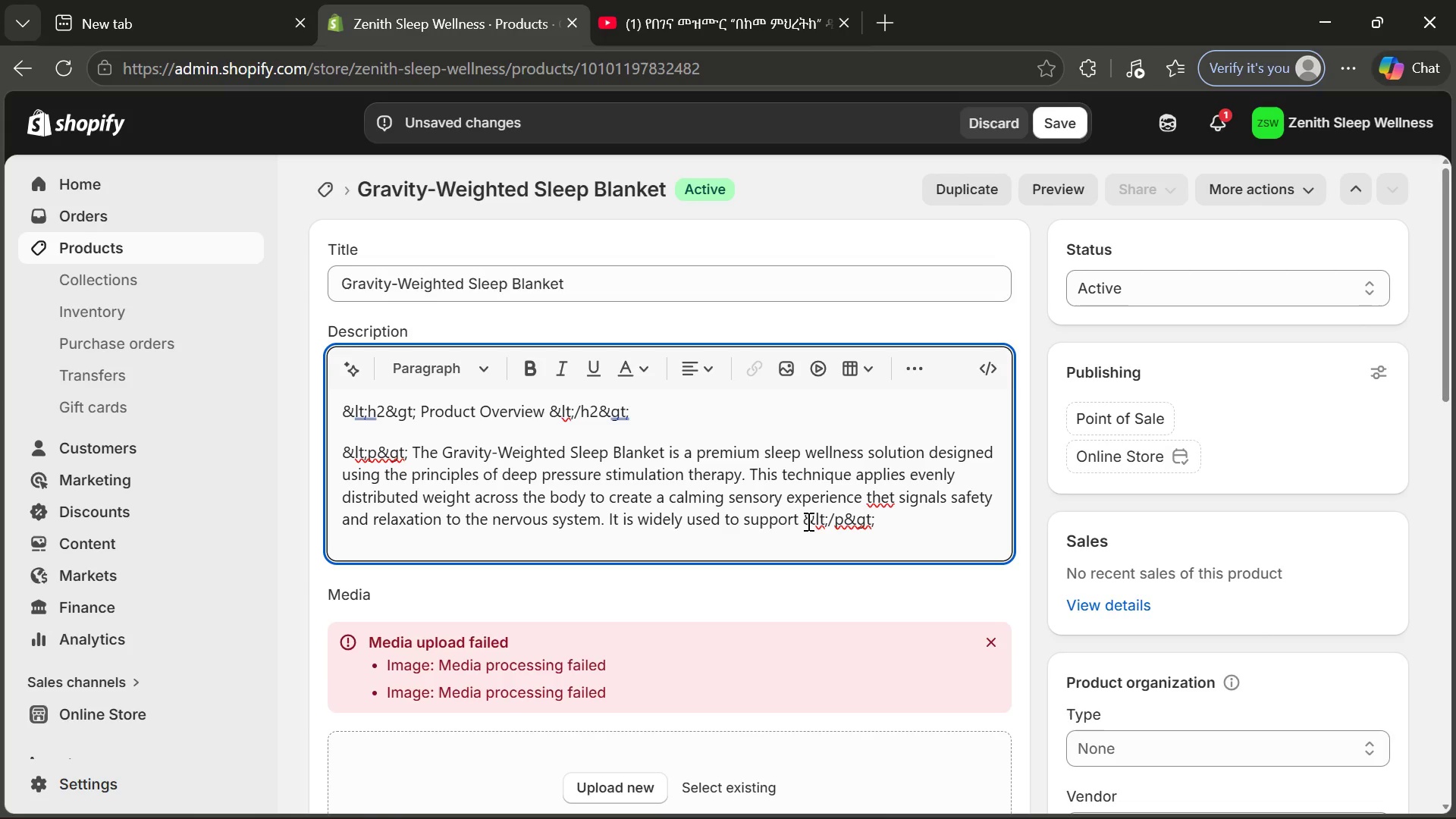 
type(individuals deeling with insomnia, a)
 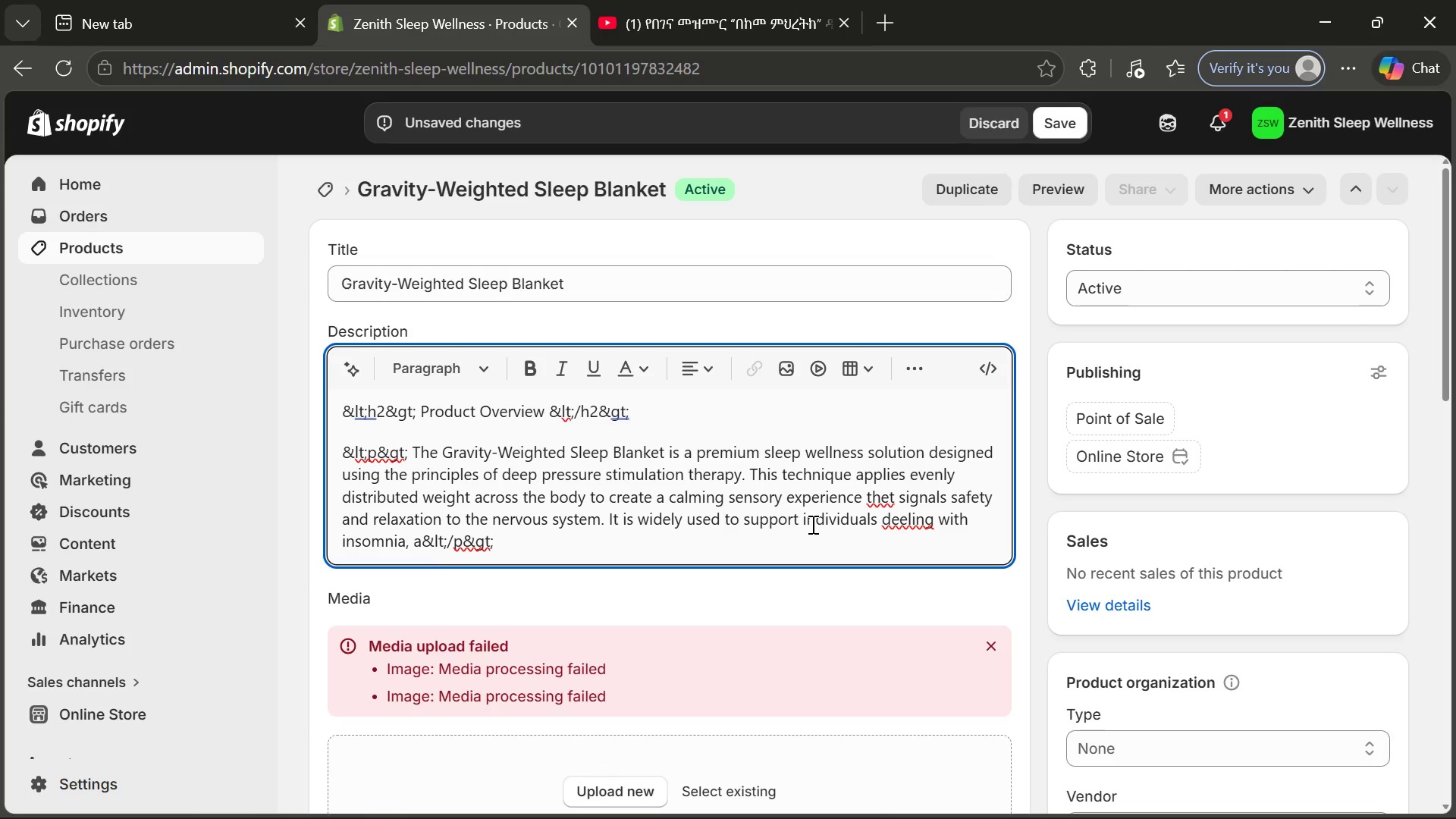 
type(nxiety, stress, ad)
key(Backspace)
type(nd restlessne=)
key(Backspace)
key(Backspace)
key(Backspace)
type( sleep patterns.)
 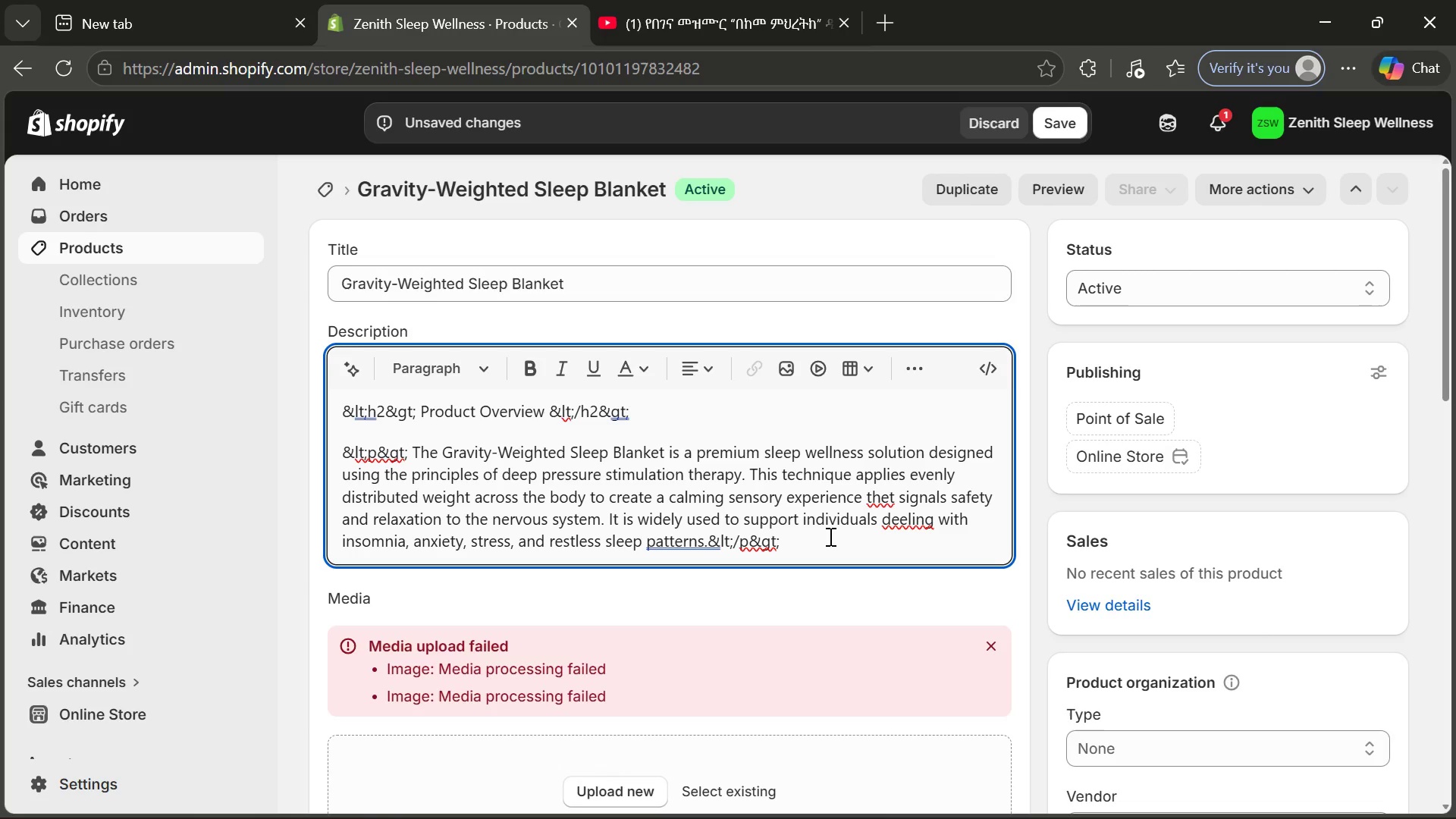 
key(Space)
 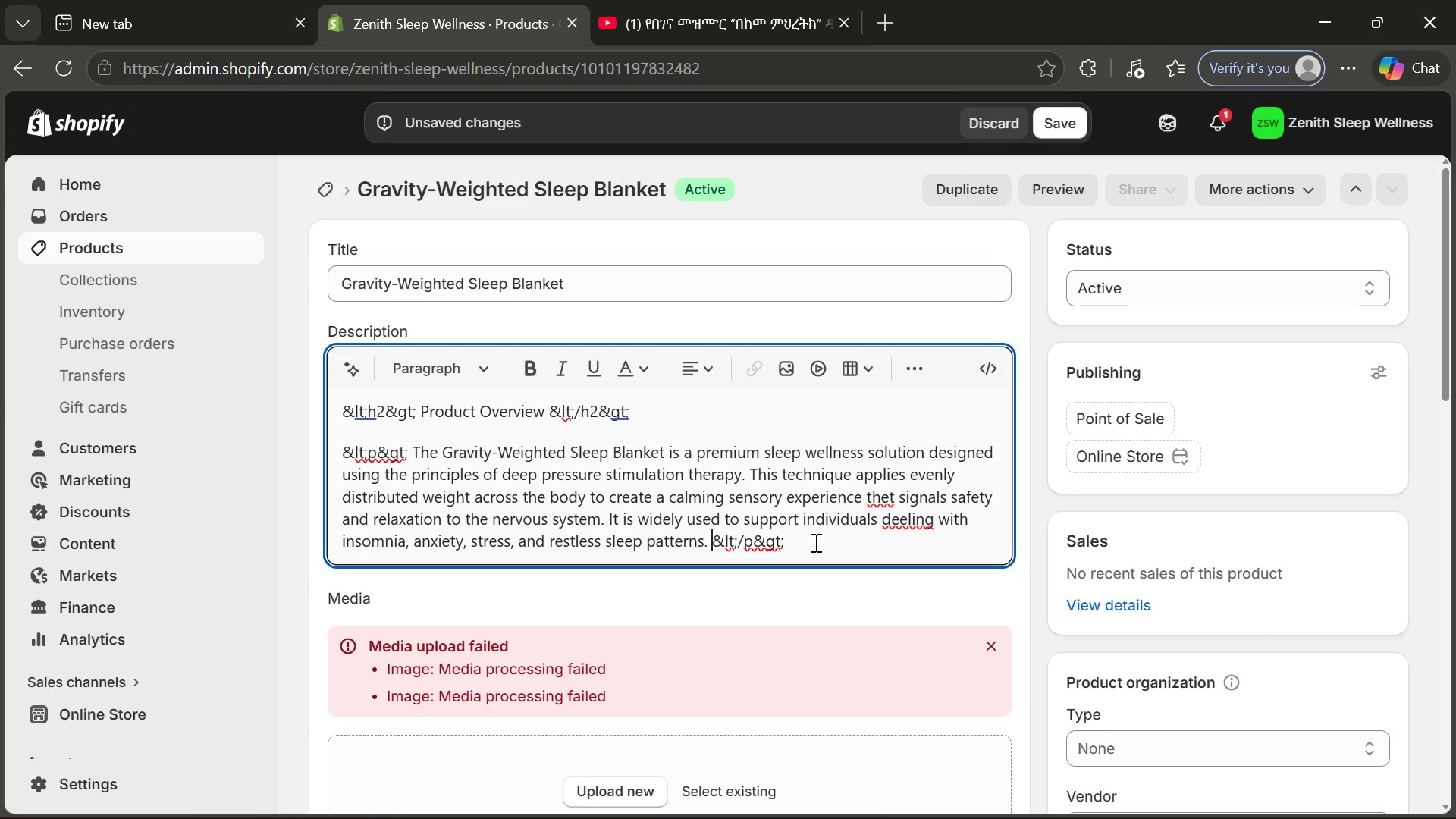 
left_click([810, 544])
 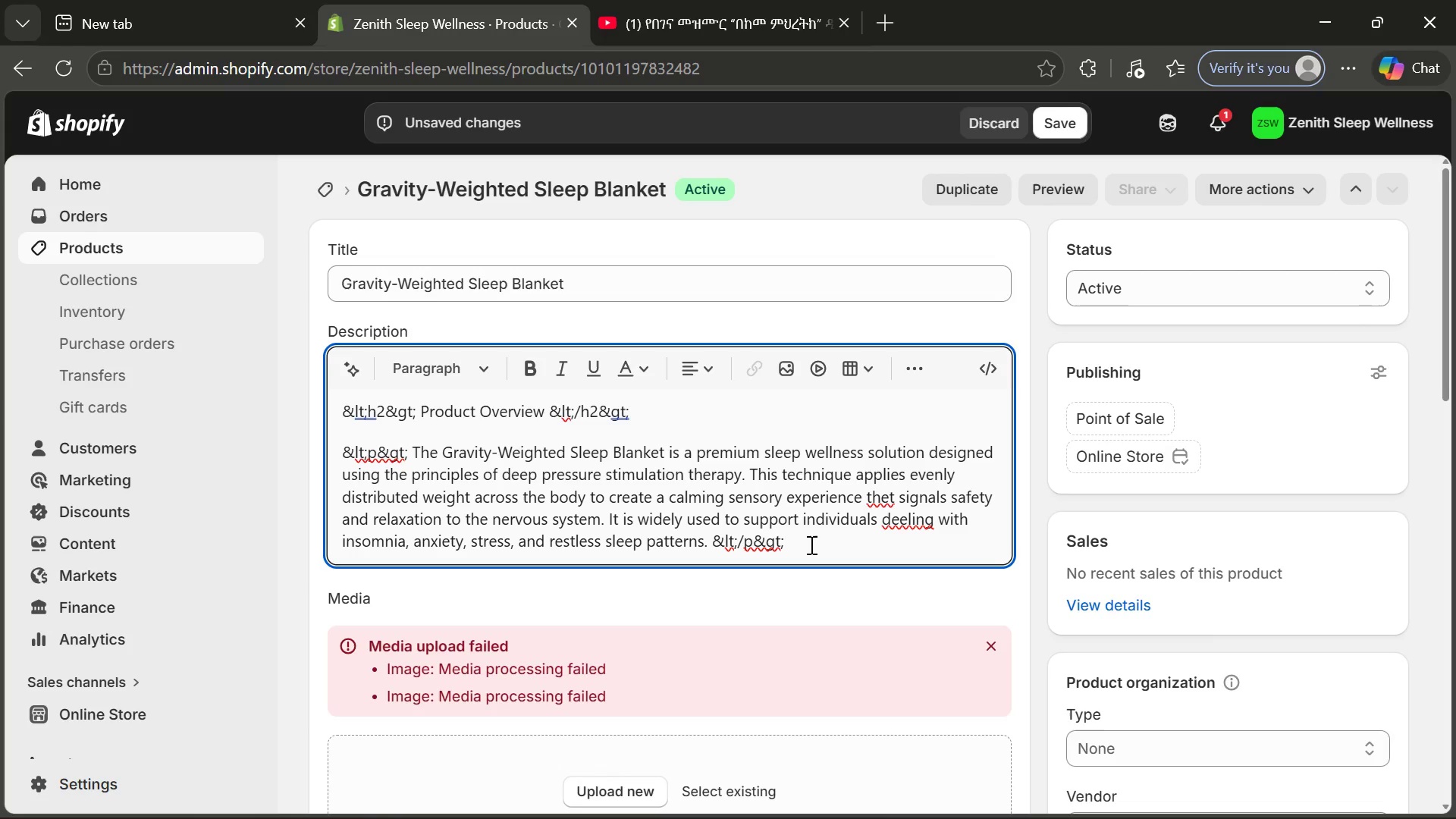 
left_click_drag(start_coordinate=[810, 544], to_coordinate=[342, 454])
 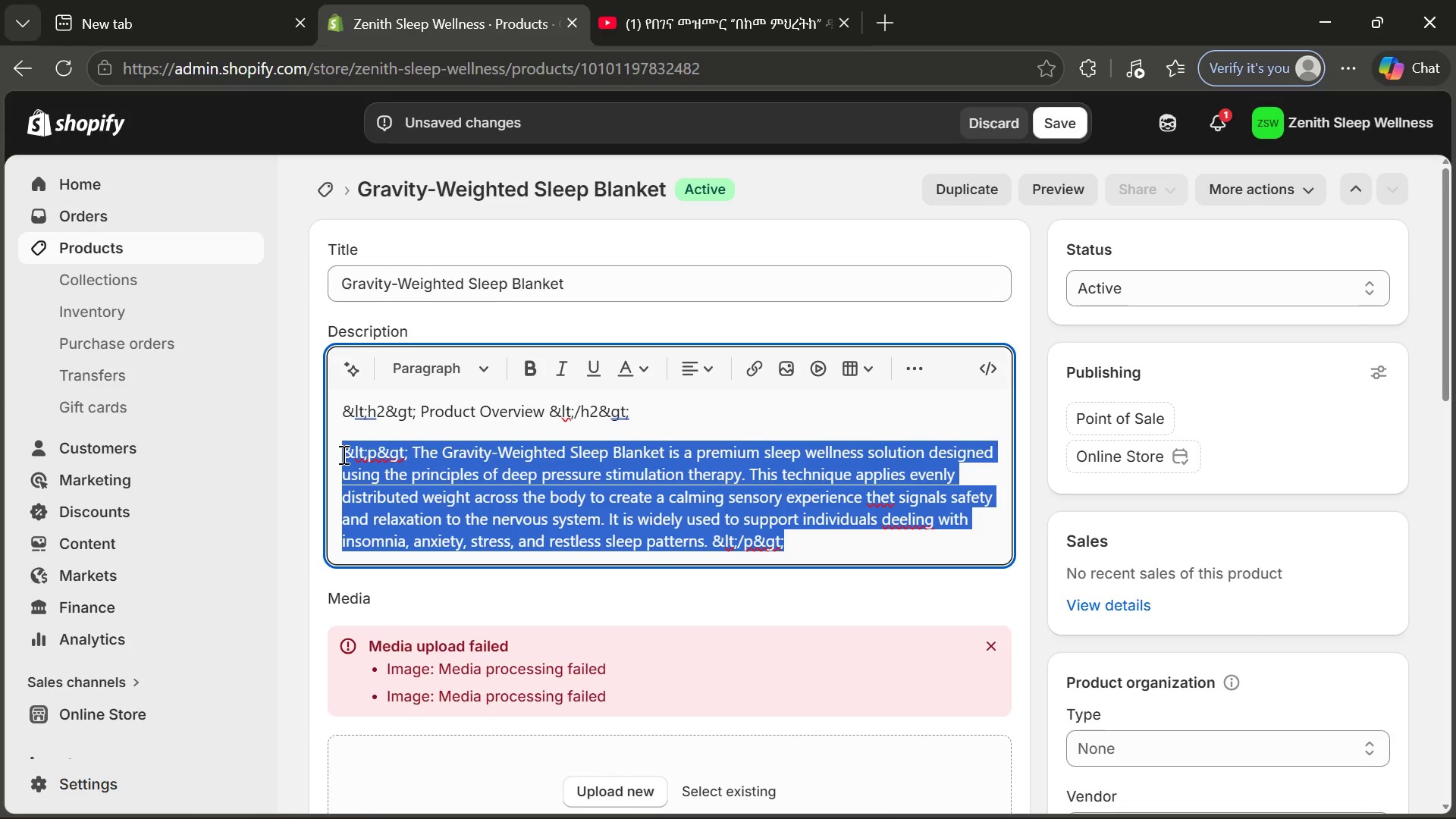 
key(Control+ControlLeft)
 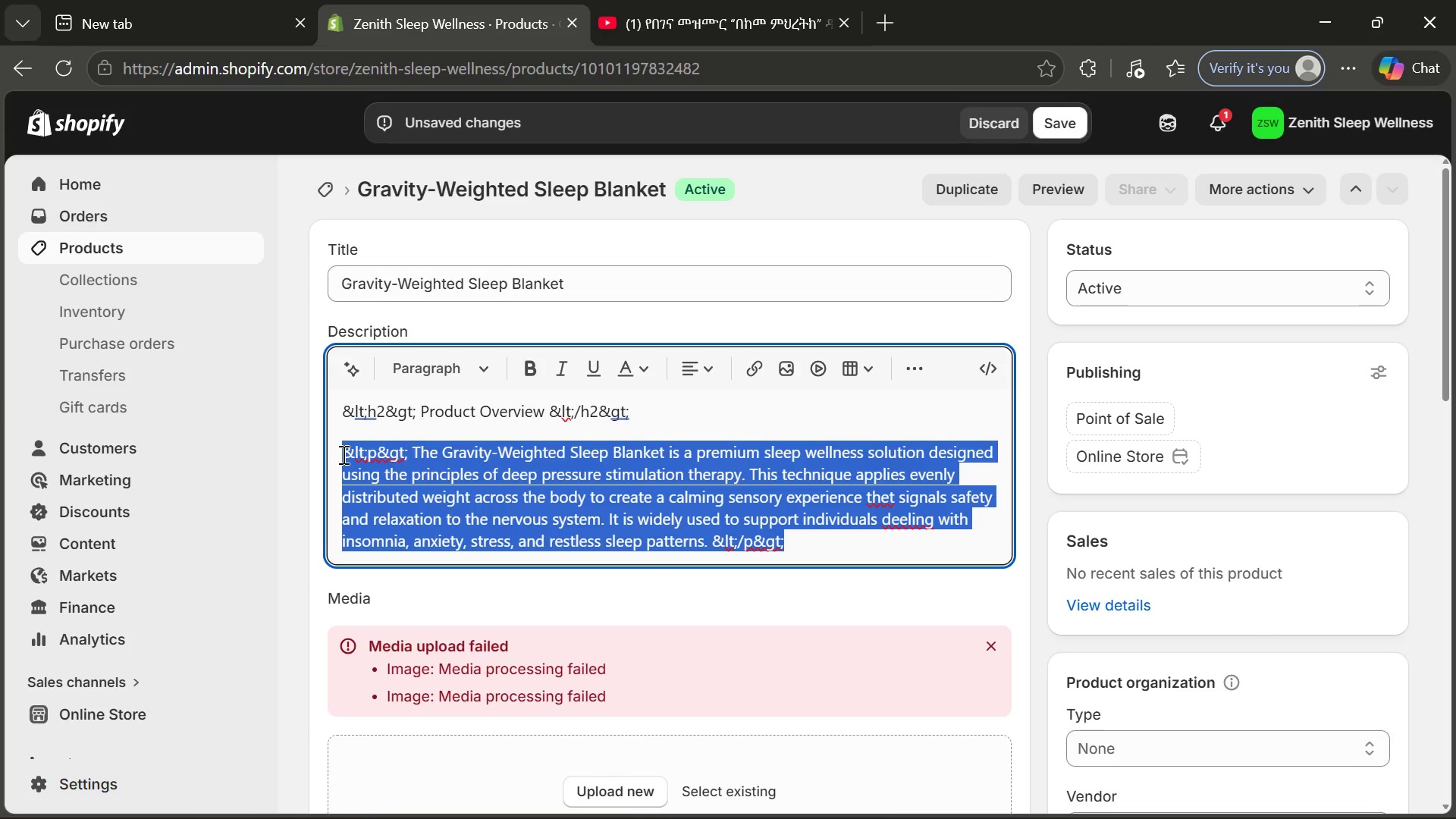 
key(Control+C)
 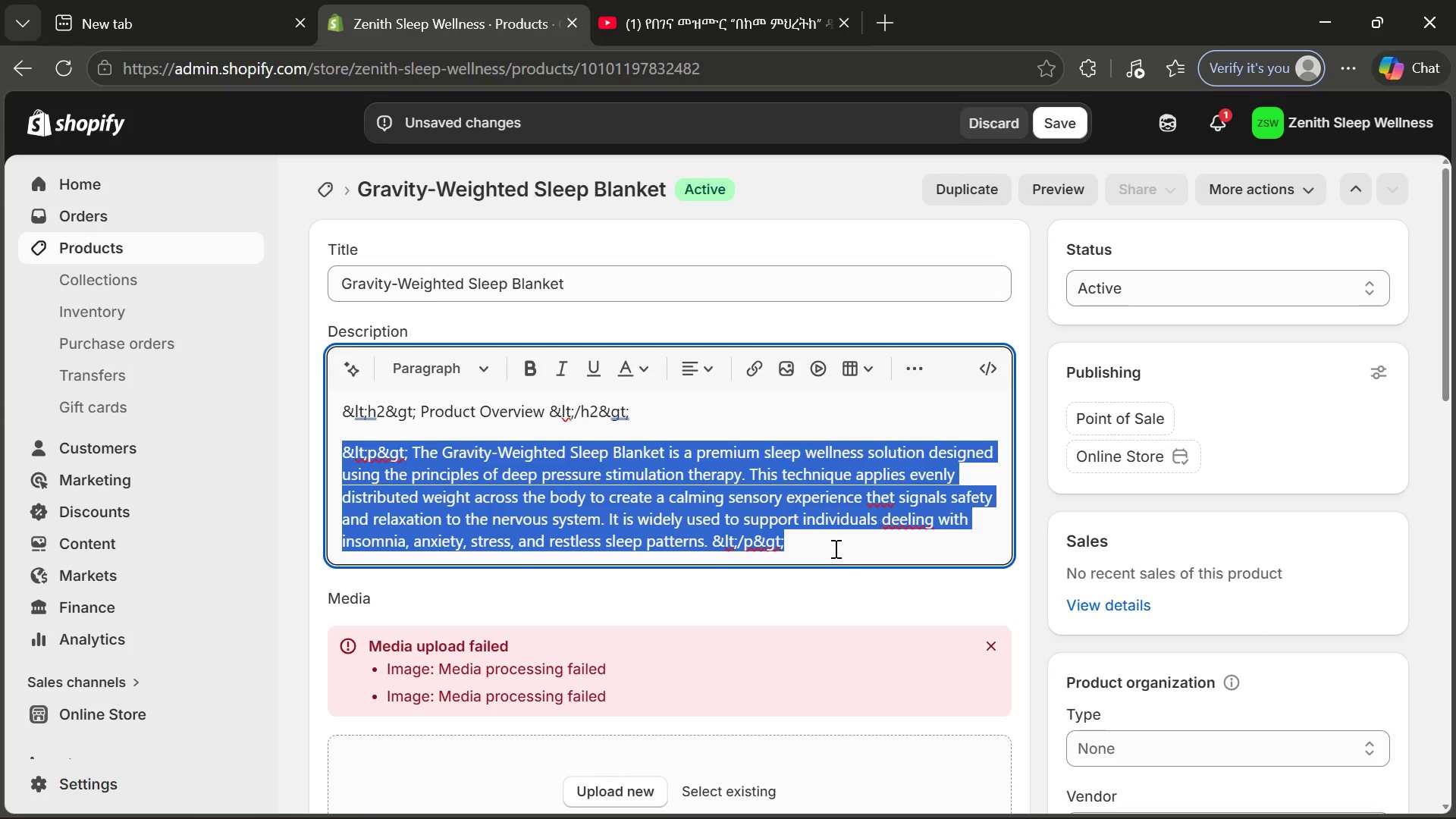 
left_click([833, 548])
 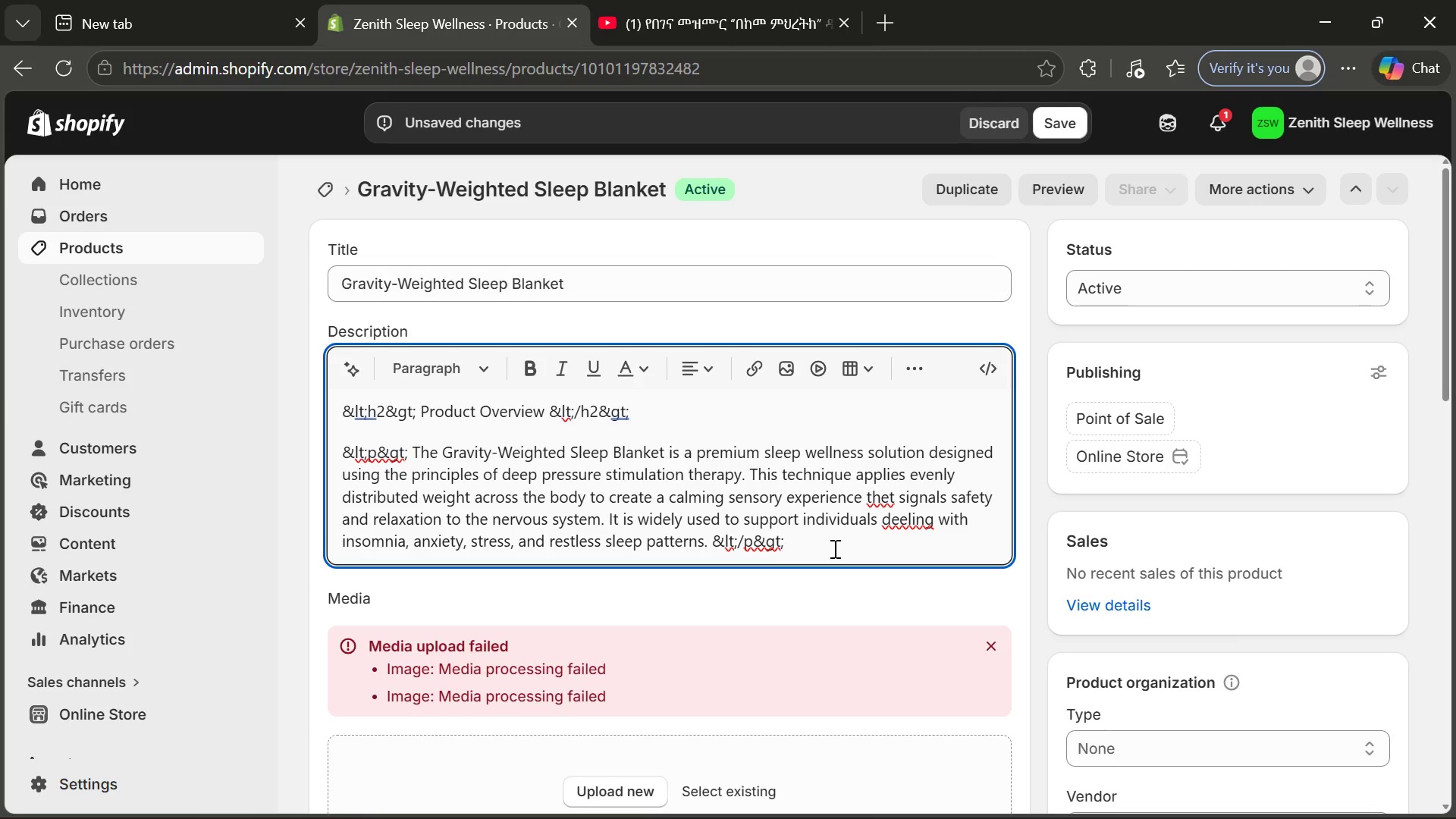 
key(Enter)
 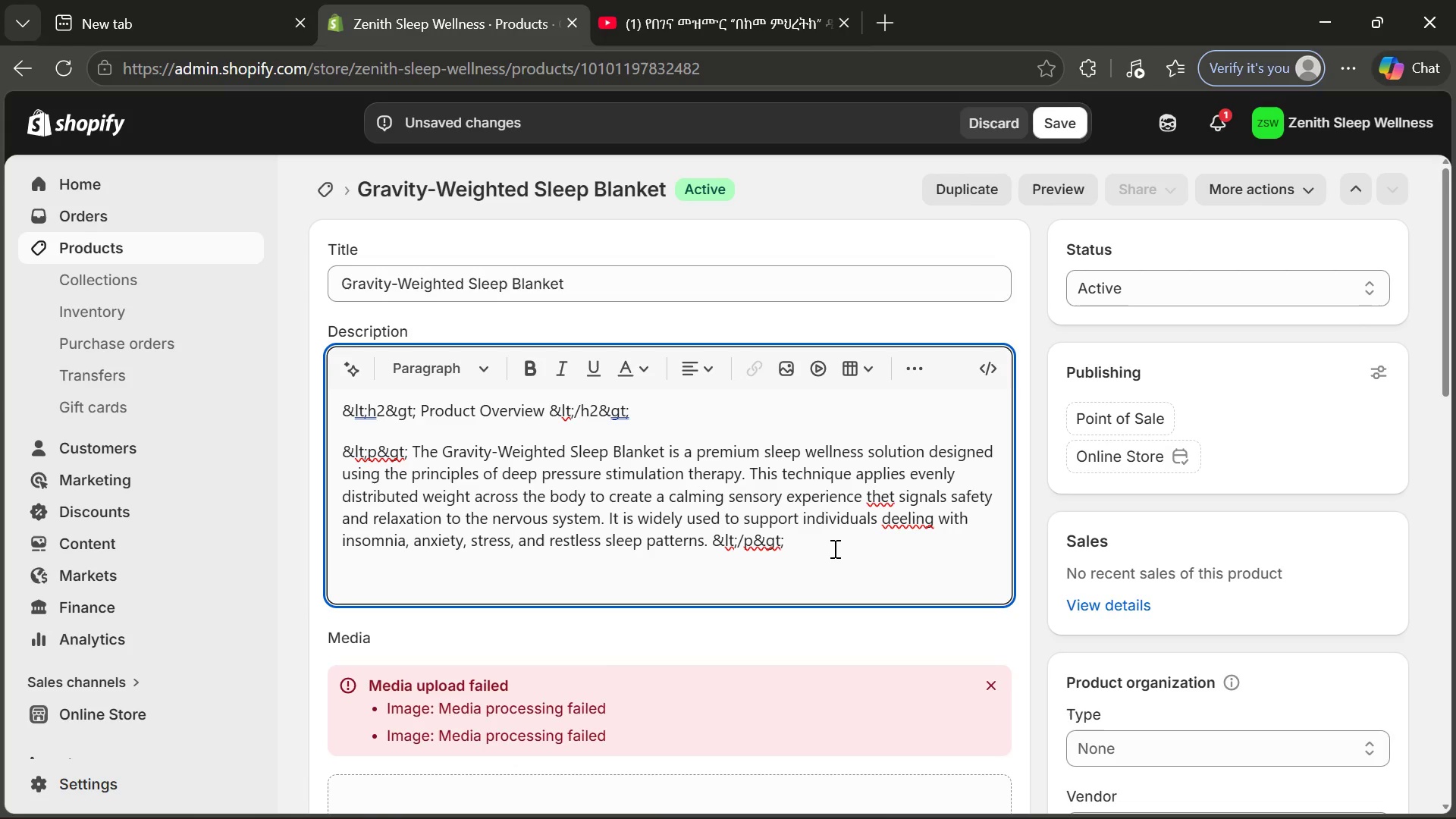 
key(Control+V)
 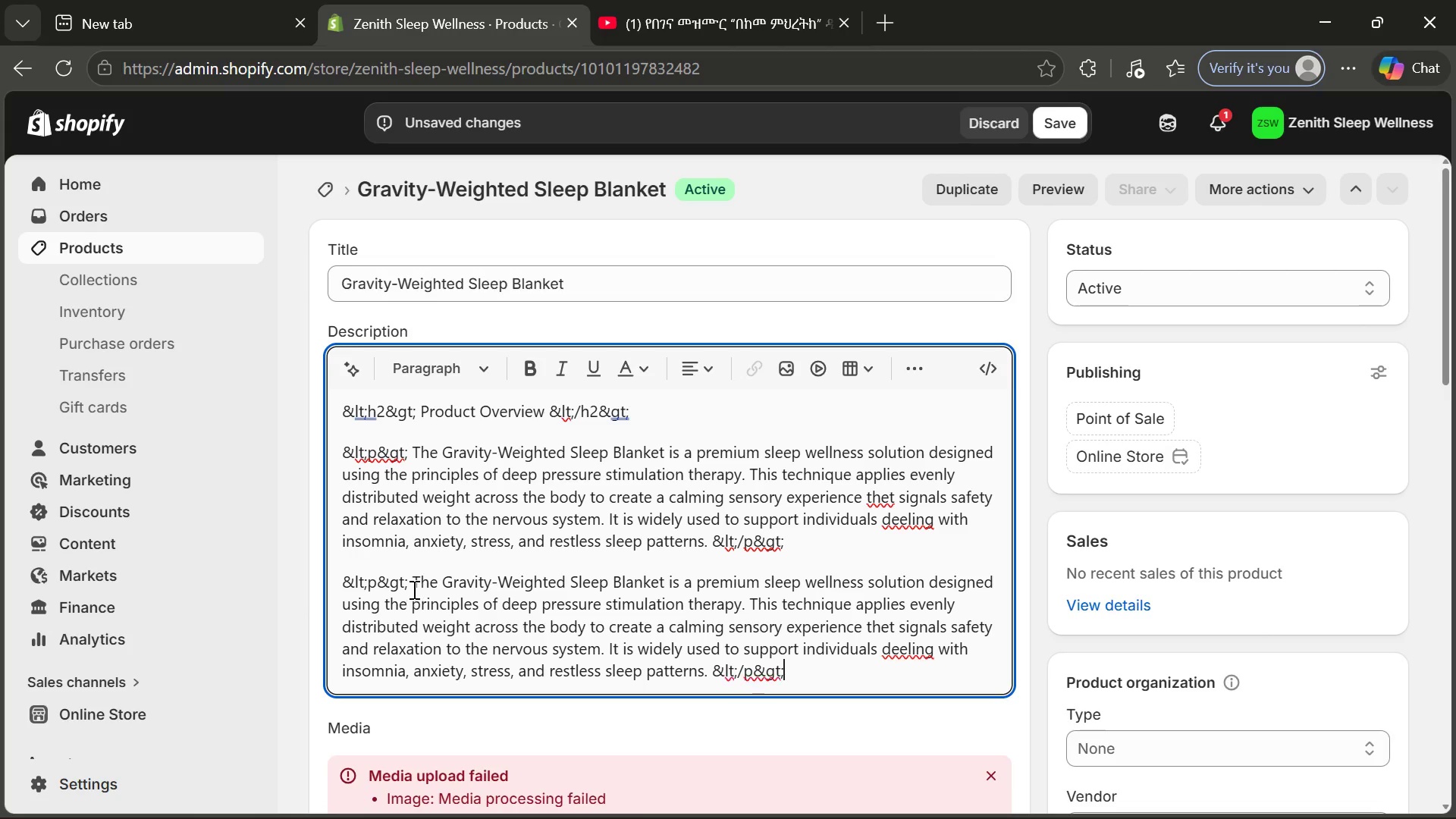 
left_click_drag(start_coordinate=[413, 585], to_coordinate=[708, 675])
 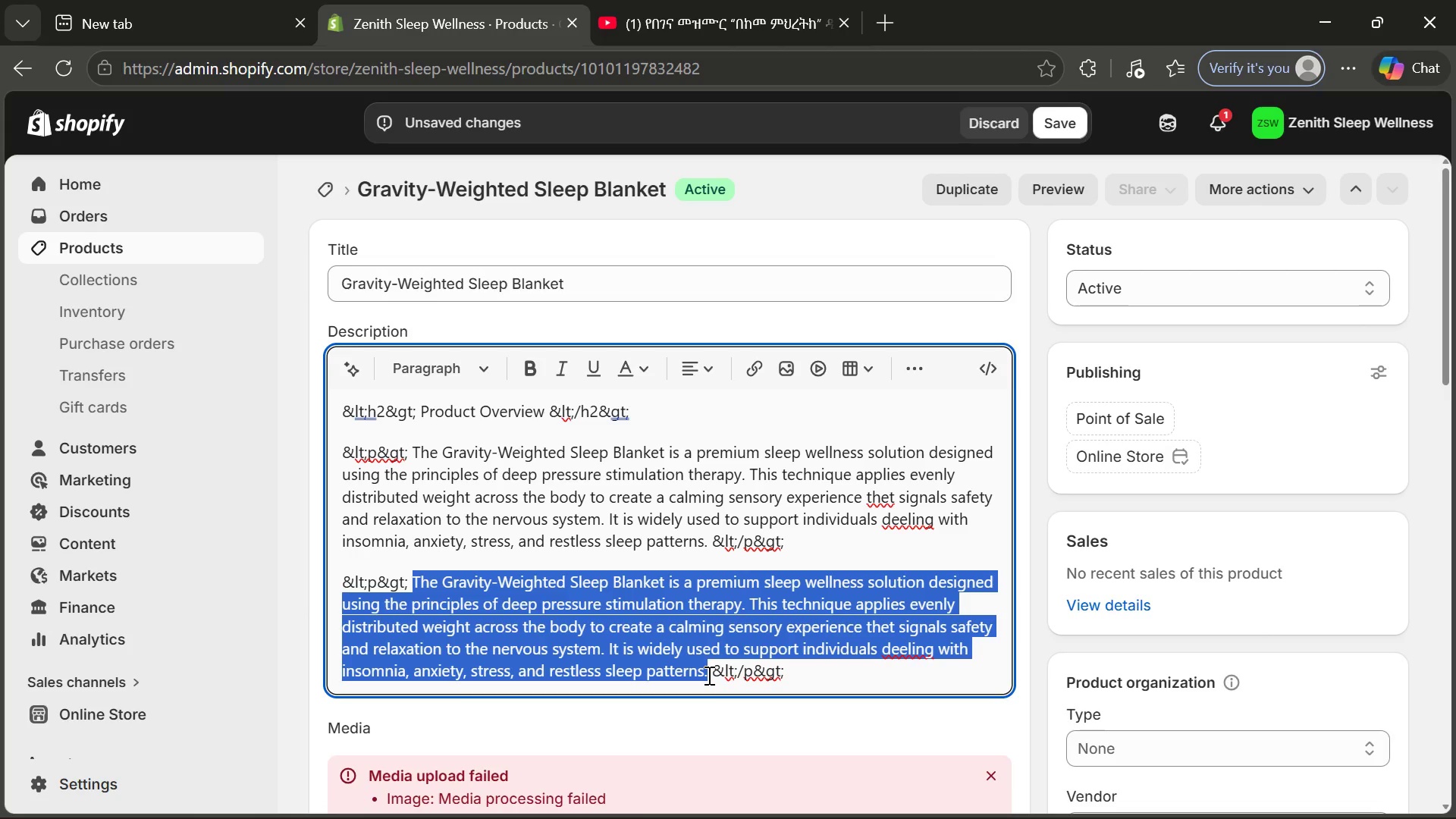 
type(By activating the parasympathetic nervous sysyt)
key(Backspace)
key(Backspace)
type(tem )
key(Backspace)
type(, the blanket helps shift)
 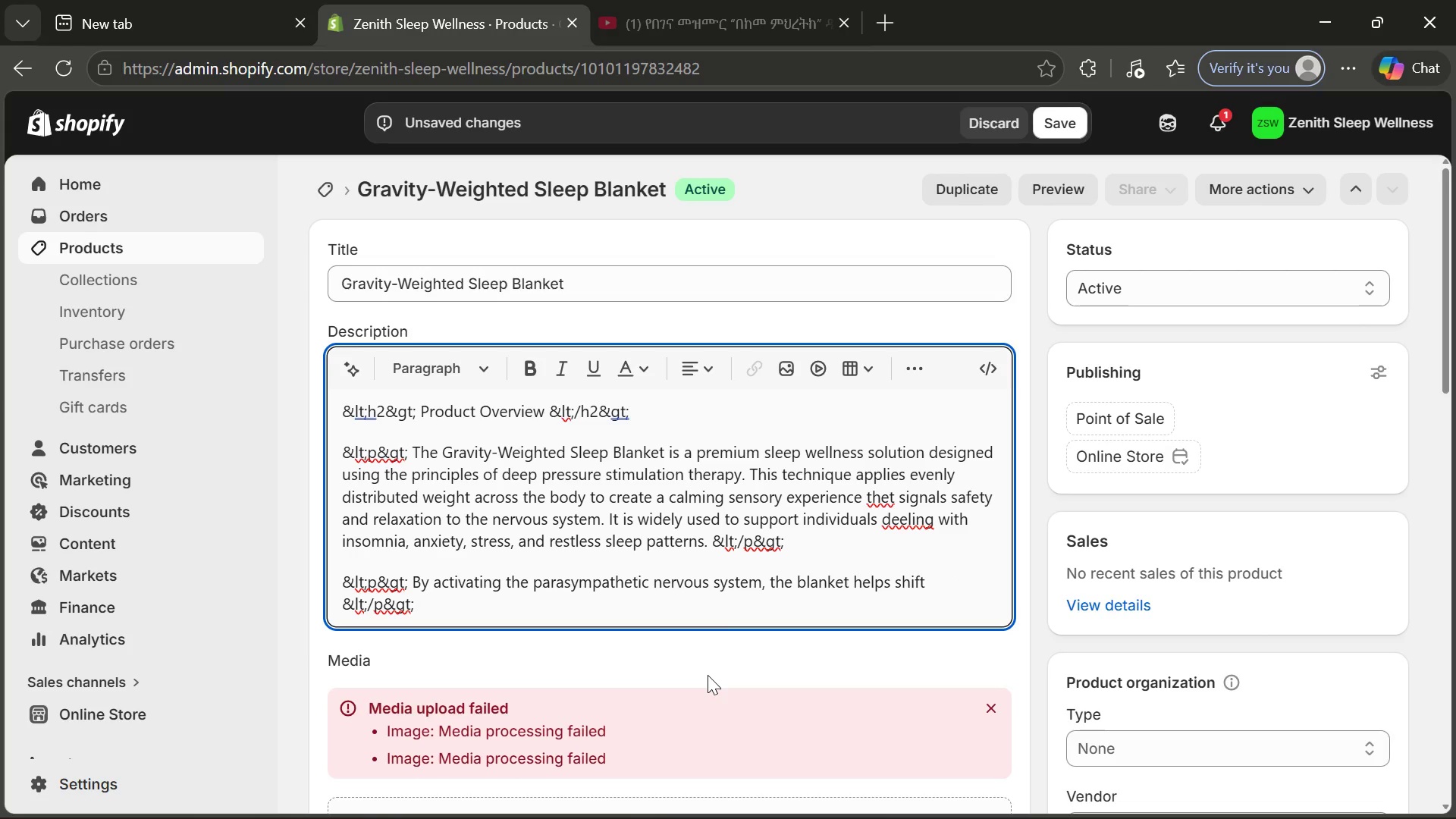 
wait(6.73)
 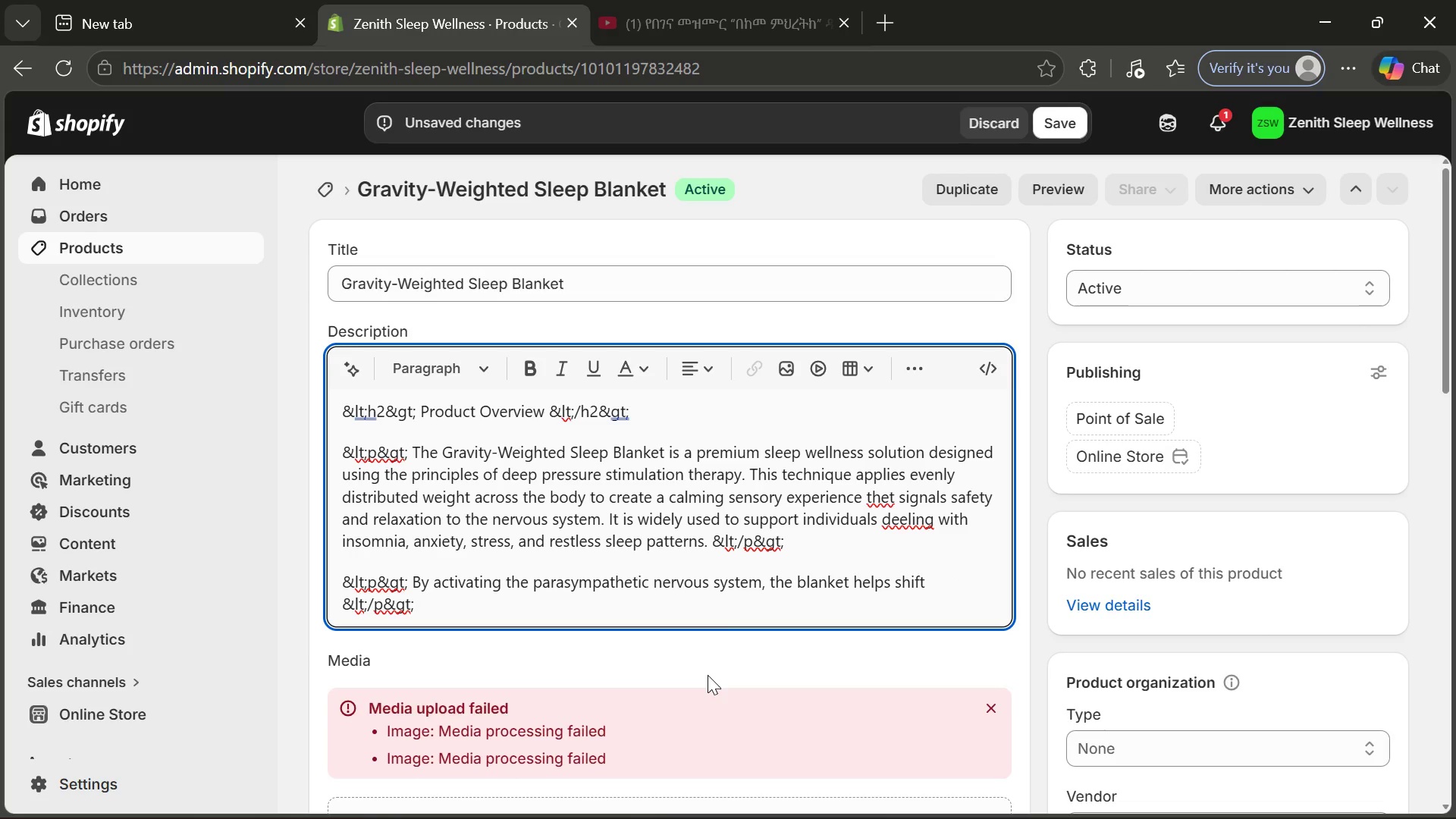 
type( the boady)
 